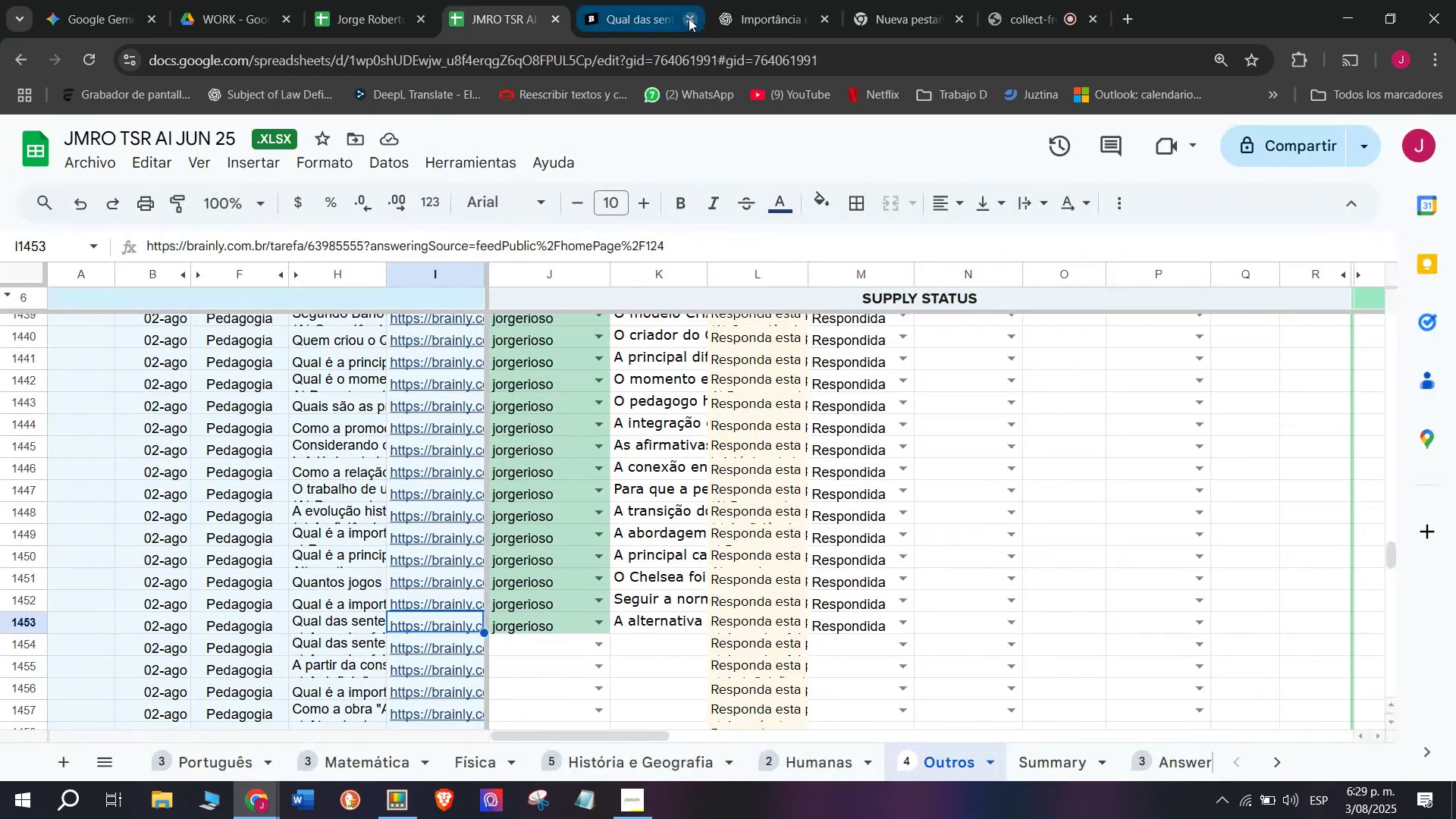 
left_click([689, 18])
 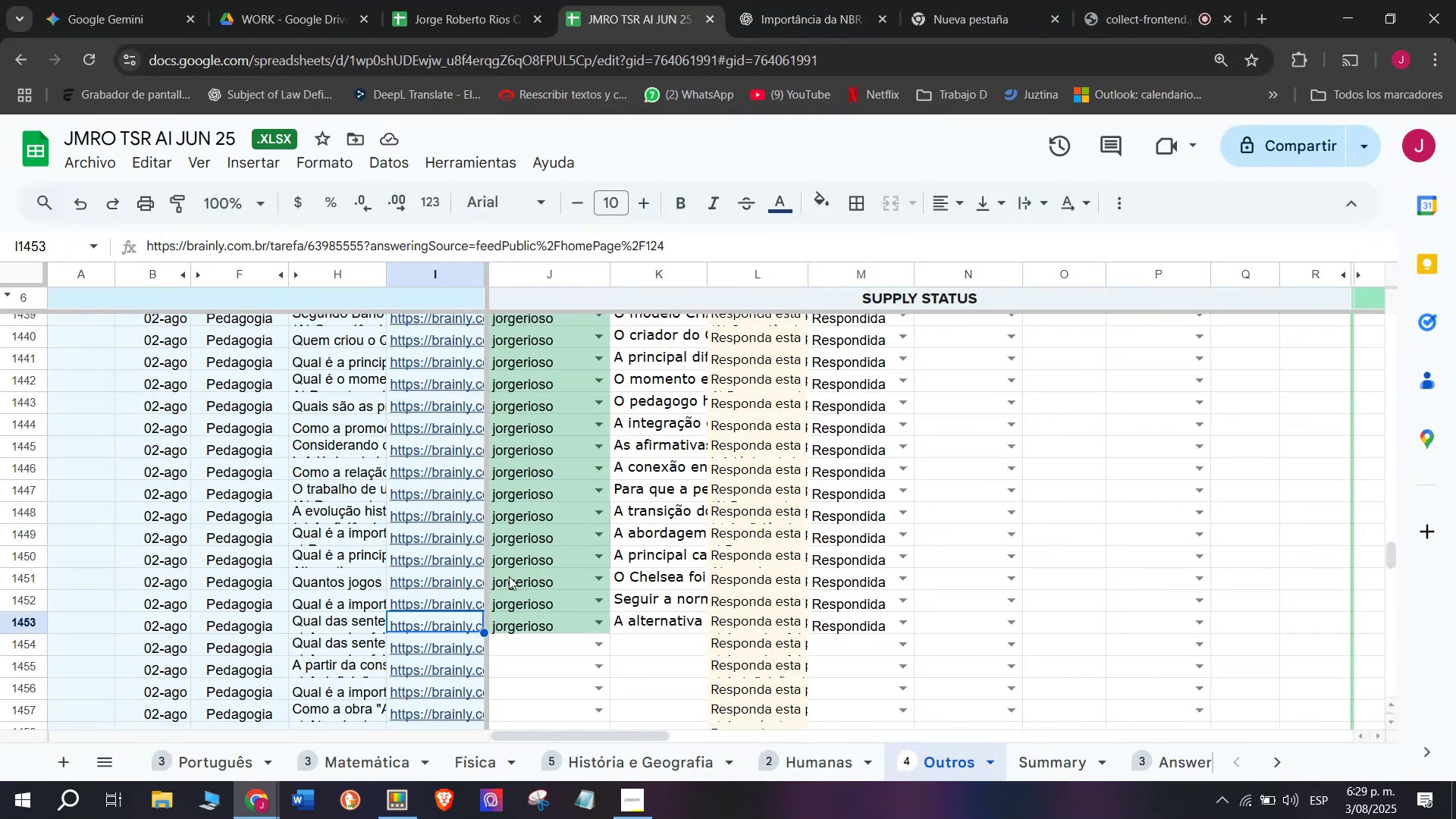 
wait(7.45)
 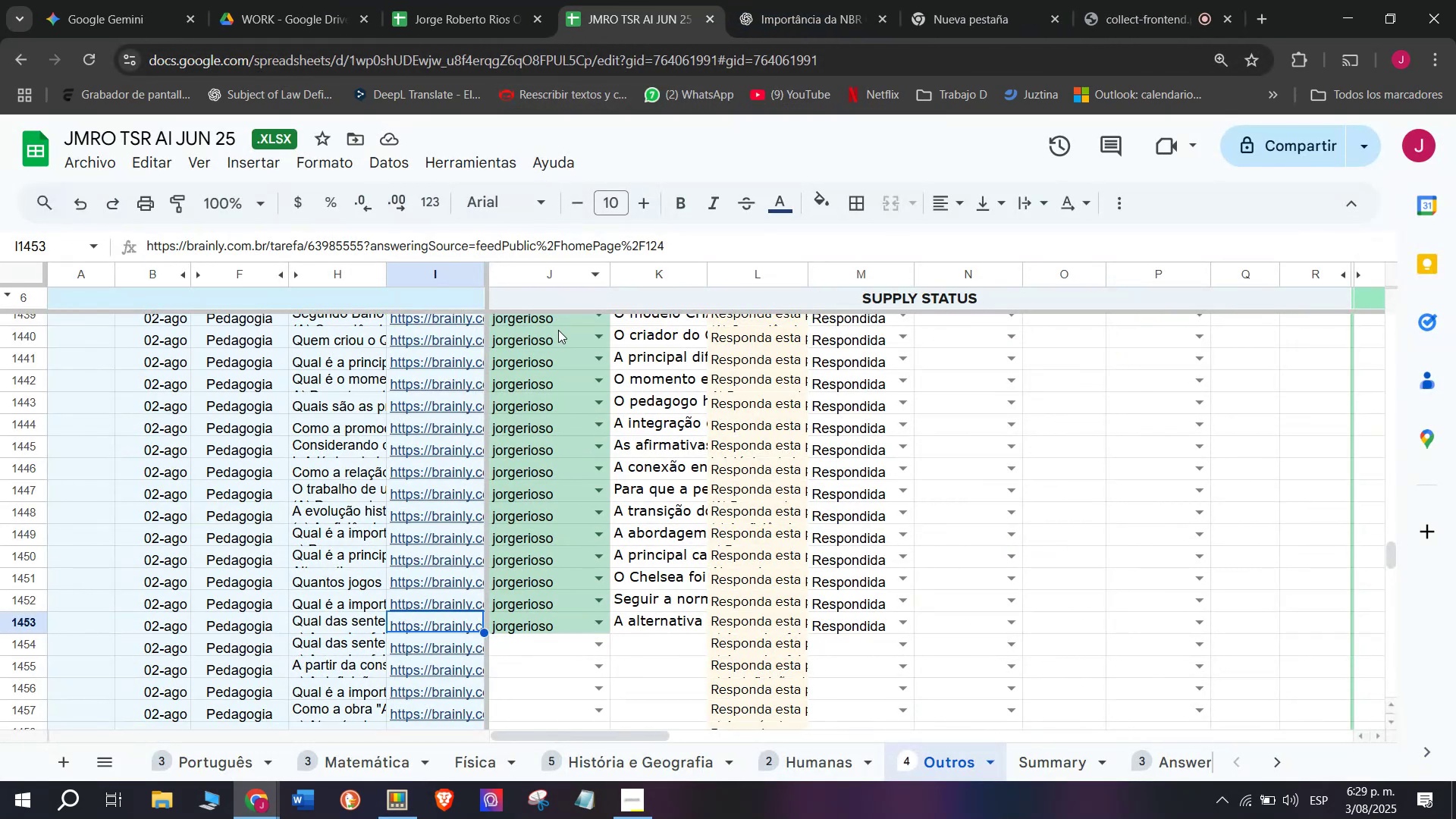 
left_click([905, 645])
 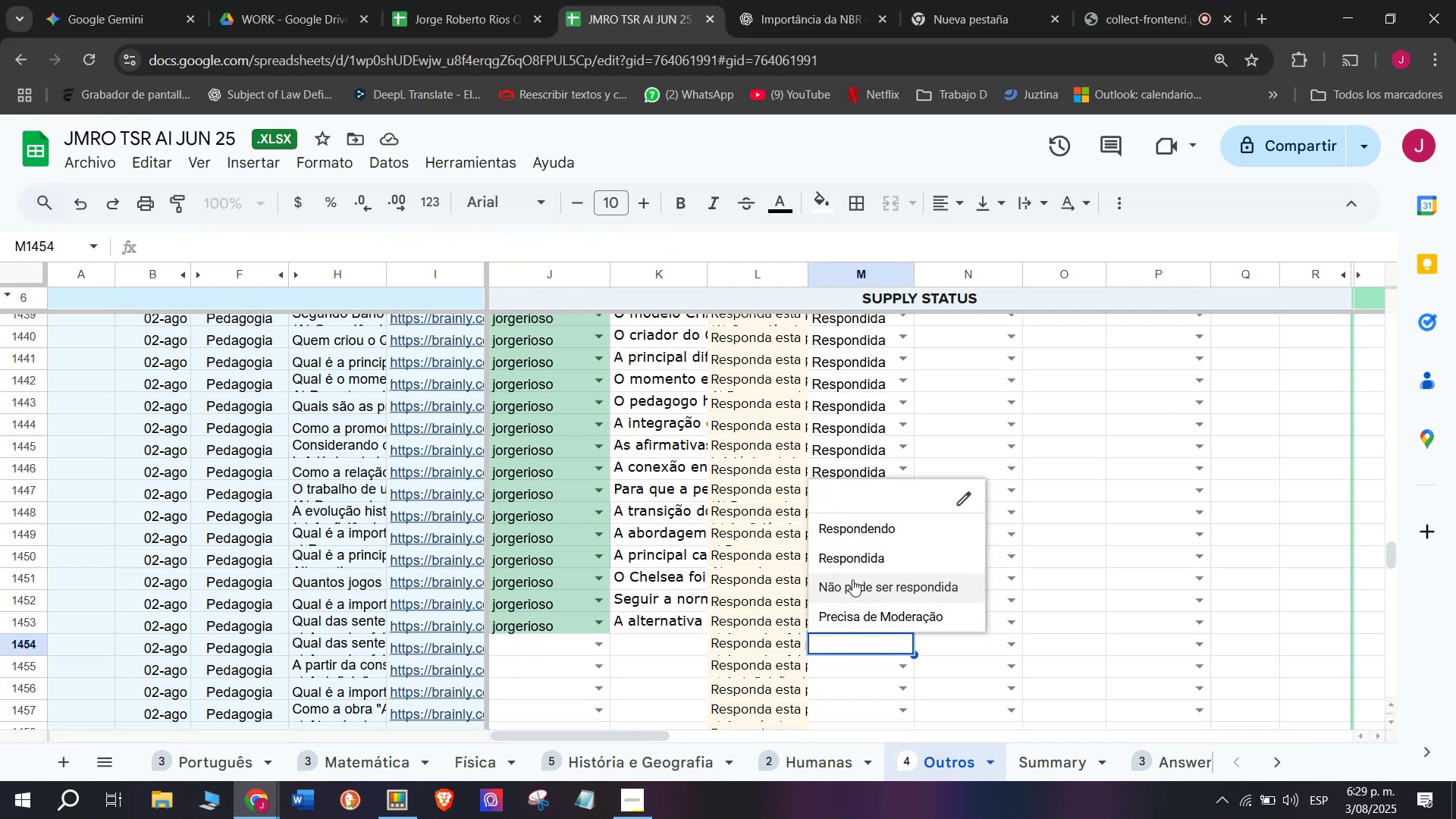 
left_click([852, 579])
 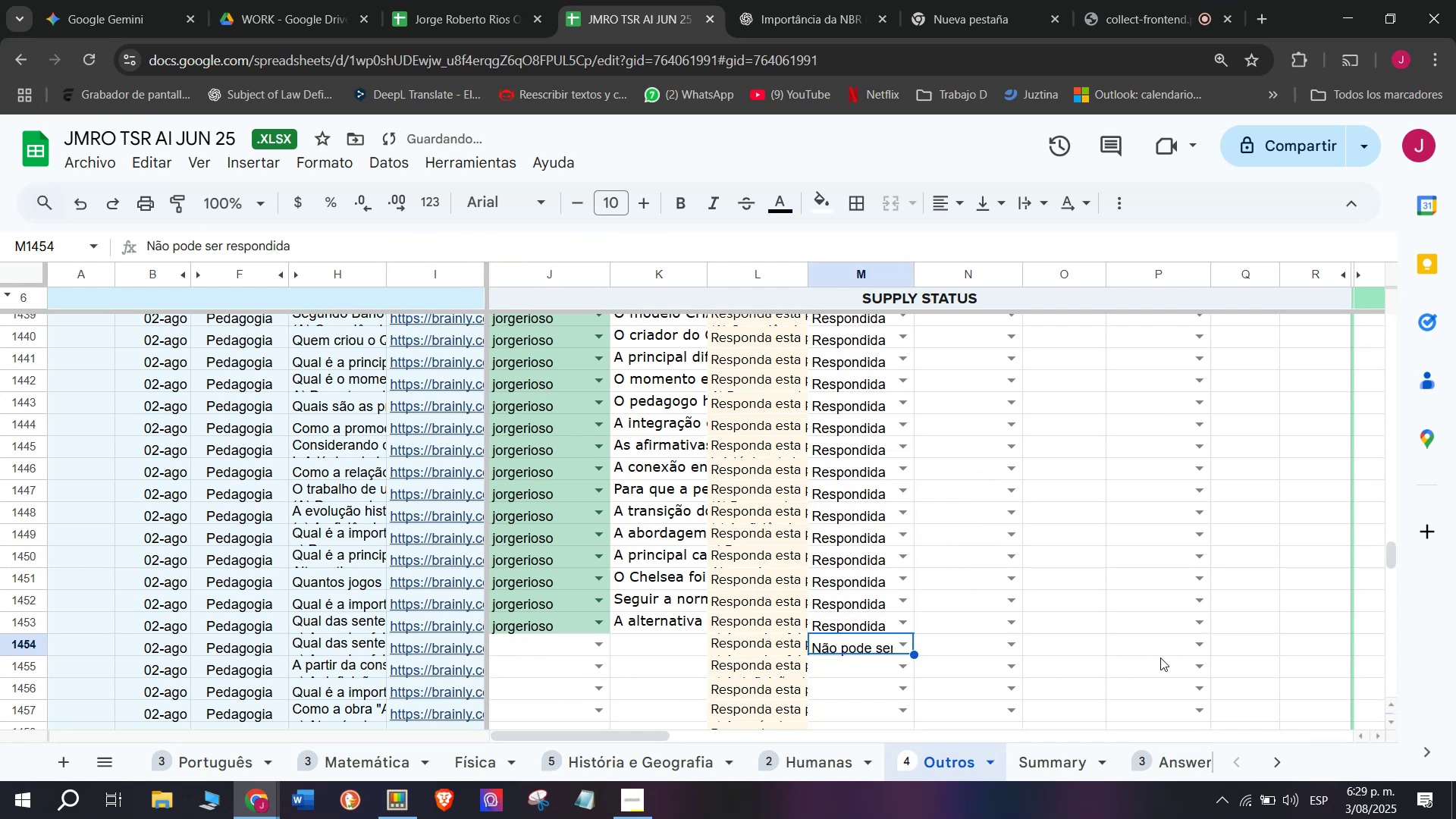 
left_click_drag(start_coordinate=[1203, 648], to_coordinate=[1203, 645])
 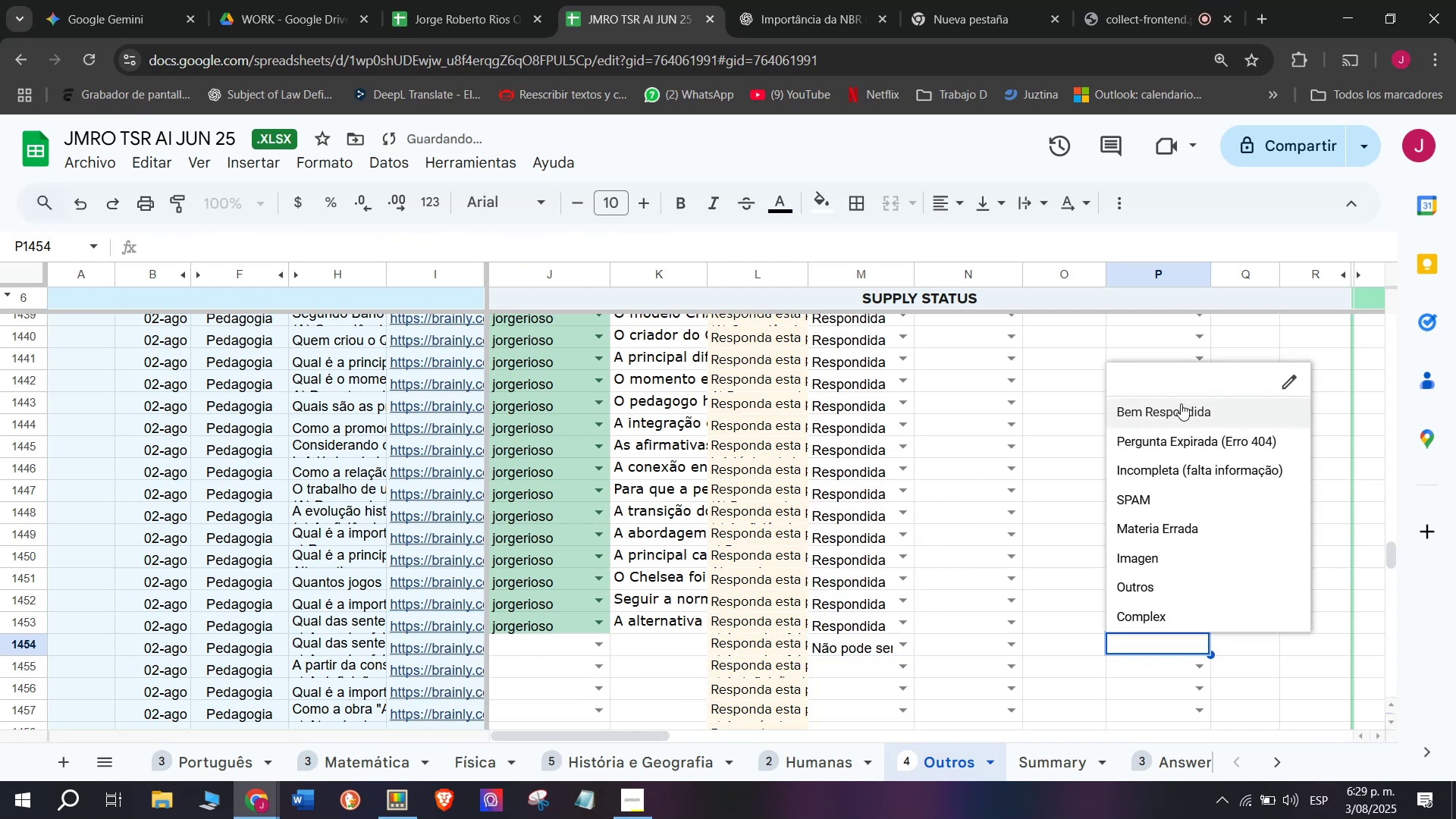 
left_click([1181, 396])
 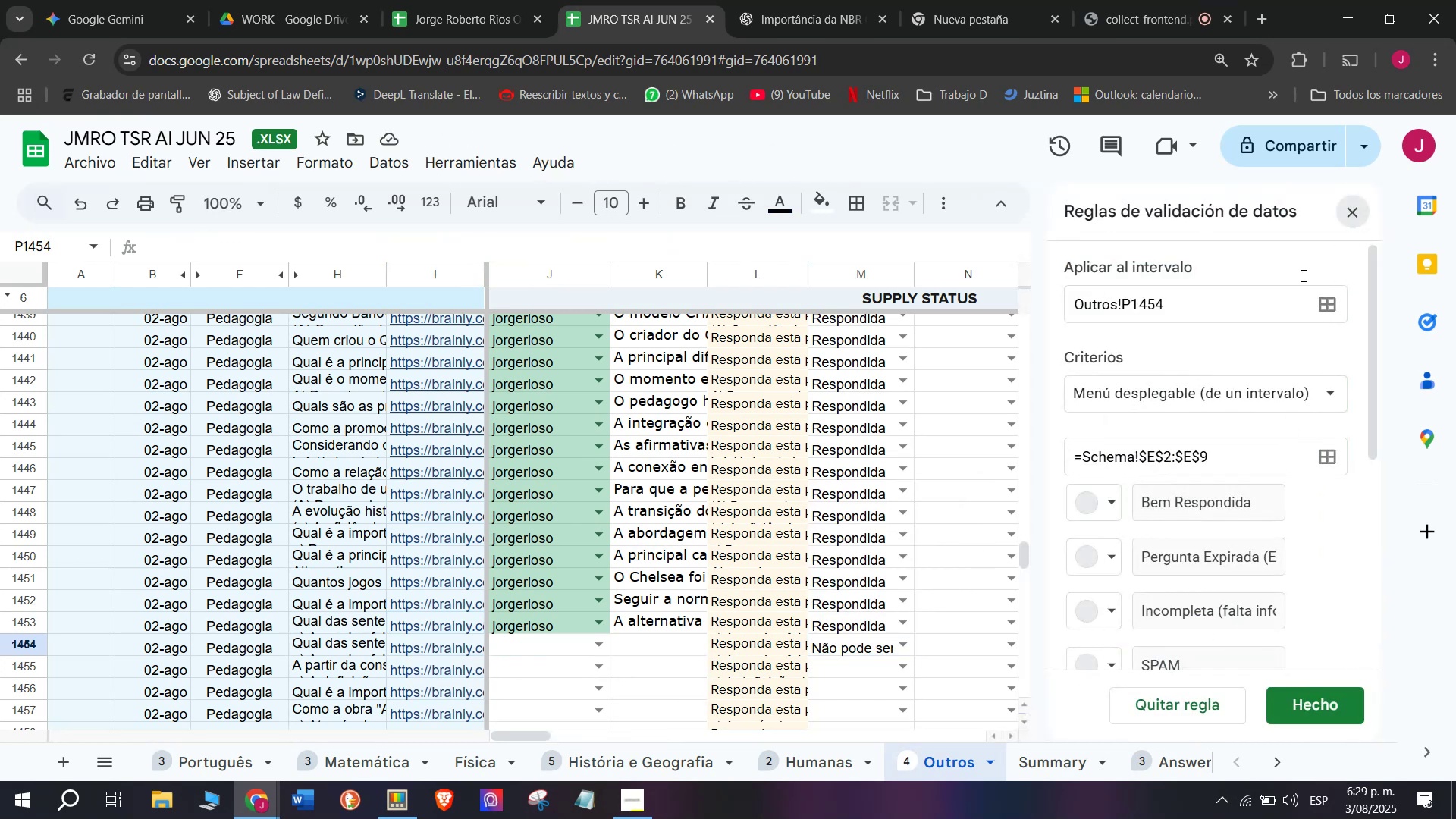 
wait(5.72)
 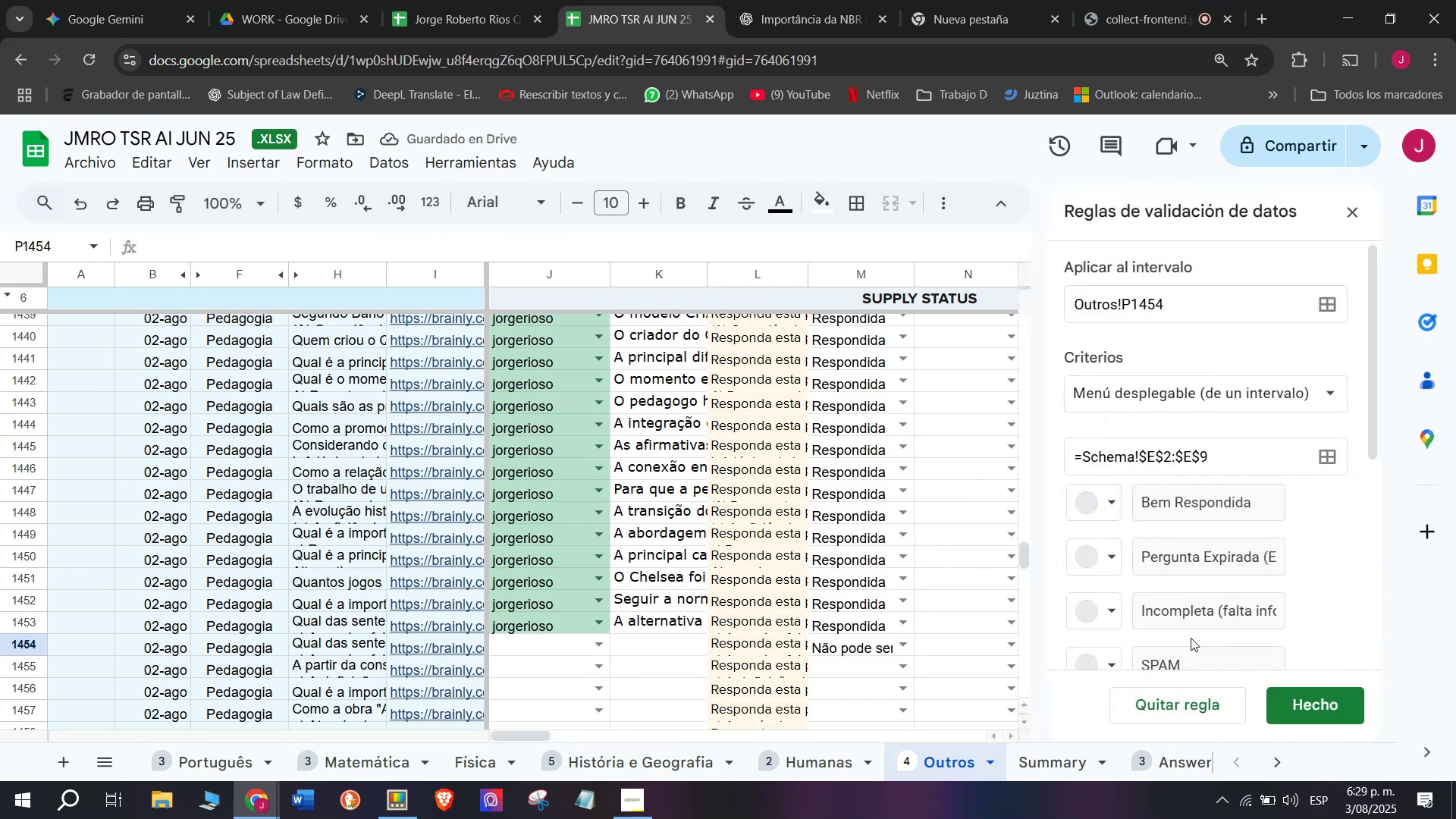 
left_click([1209, 645])
 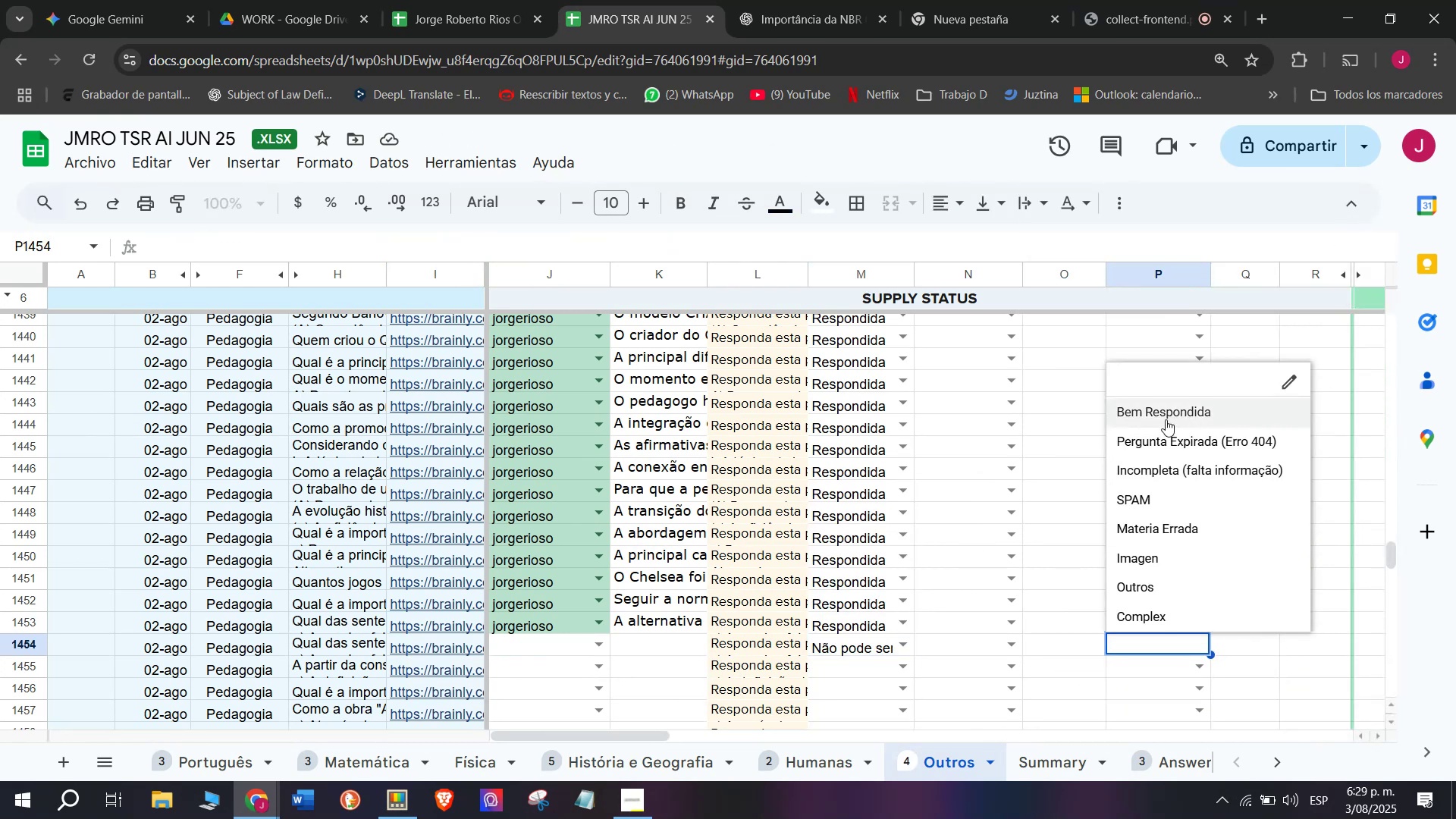 
left_click([1166, 419])
 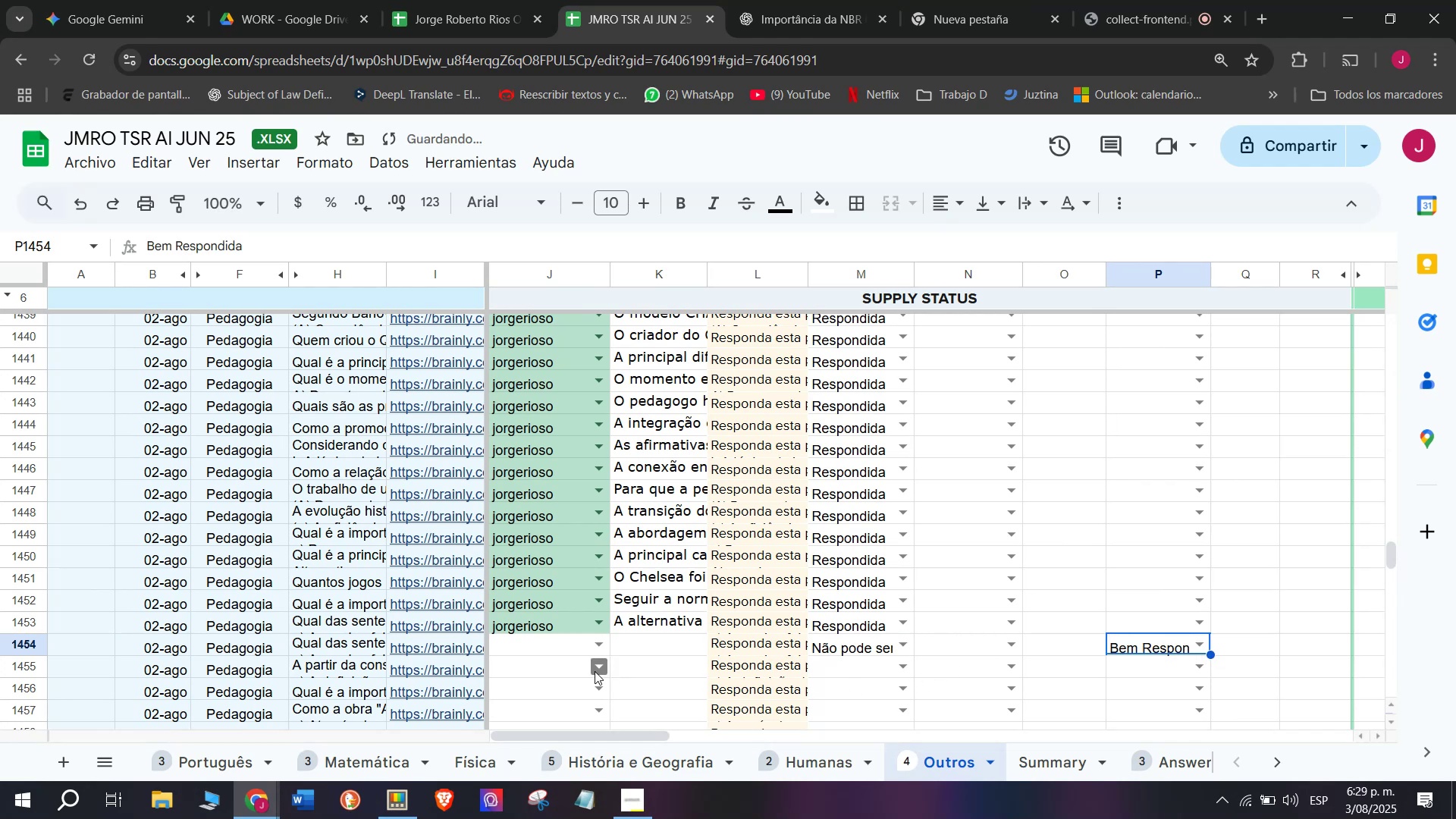 
left_click_drag(start_coordinate=[430, 664], to_coordinate=[426, 664])
 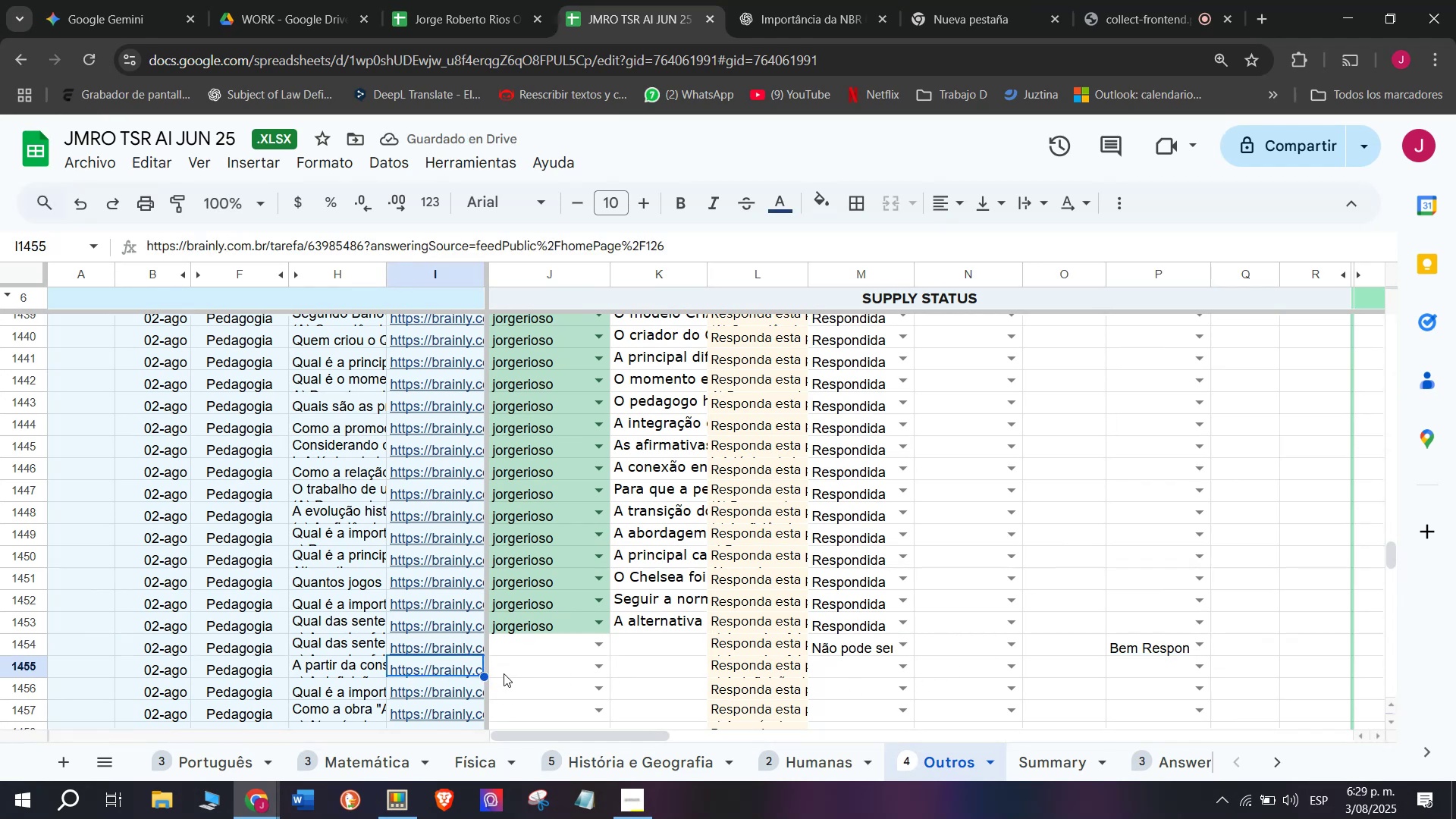 
left_click([505, 670])
 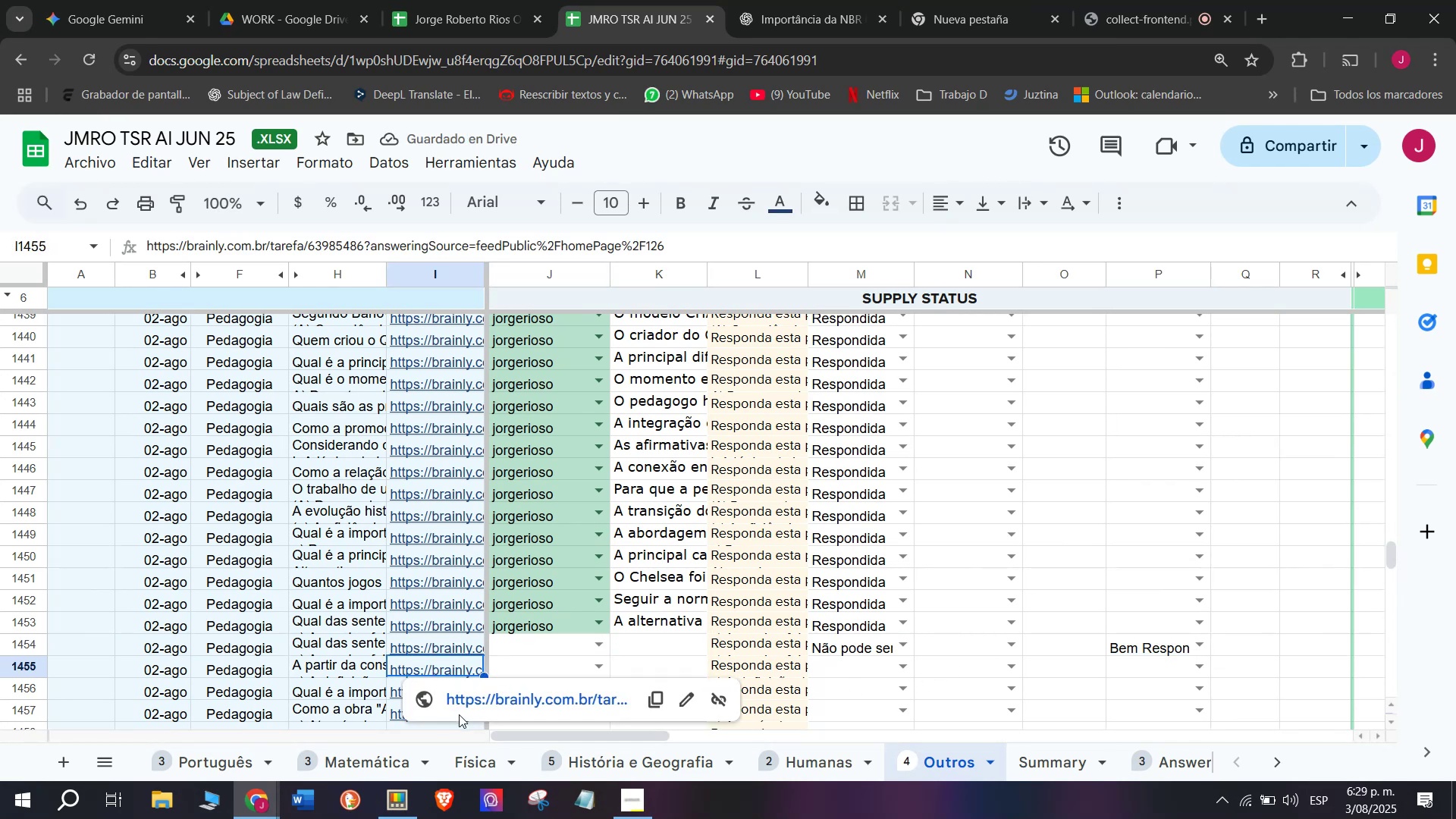 
left_click([467, 704])
 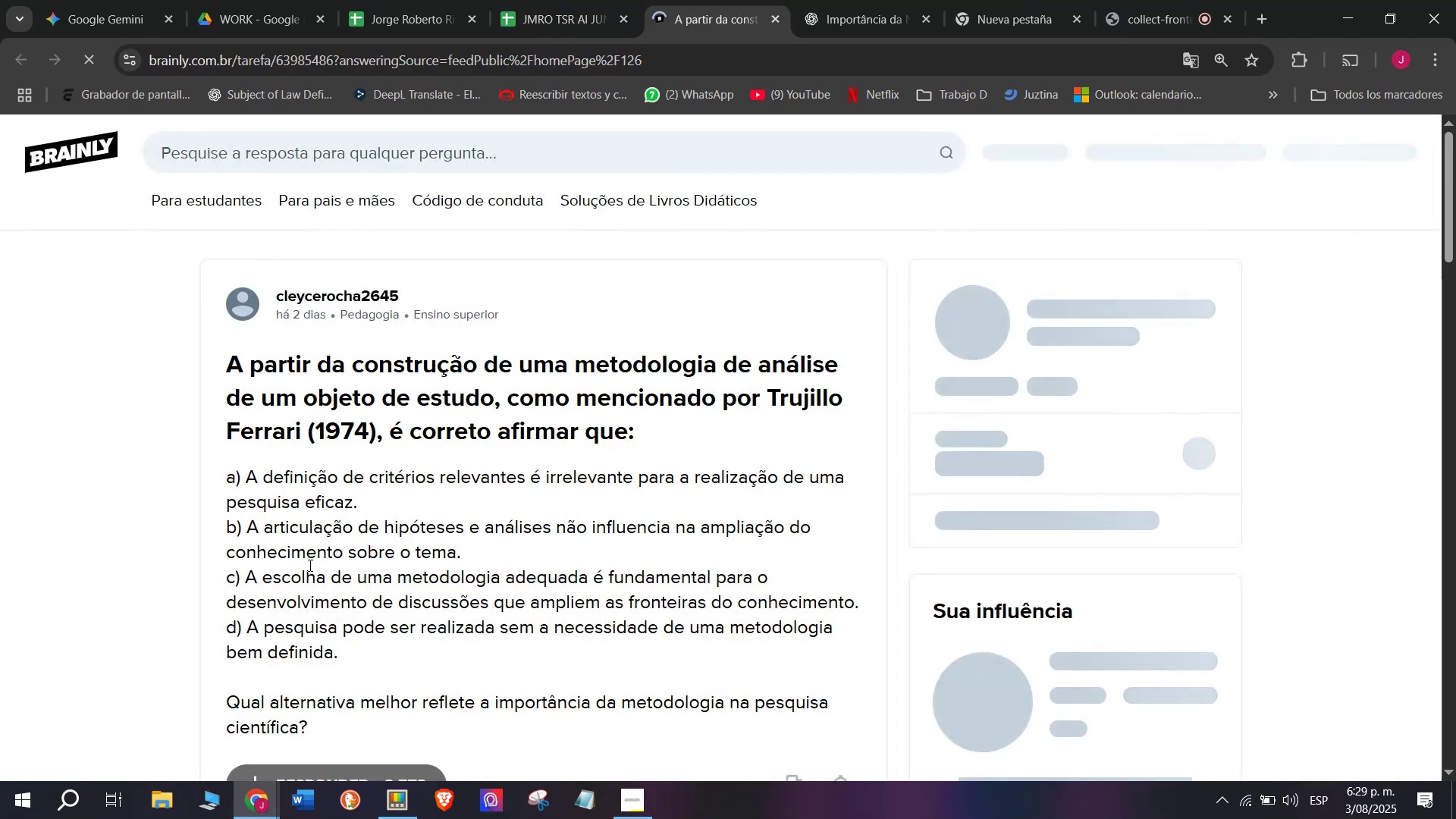 
left_click_drag(start_coordinate=[327, 730], to_coordinate=[209, 378])
 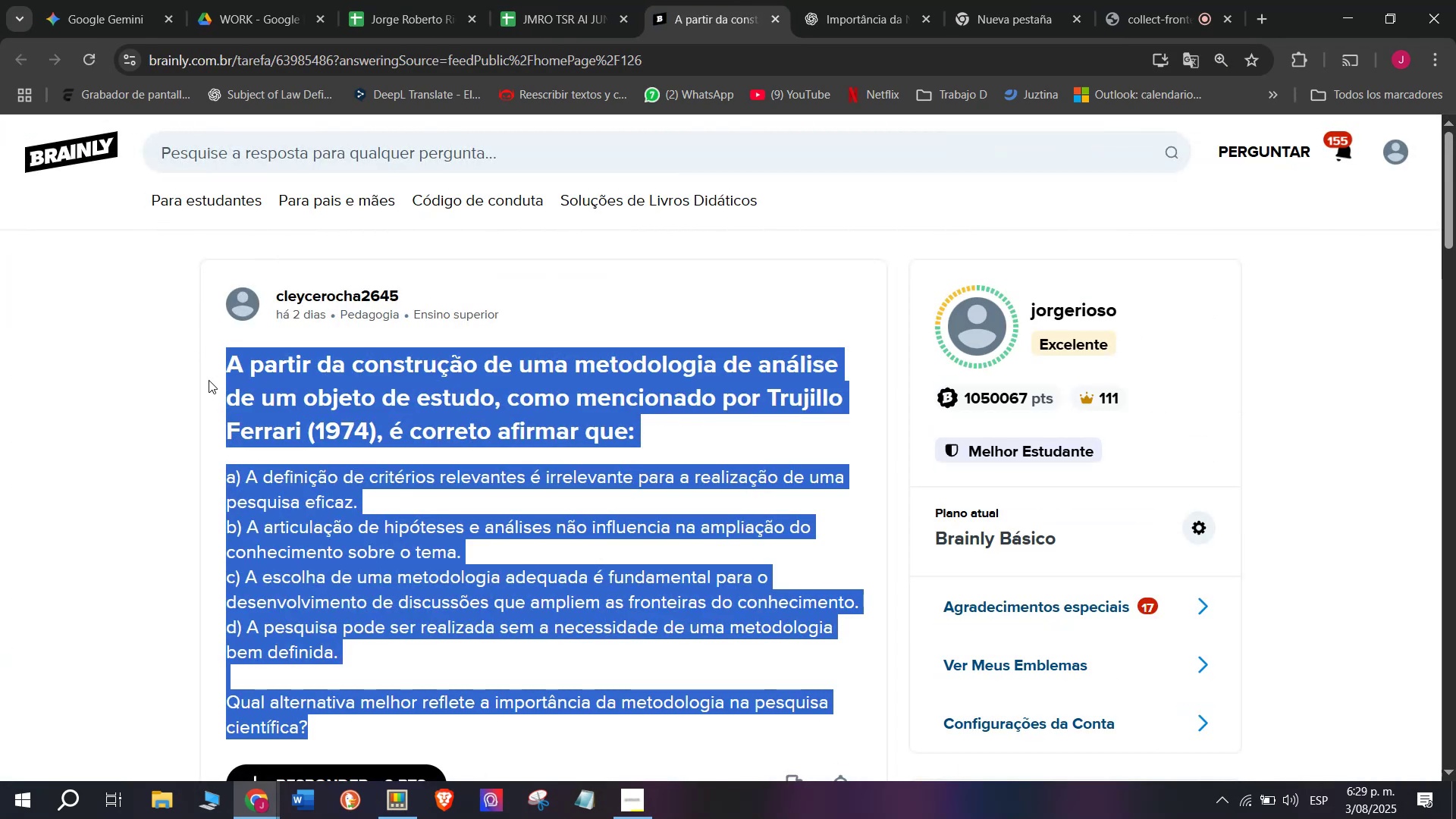 
key(Control+C)
 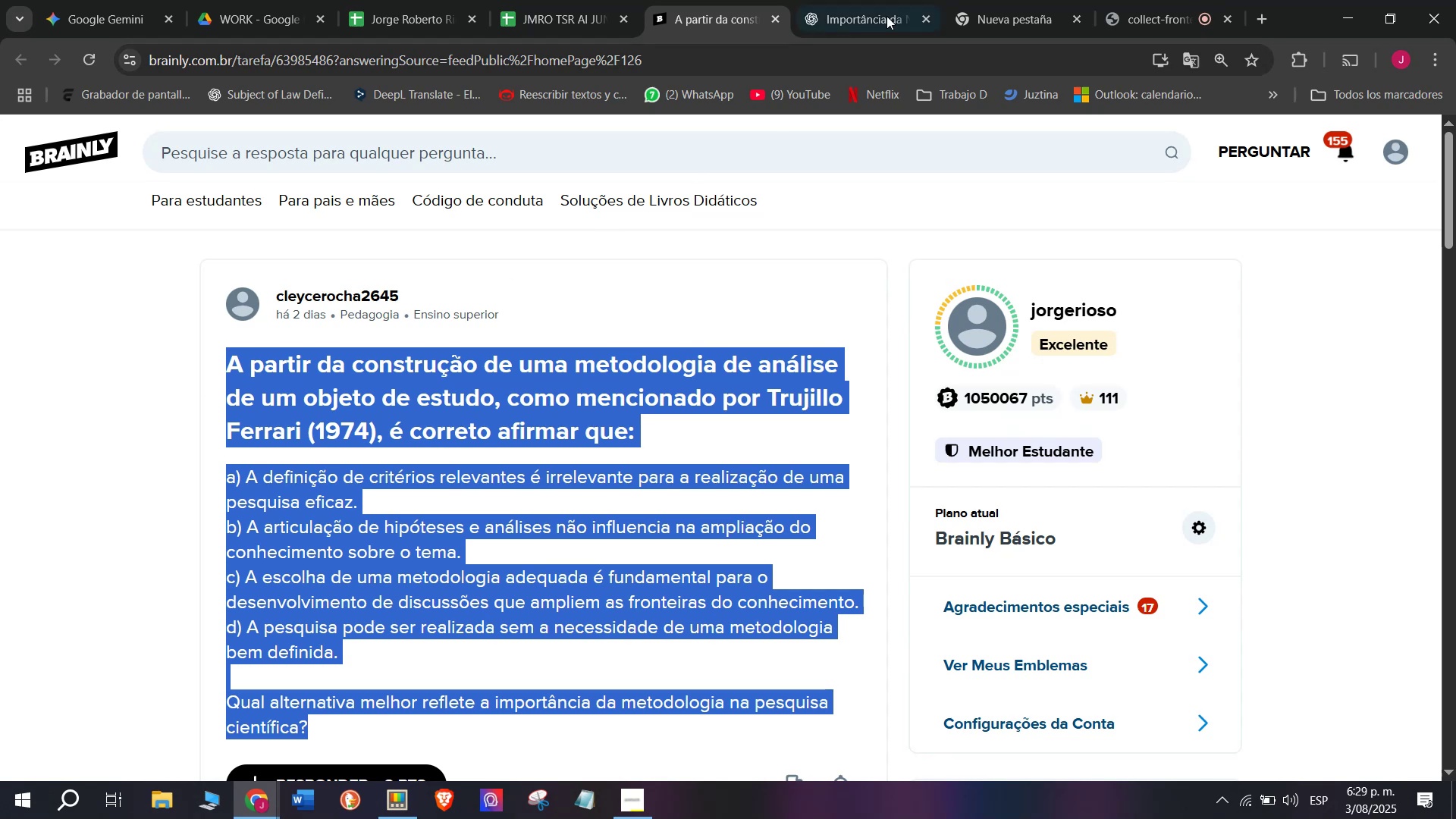 
left_click([908, 0])
 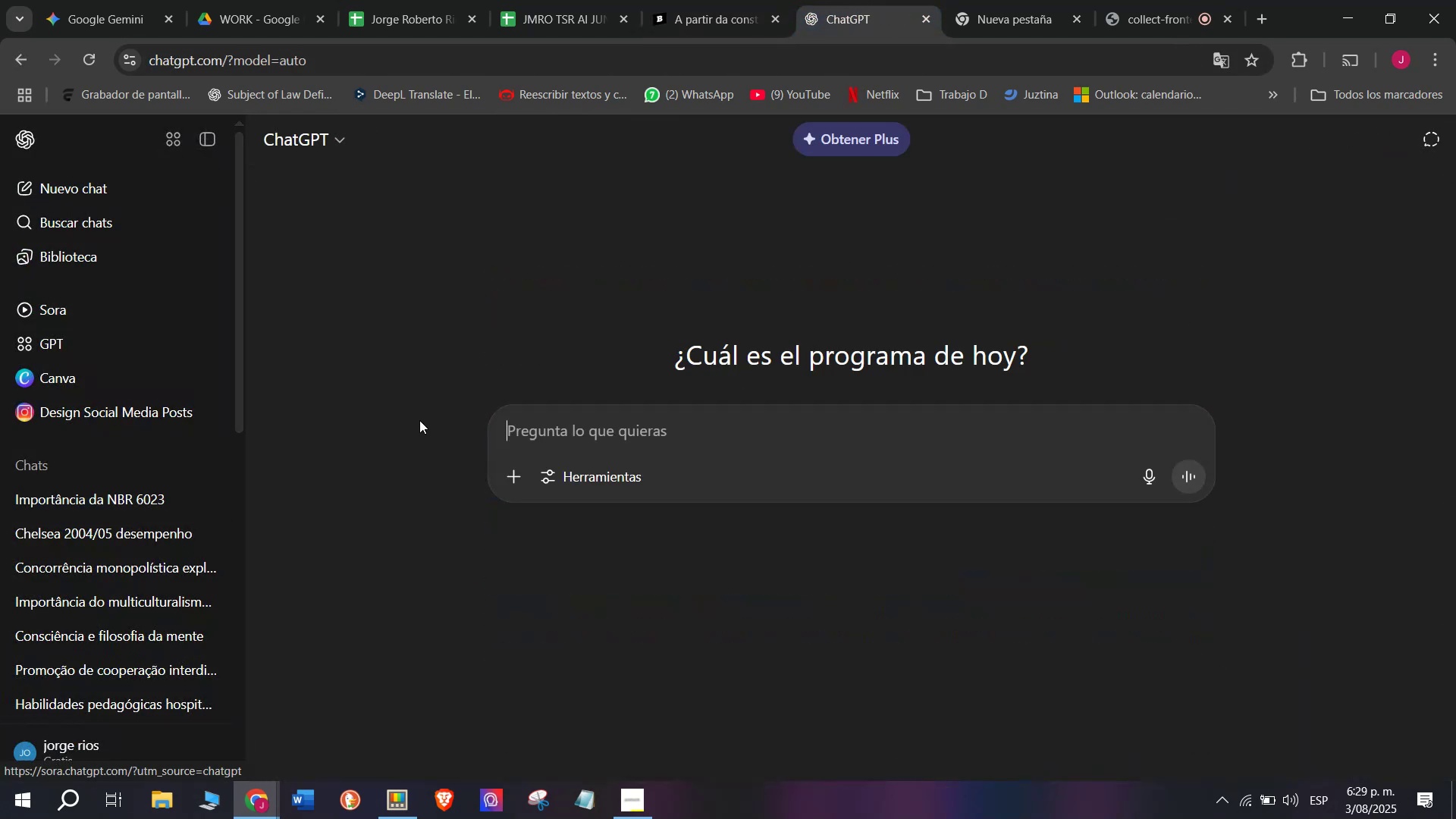 
key(Meta+MetaLeft)
 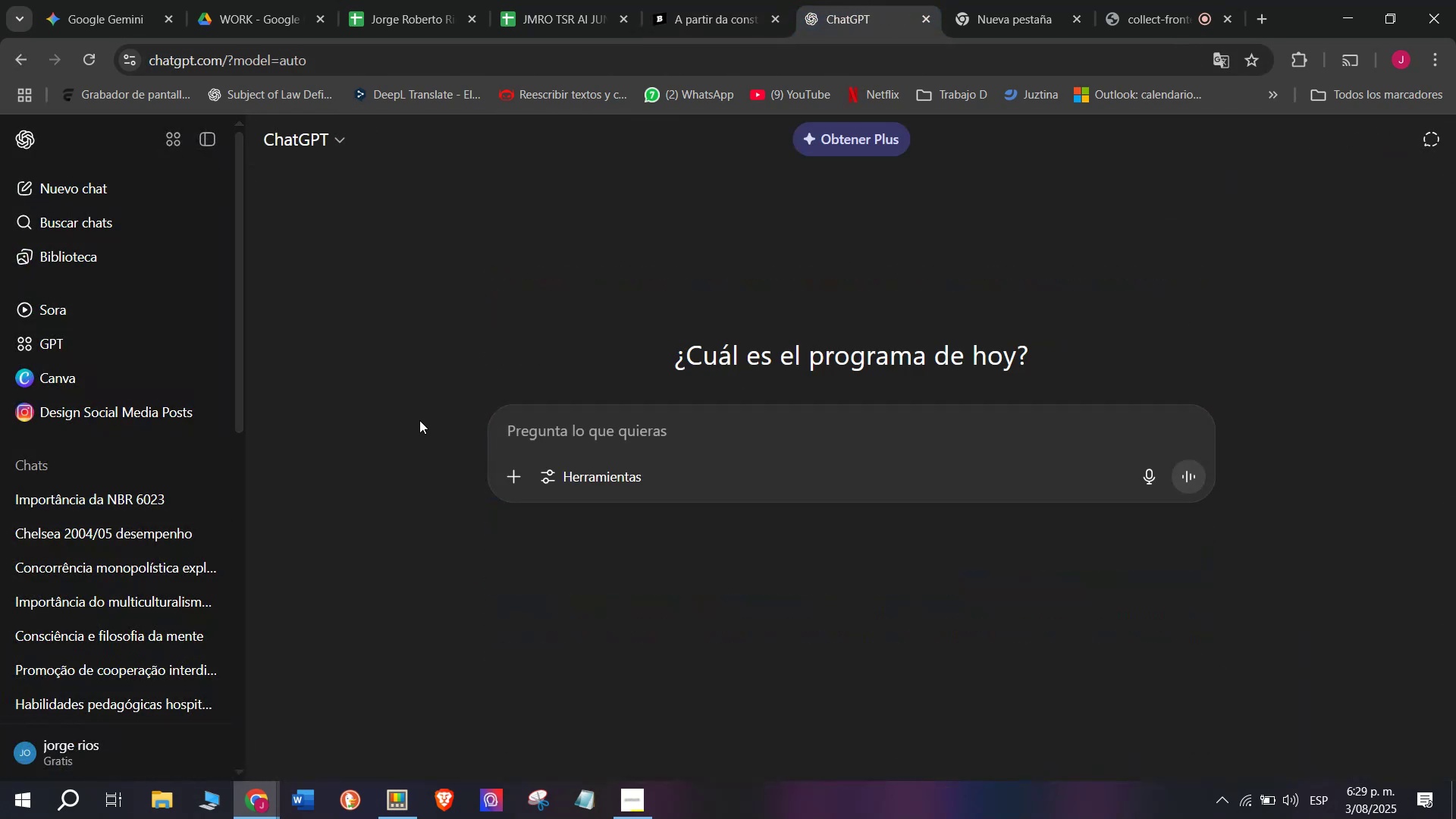 
key(Meta+V)
 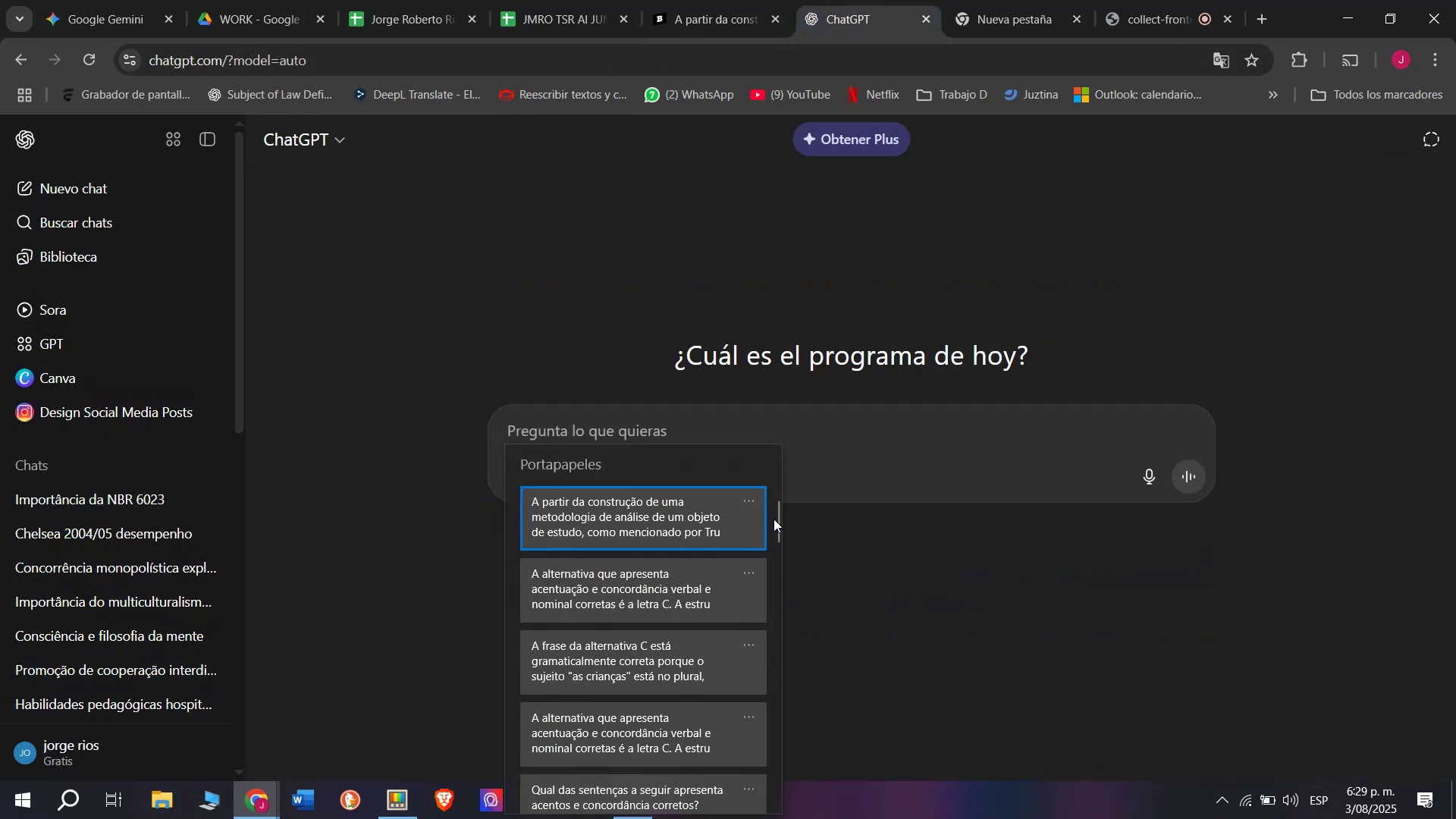 
left_click_drag(start_coordinate=[777, 519], to_coordinate=[774, 818])
 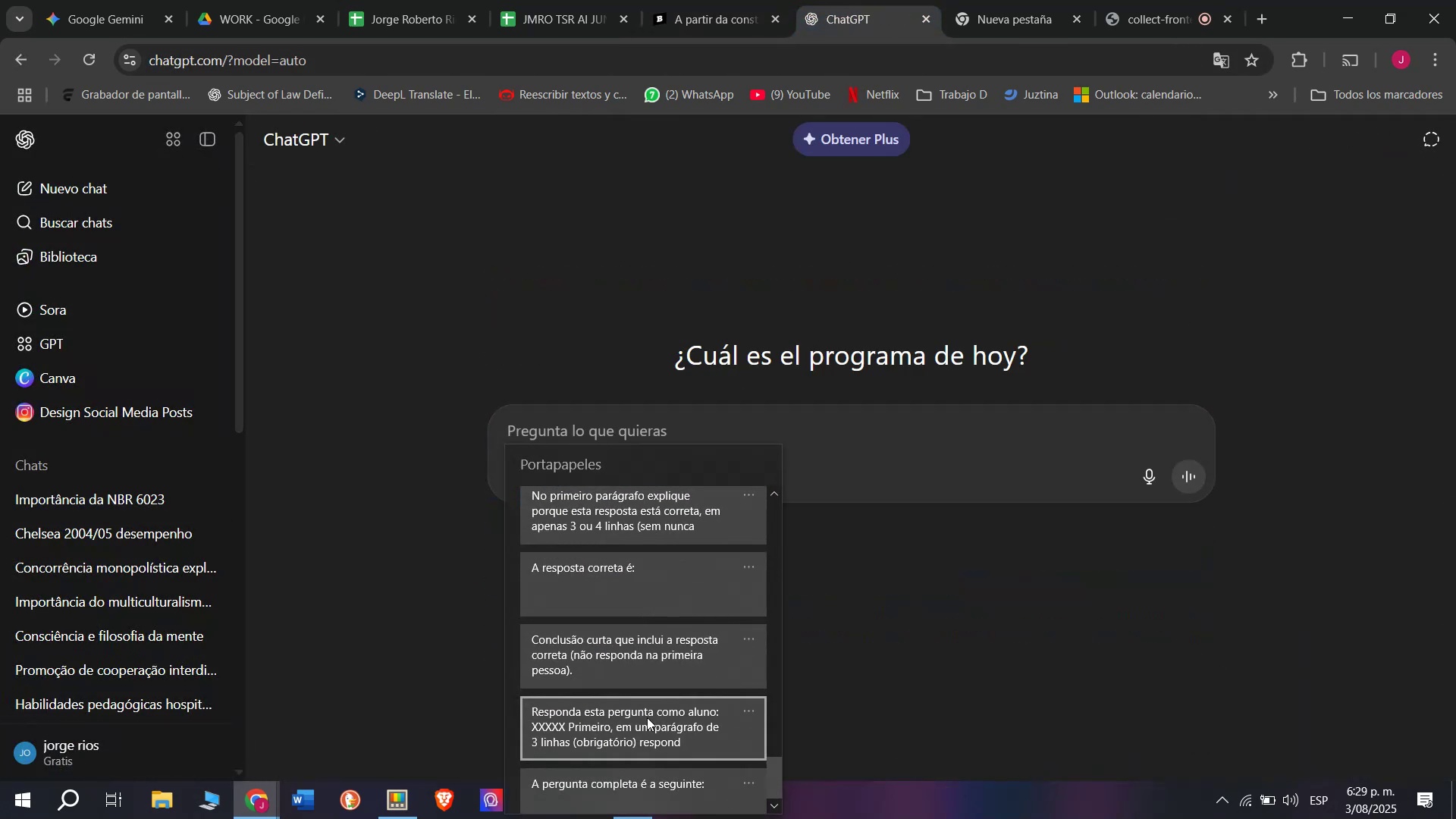 
left_click([647, 716])
 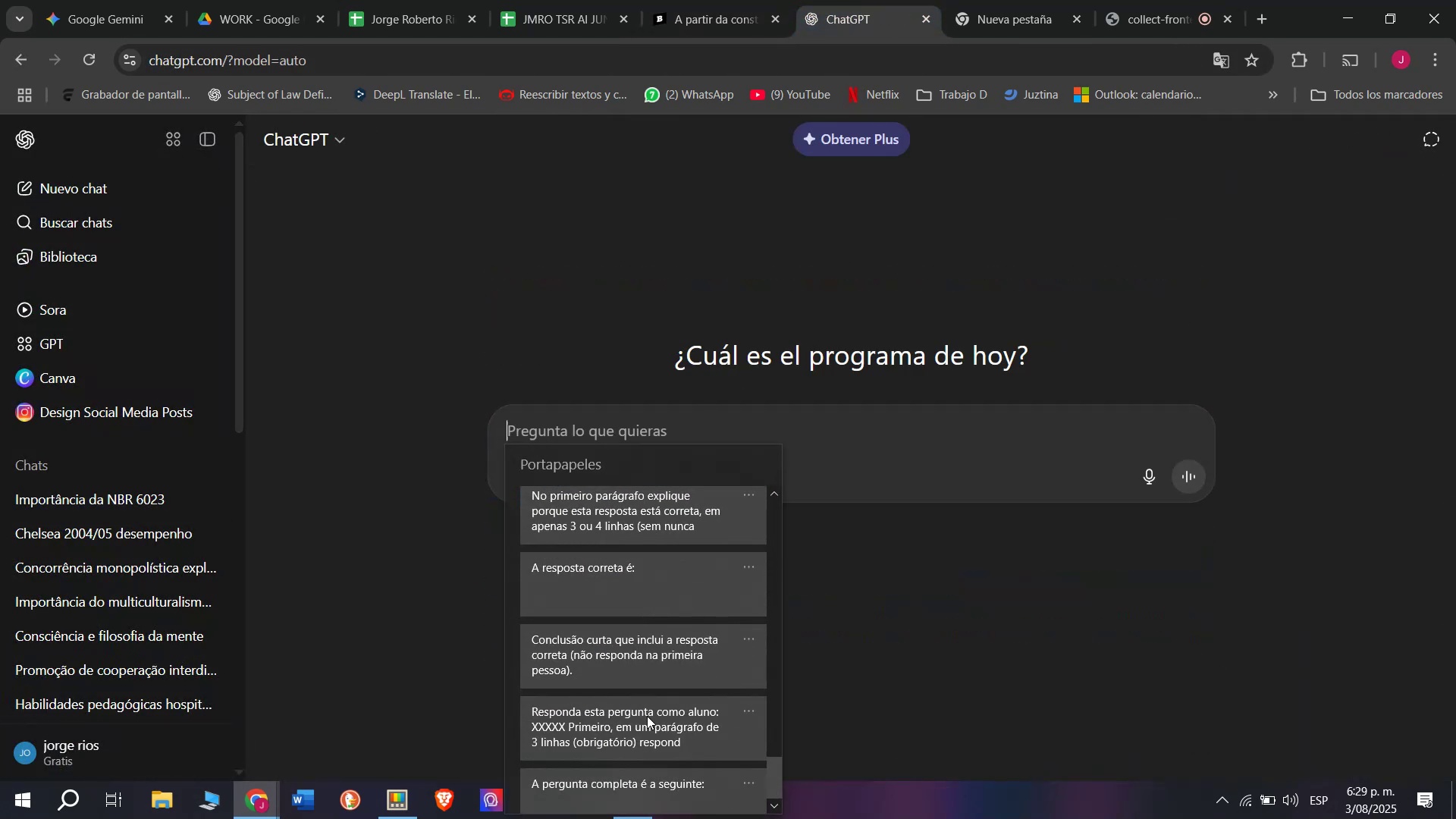 
key(Control+ControlLeft)
 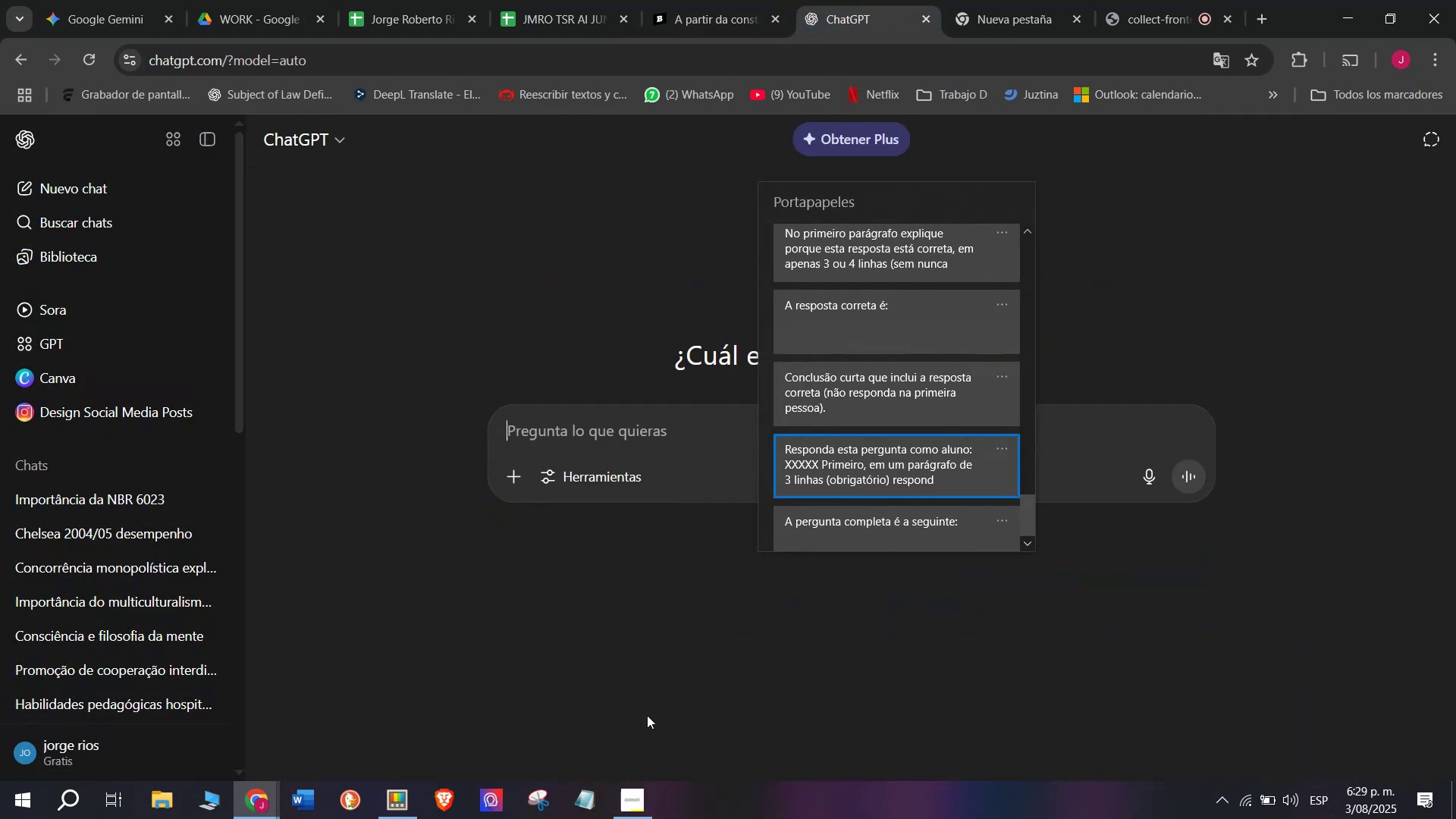 
key(Control+V)
 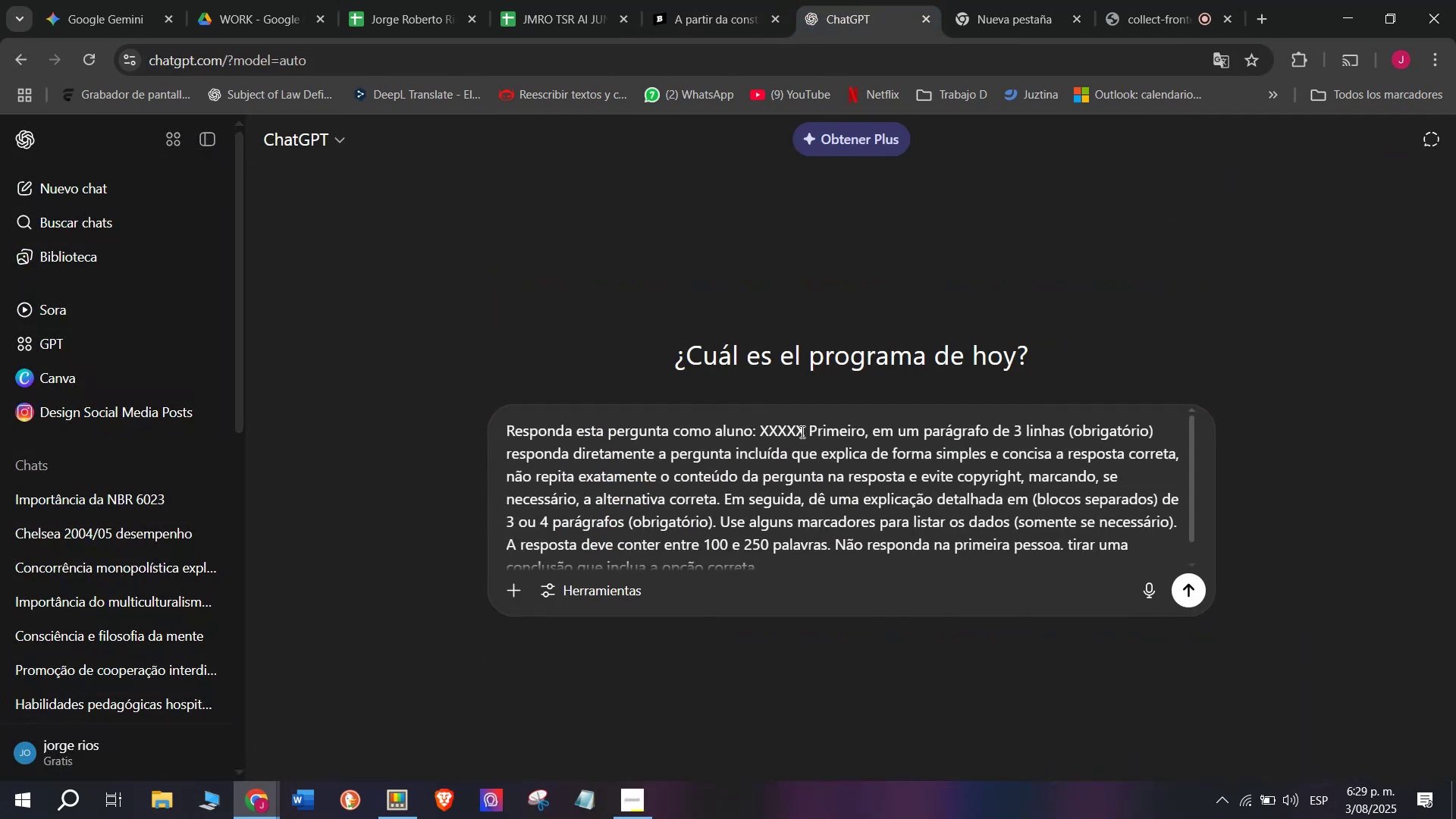 
left_click_drag(start_coordinate=[808, 428], to_coordinate=[761, 423])
 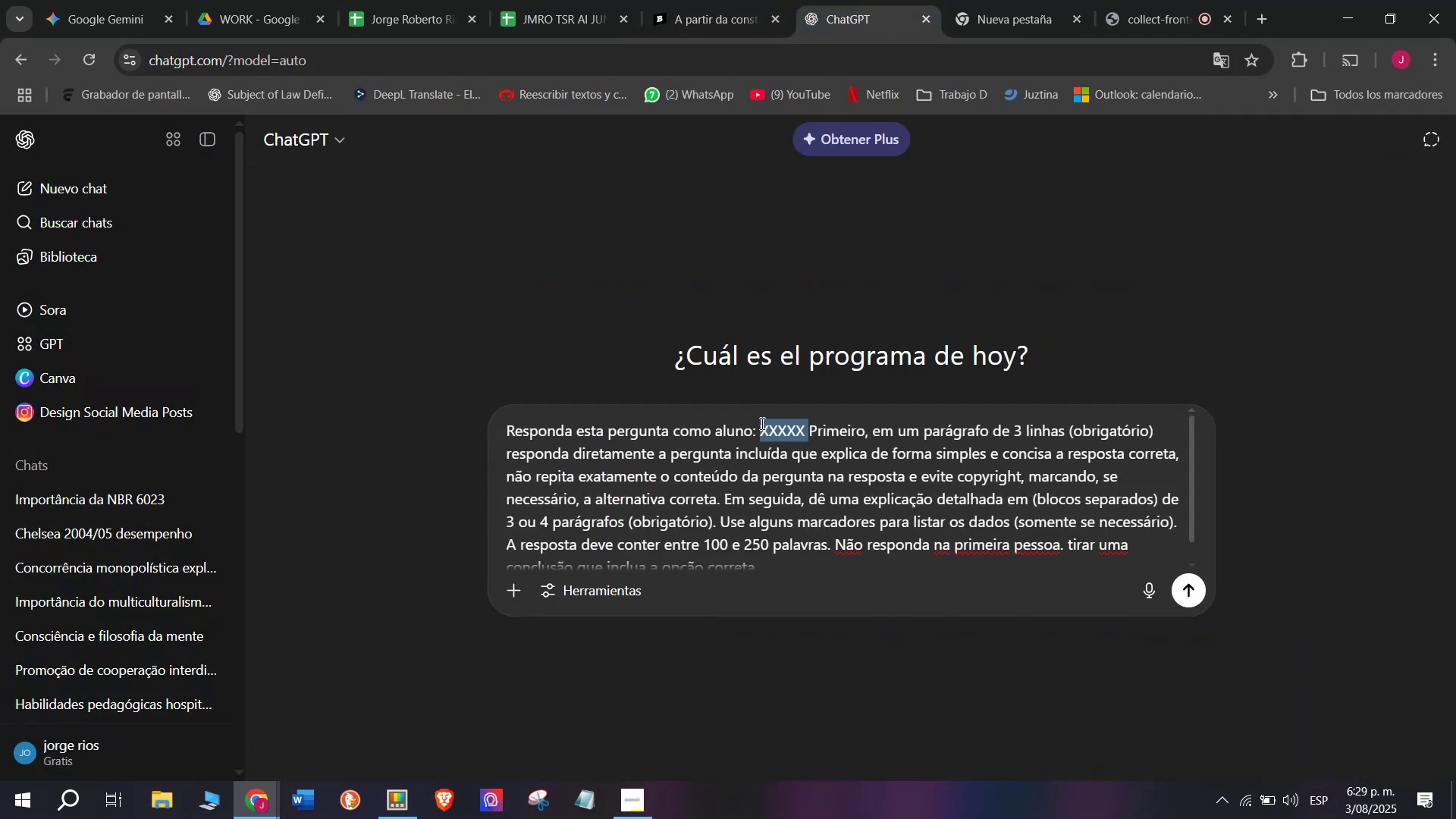 
key(Meta+V)
 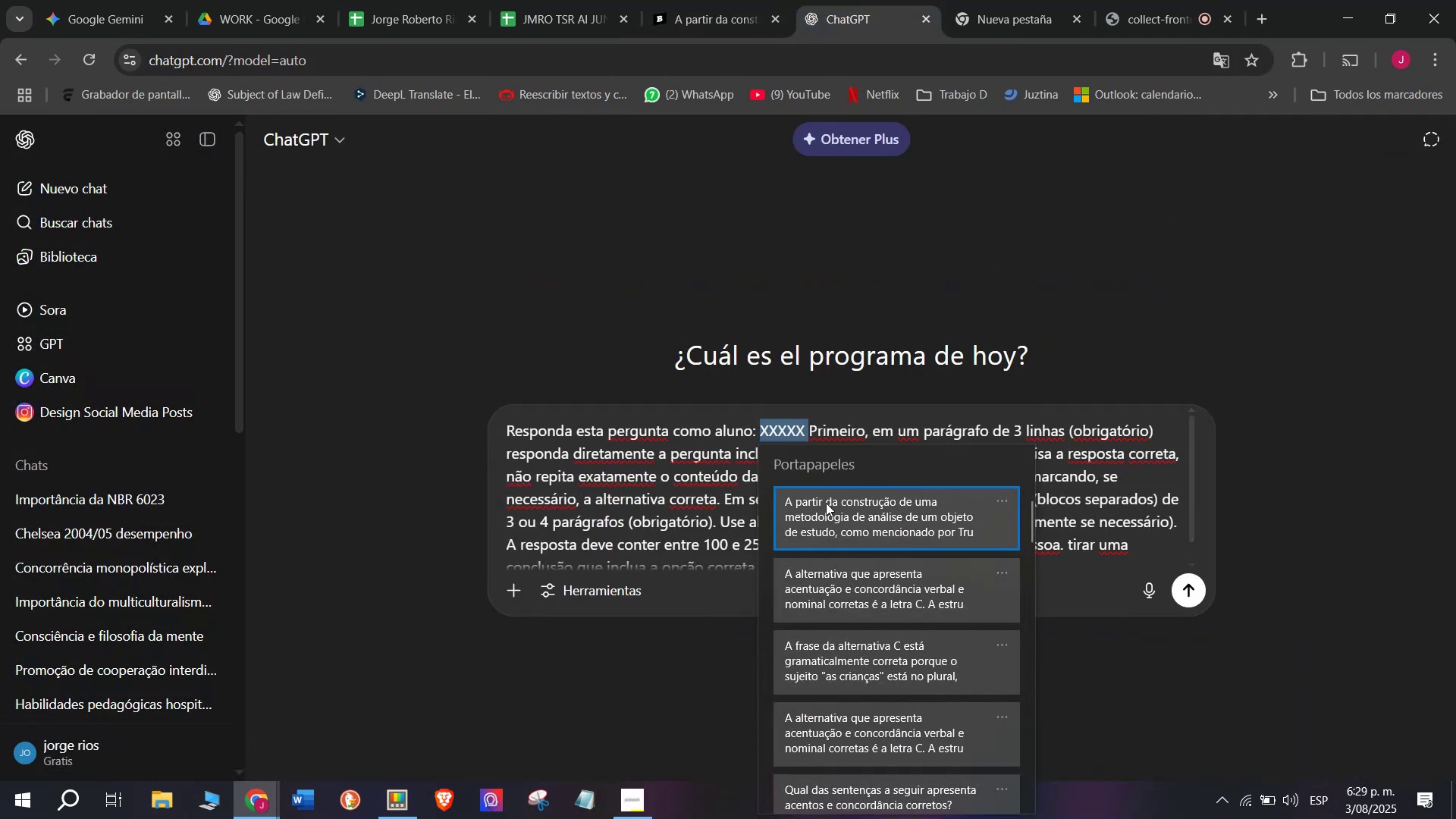 
key(Control+ControlLeft)
 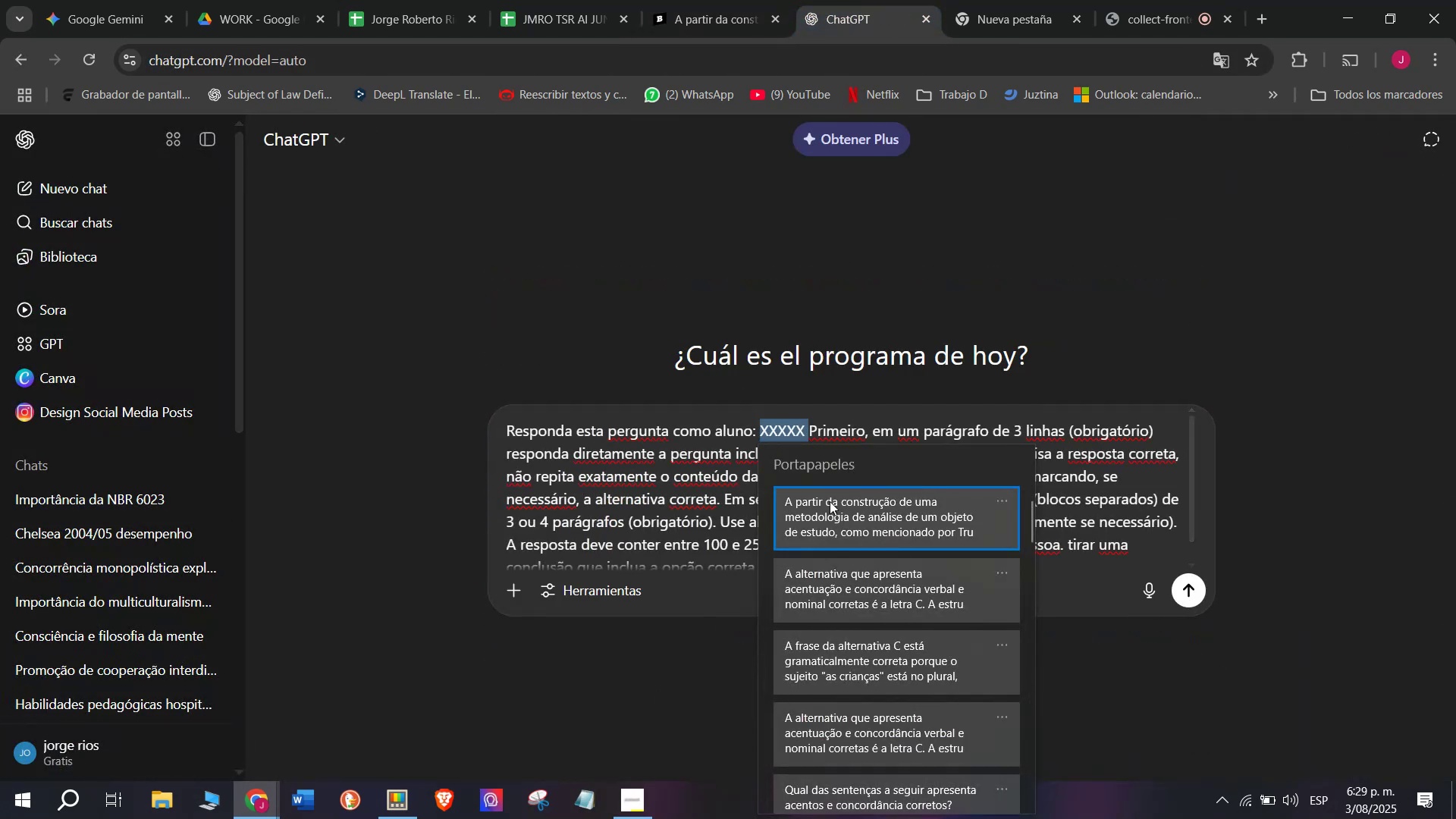 
key(Control+V)
 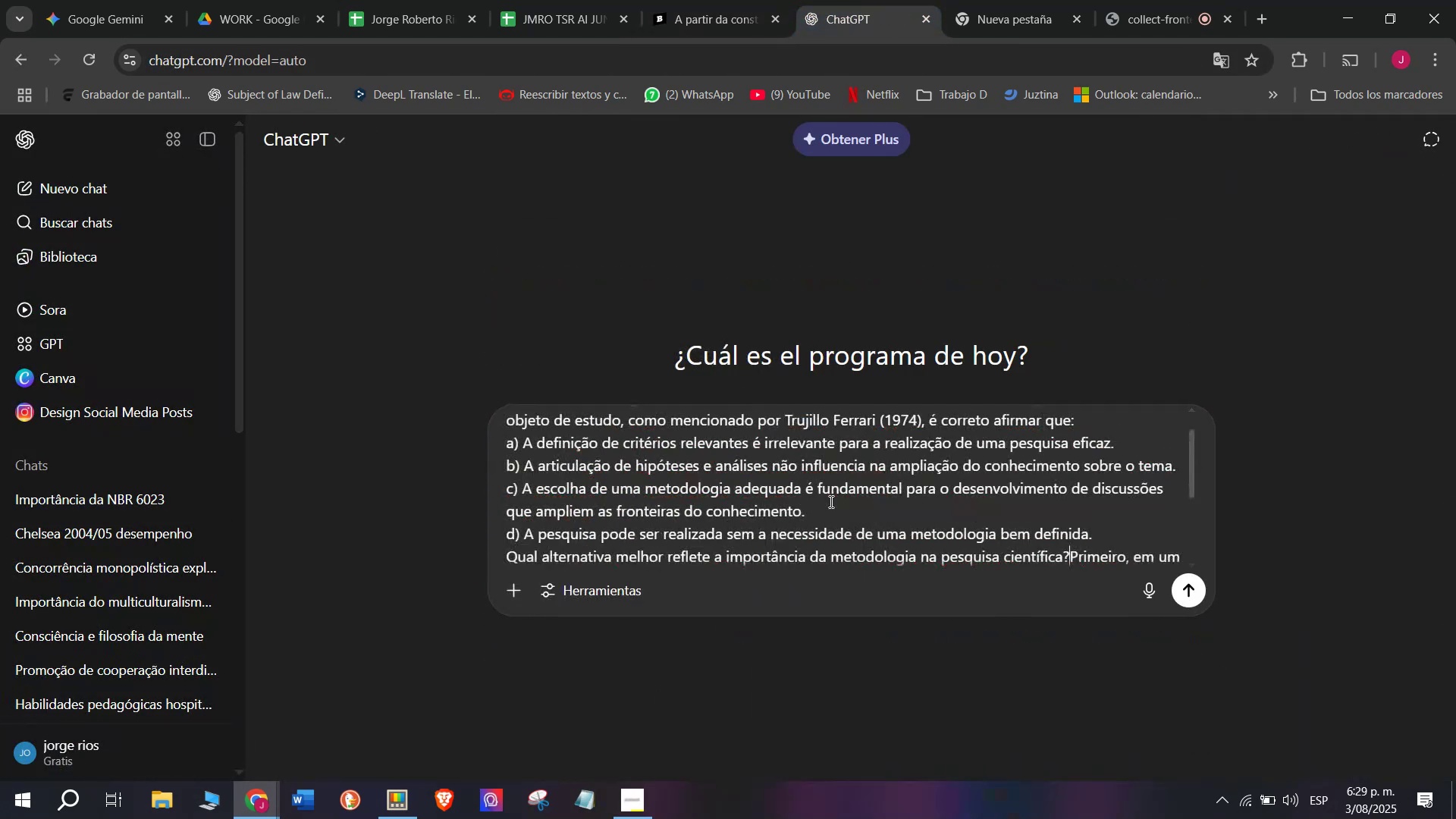 
key(Enter)
 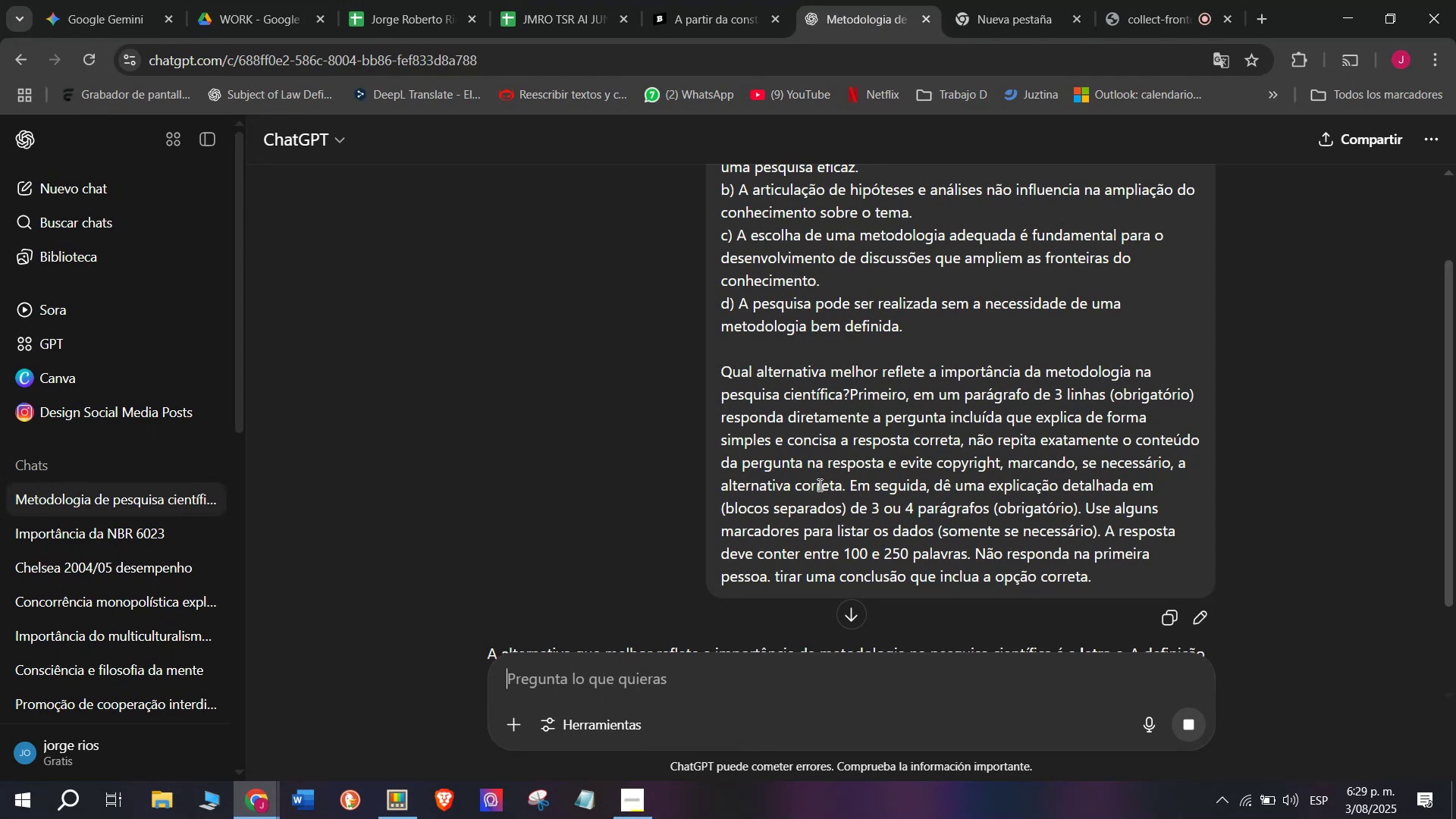 
scroll: coordinate [860, 498], scroll_direction: down, amount: 2.0
 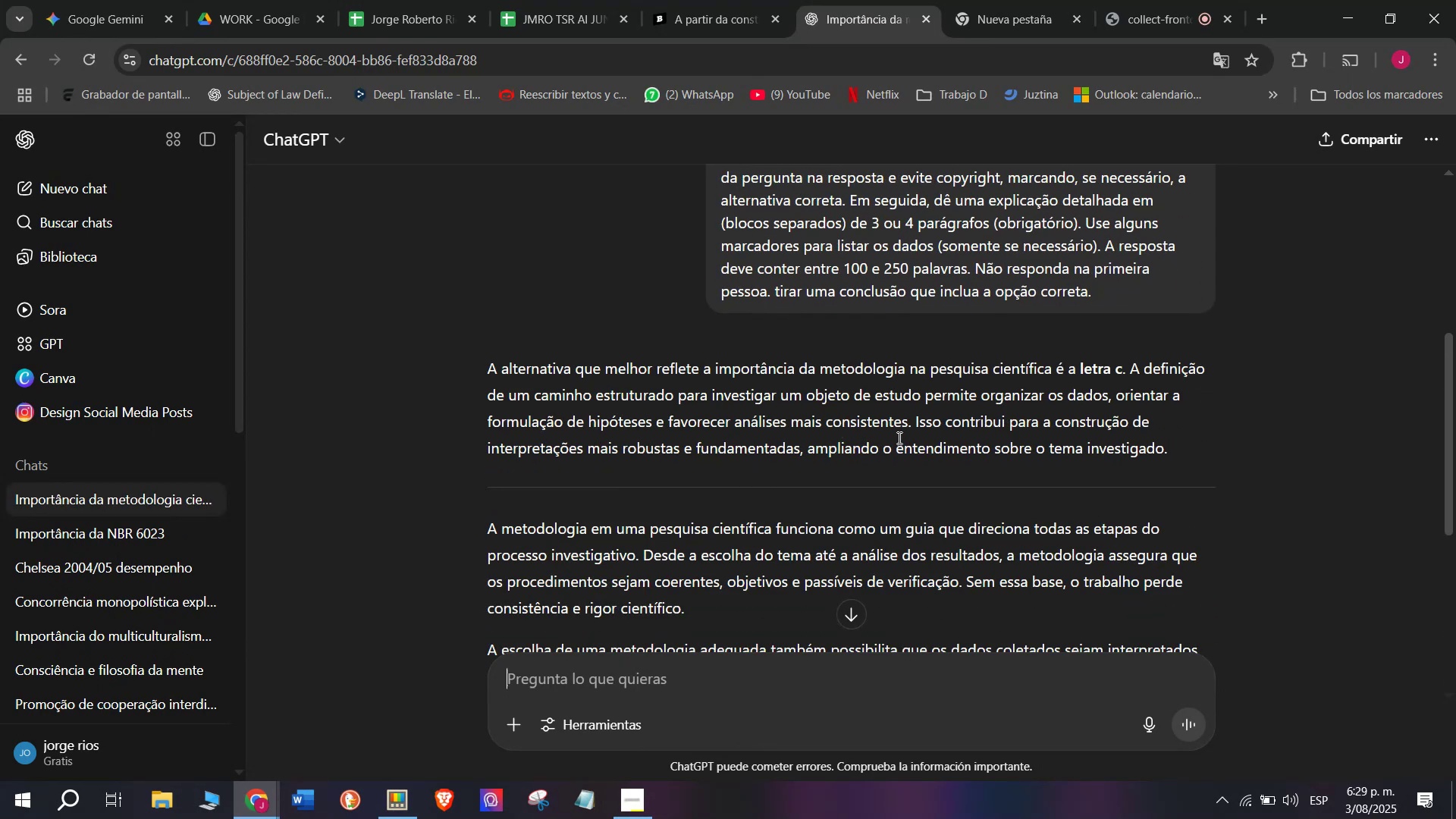 
wait(5.63)
 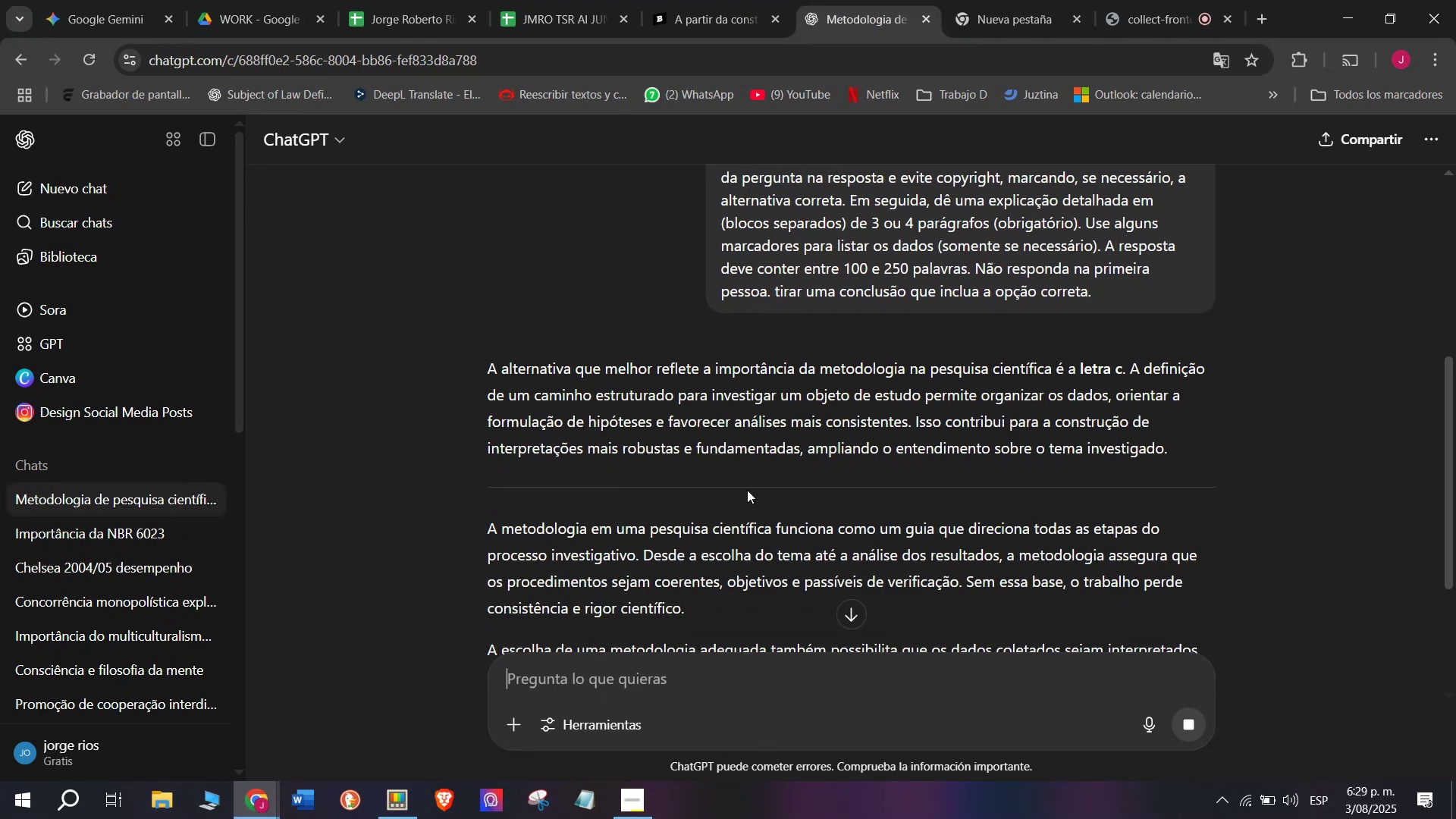 
left_click_drag(start_coordinate=[916, 428], to_coordinate=[462, 375])
 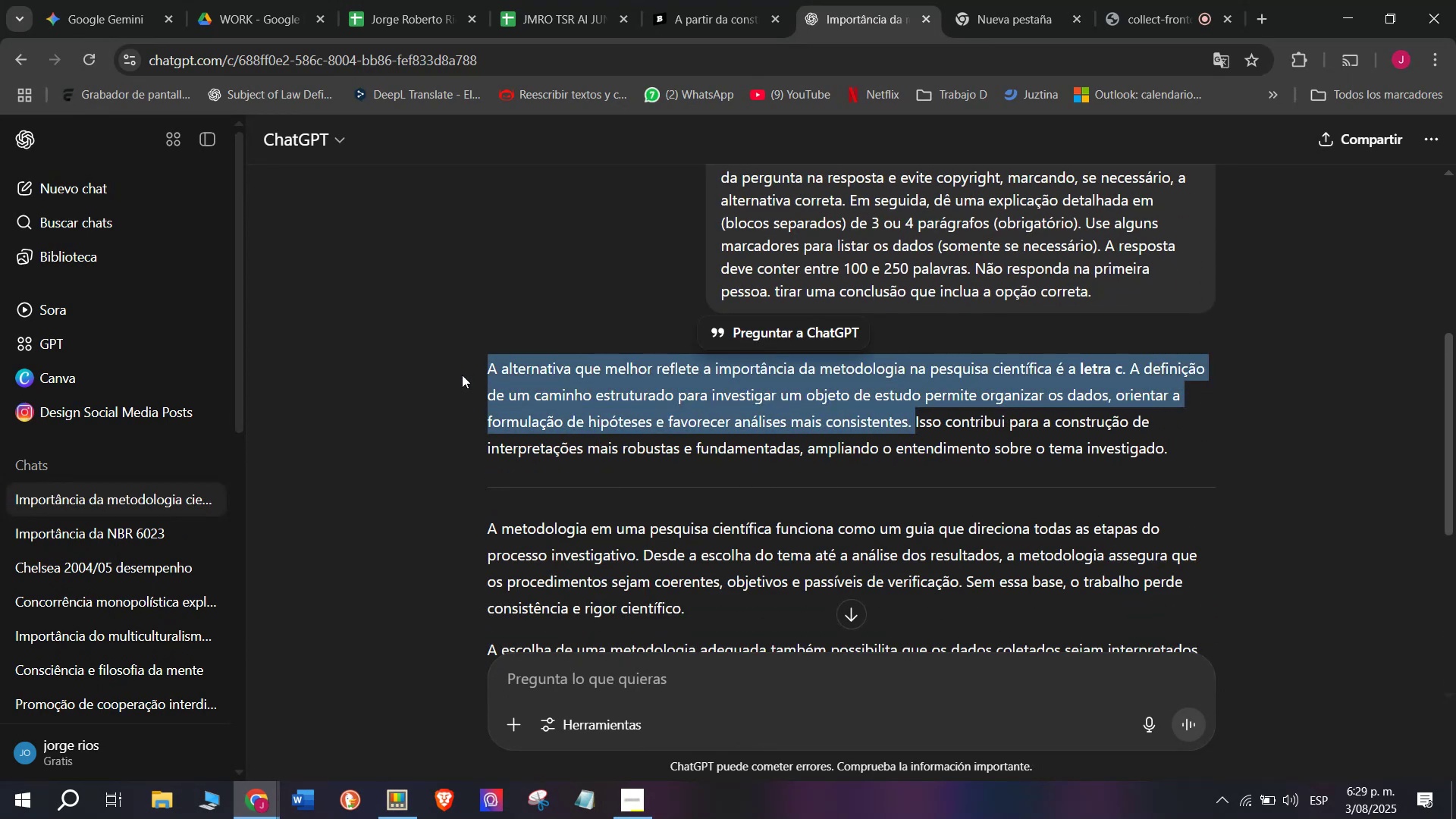 
key(Control+C)
 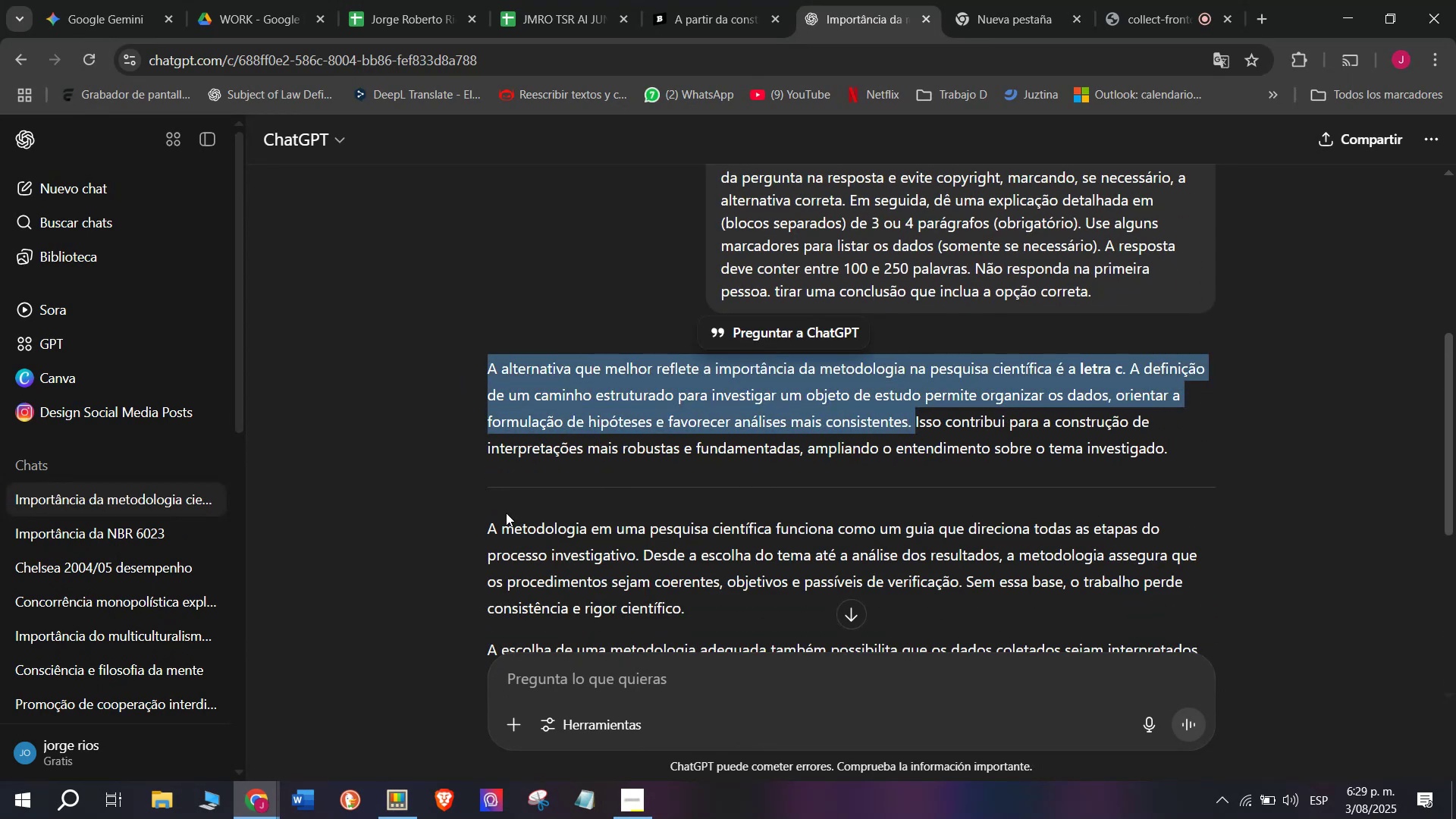 
left_click_drag(start_coordinate=[469, 513], to_coordinate=[695, 317])
 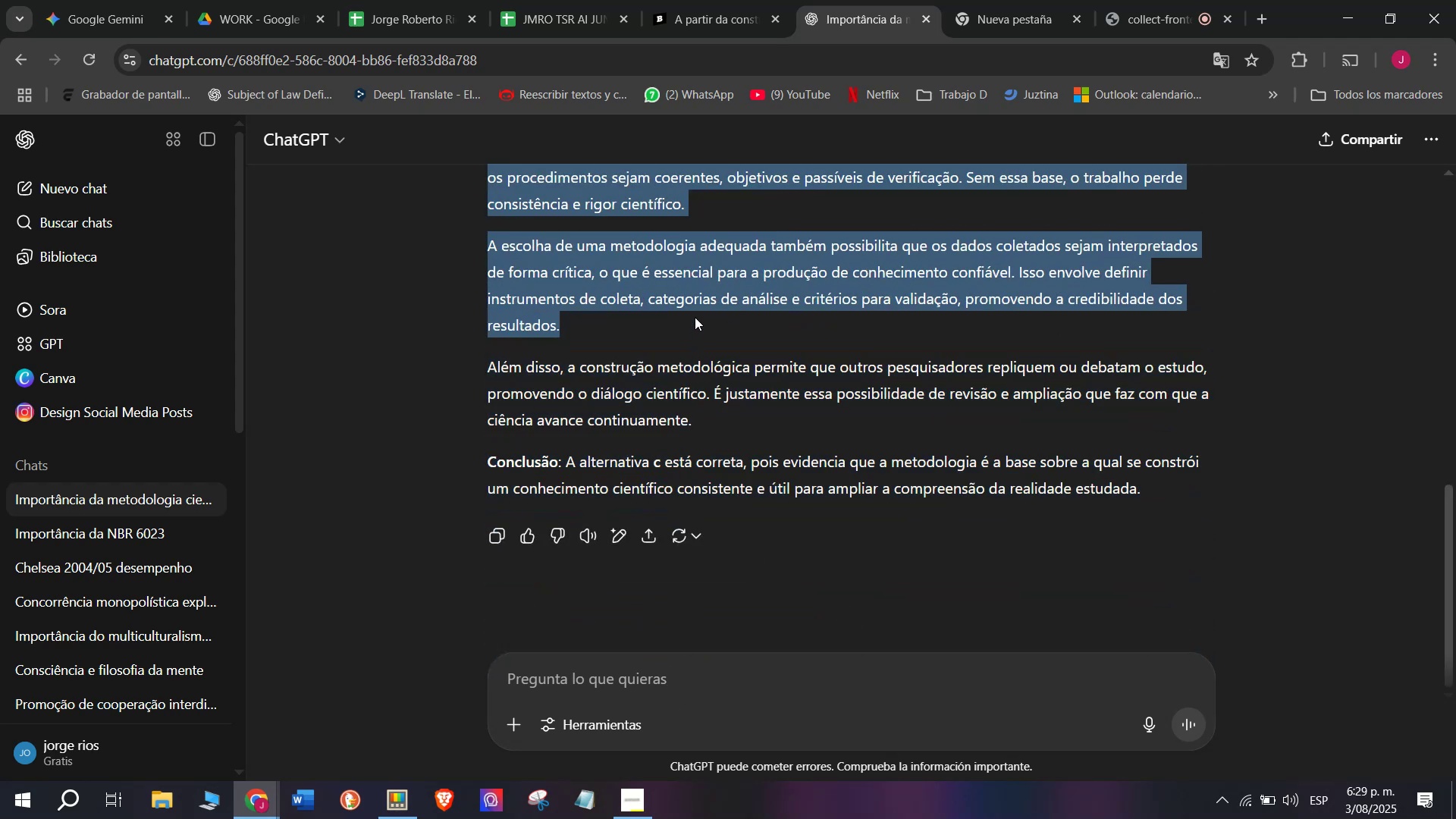 
key(Control+C)
 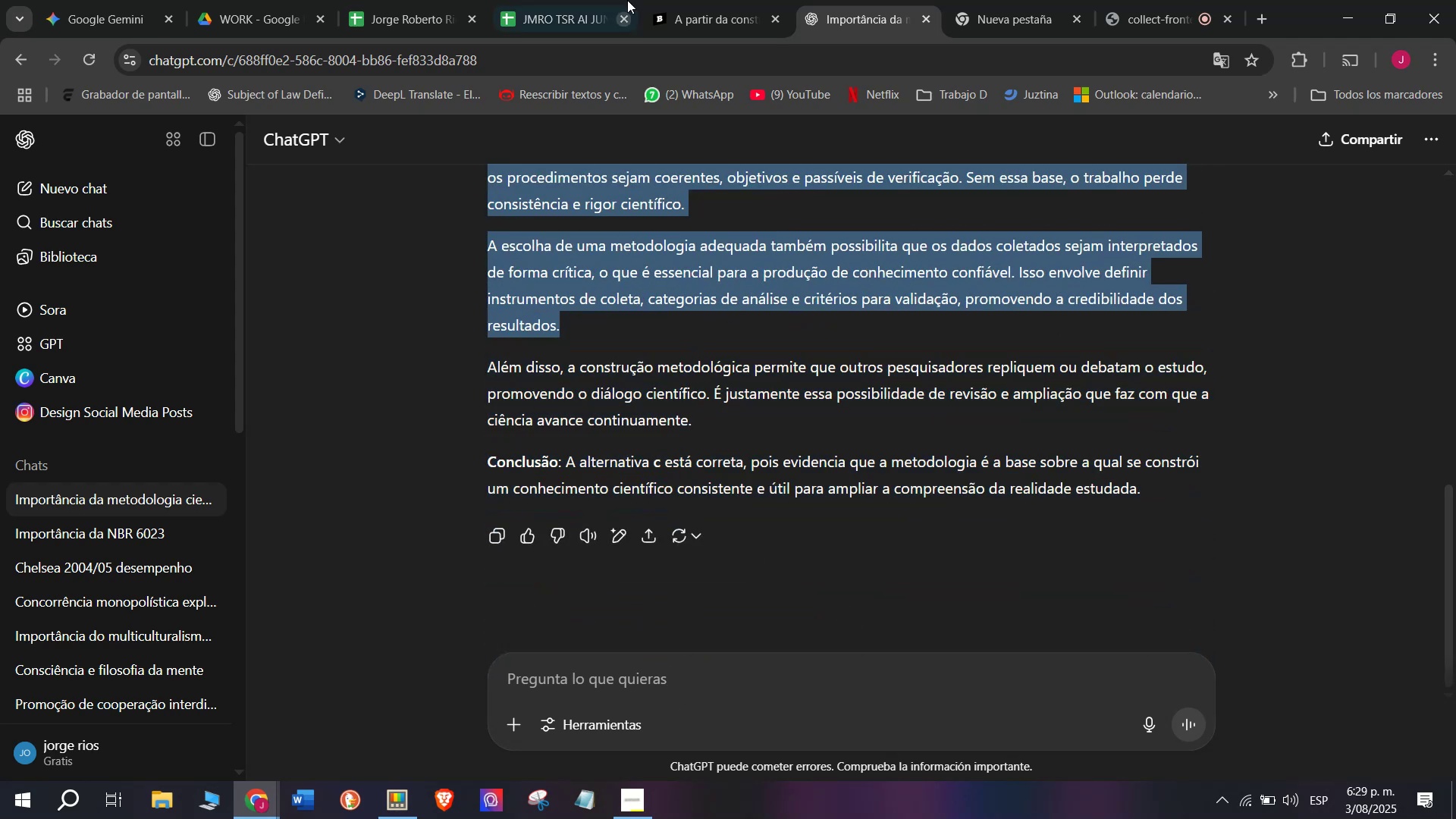 
left_click([679, 0])
 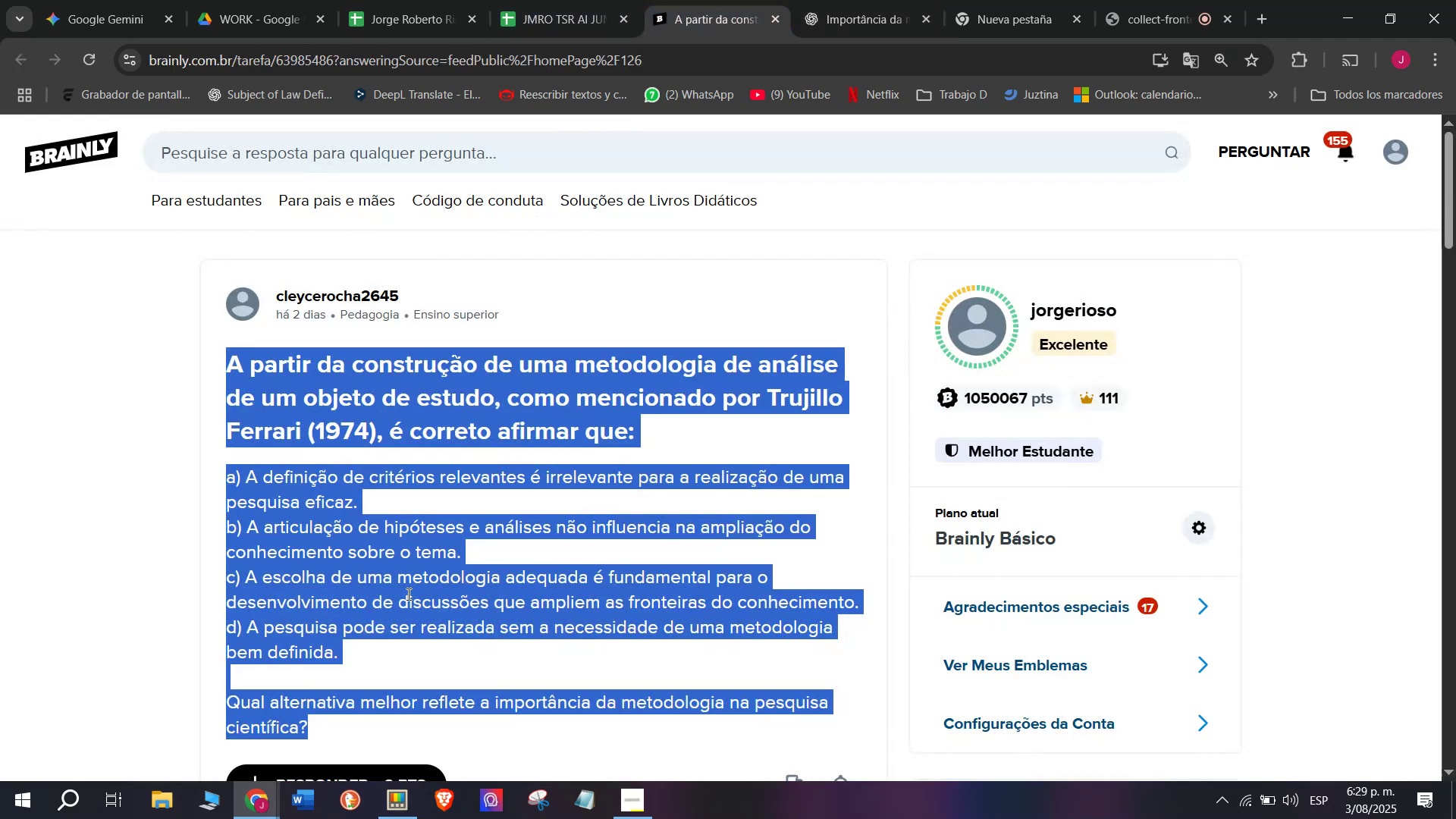 
scroll: coordinate [405, 591], scroll_direction: down, amount: 1.0
 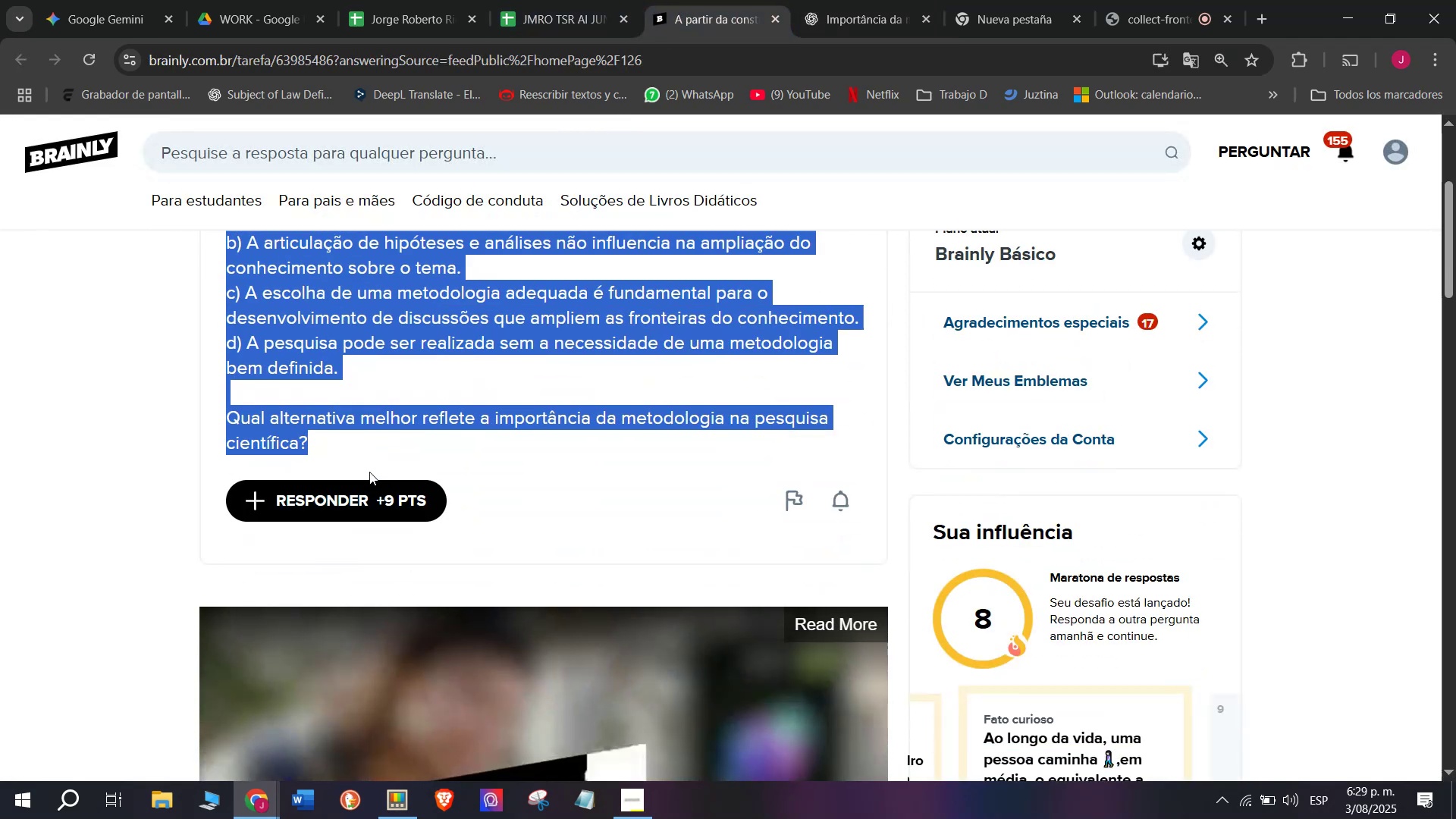 
left_click([367, 486])
 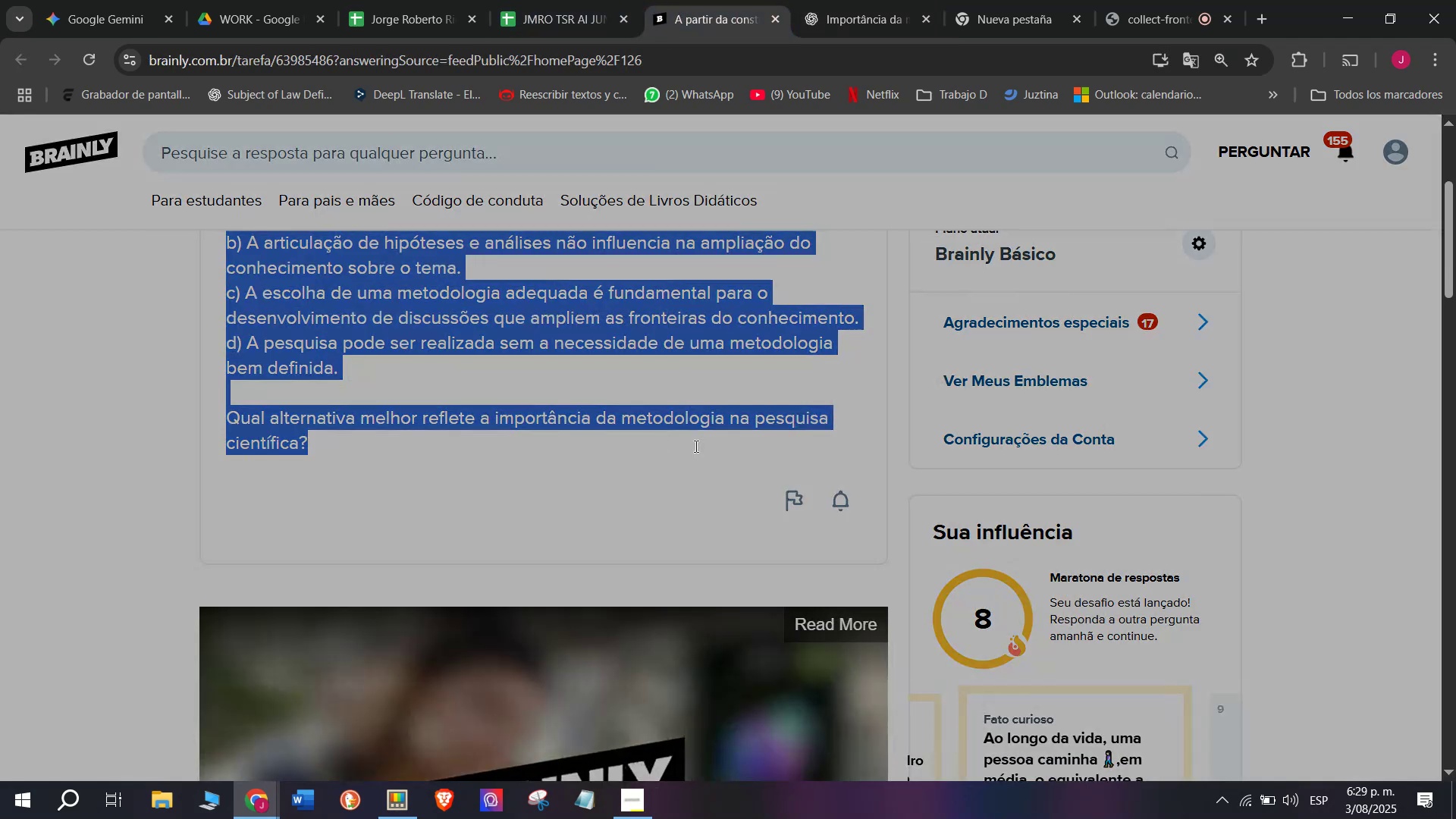 
left_click_drag(start_coordinate=[723, 443], to_coordinate=[466, 219])
 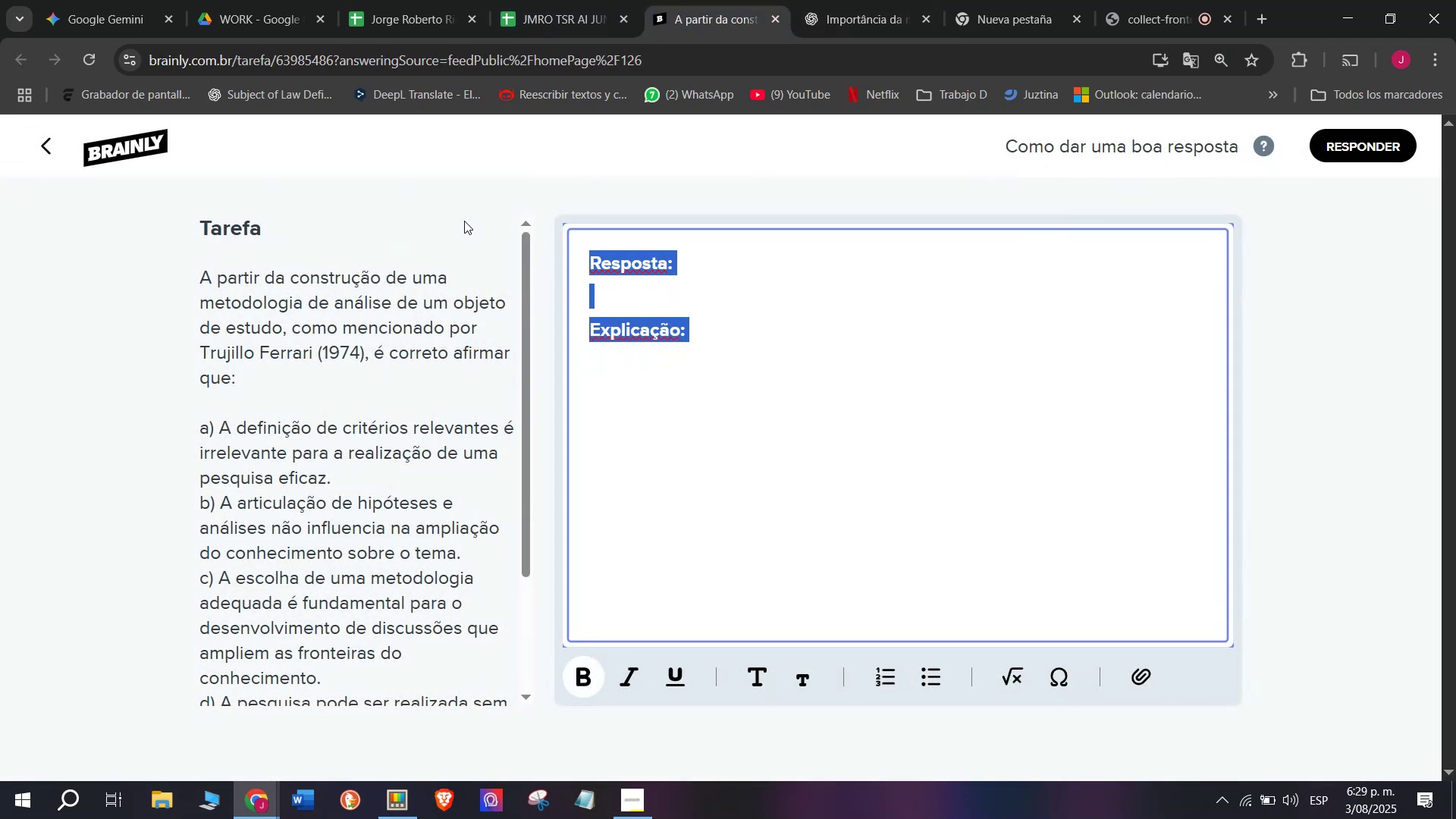 
key(Meta+MetaLeft)
 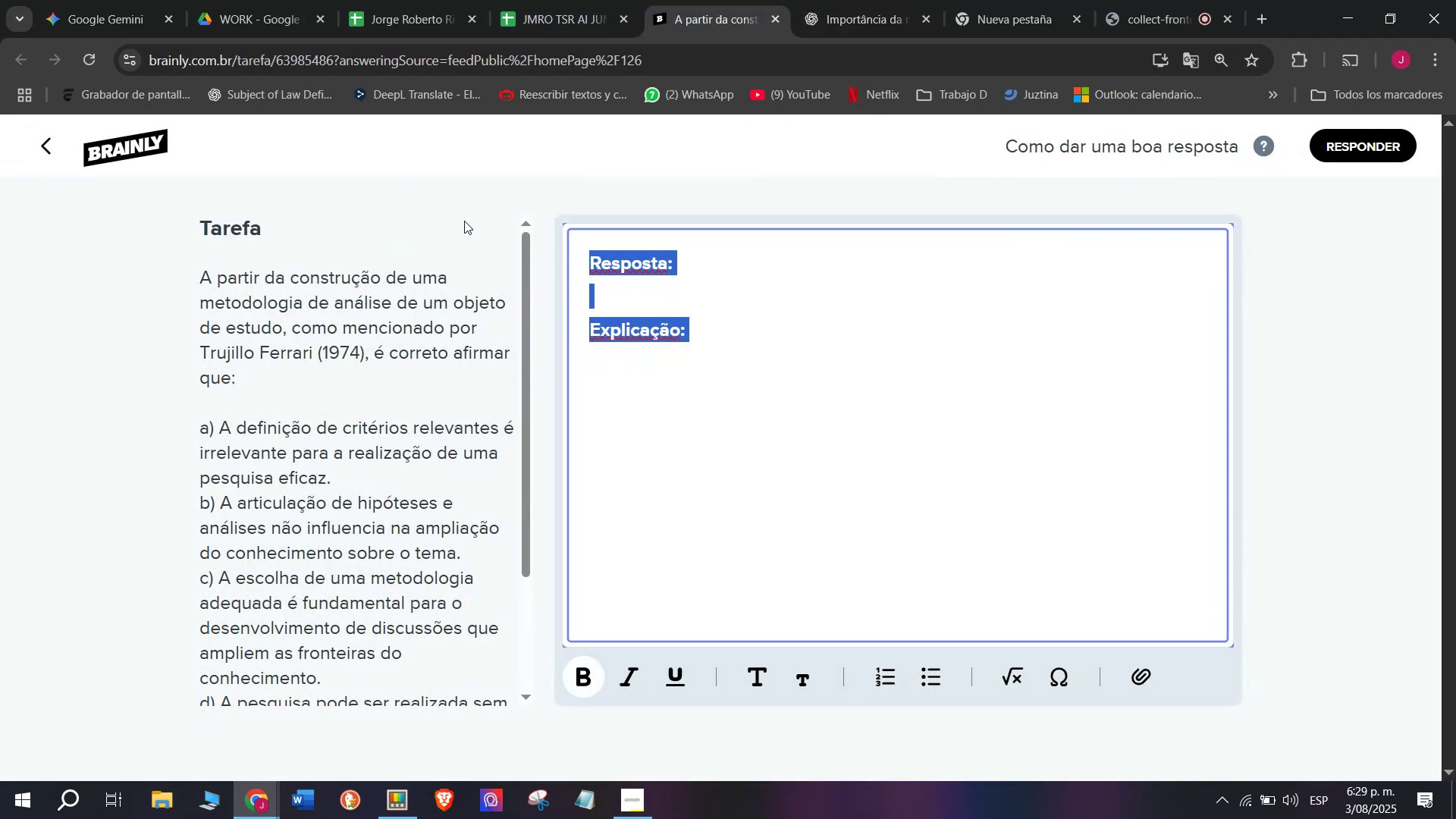 
key(Meta+V)
 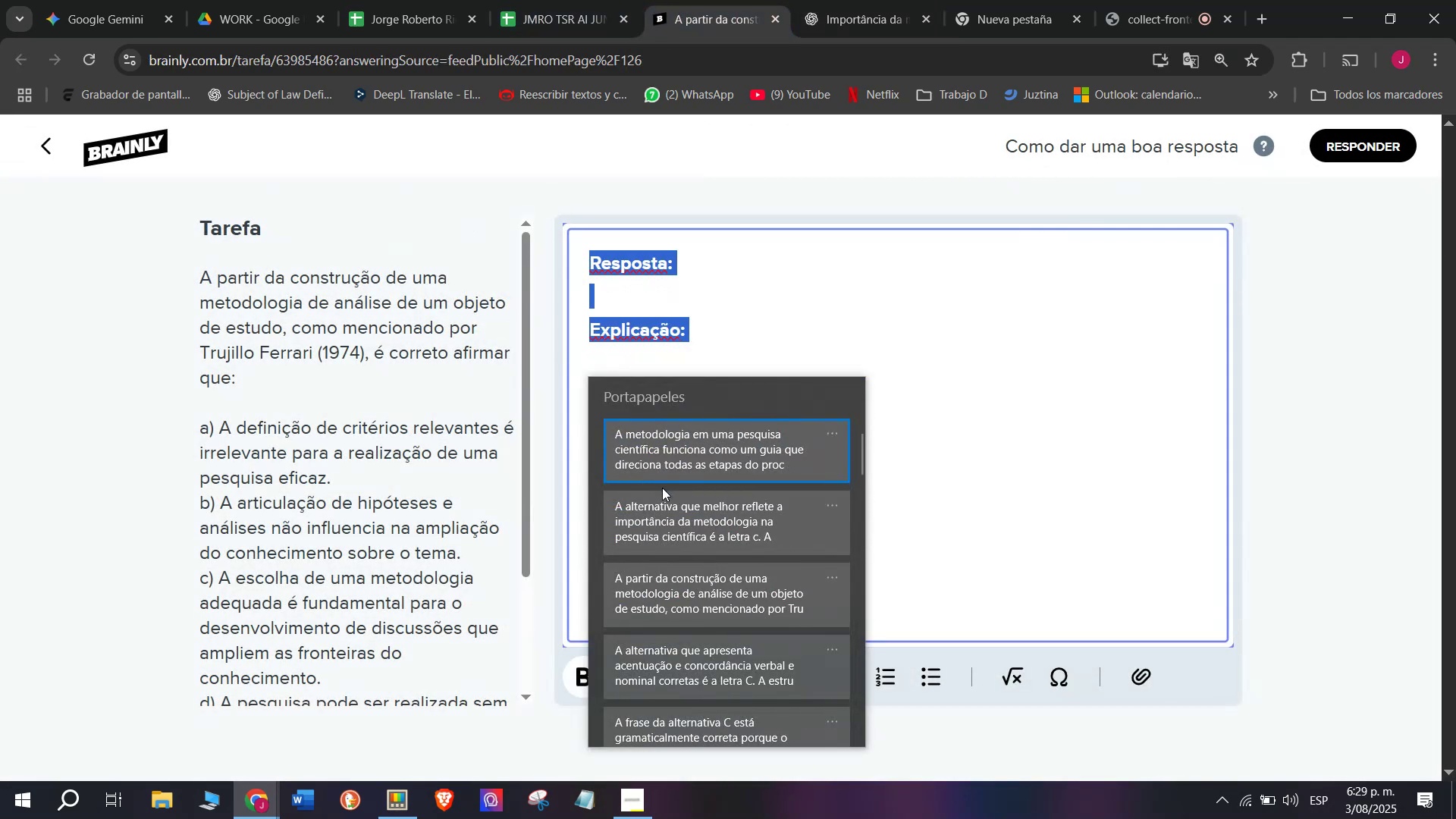 
key(Control+ControlLeft)
 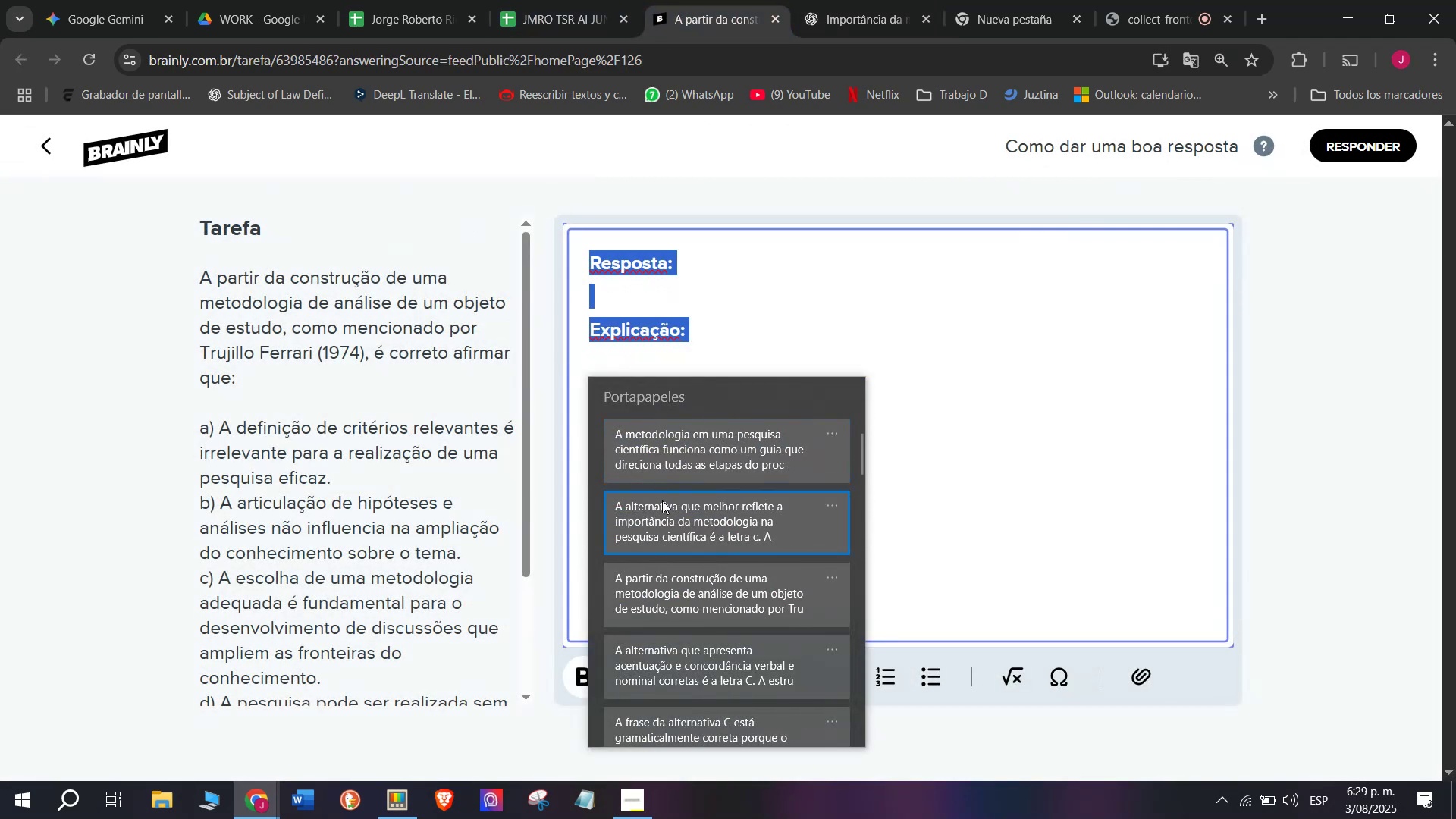 
key(Control+V)
 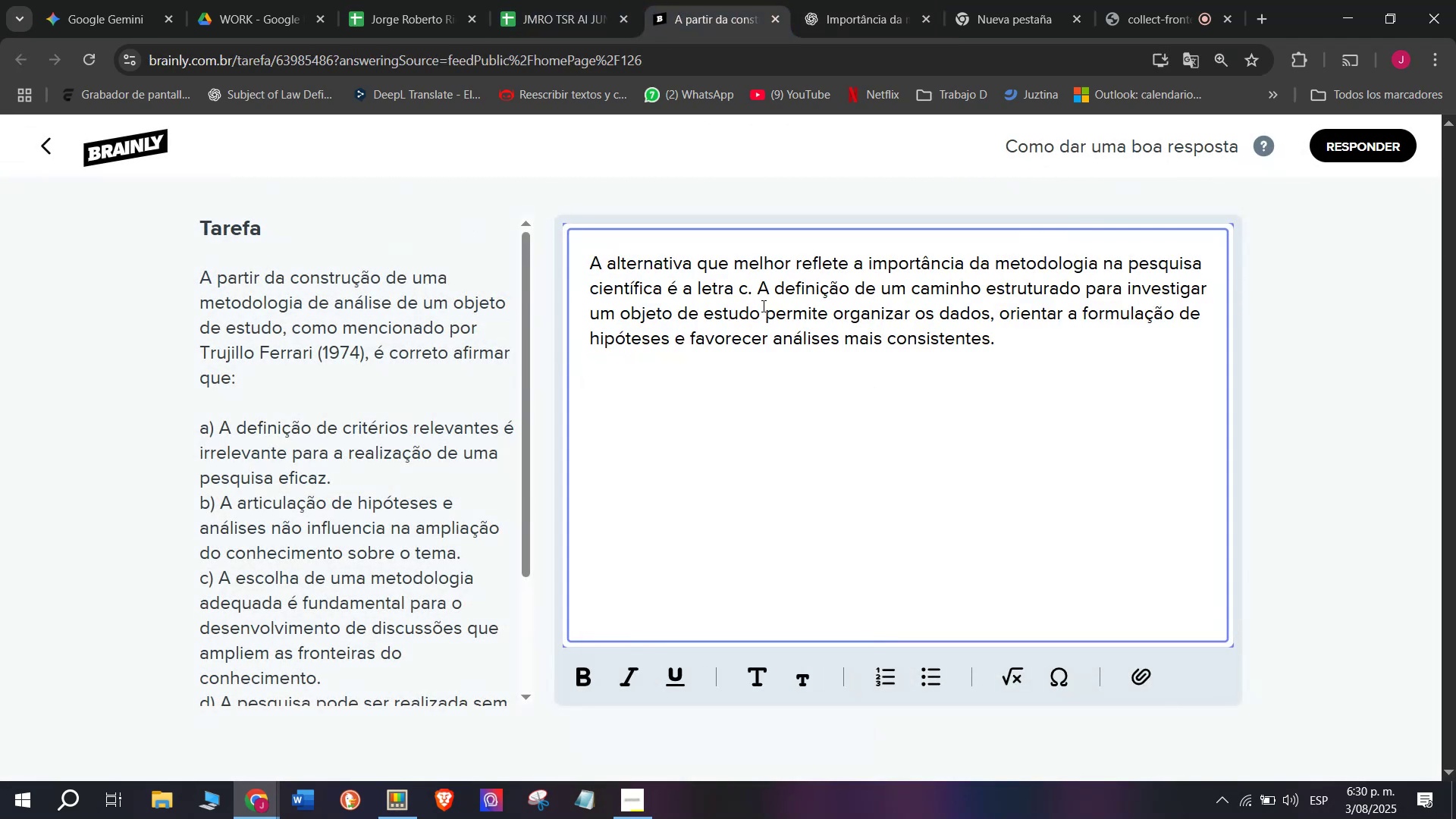 
left_click_drag(start_coordinate=[758, 284], to_coordinate=[660, 283])
 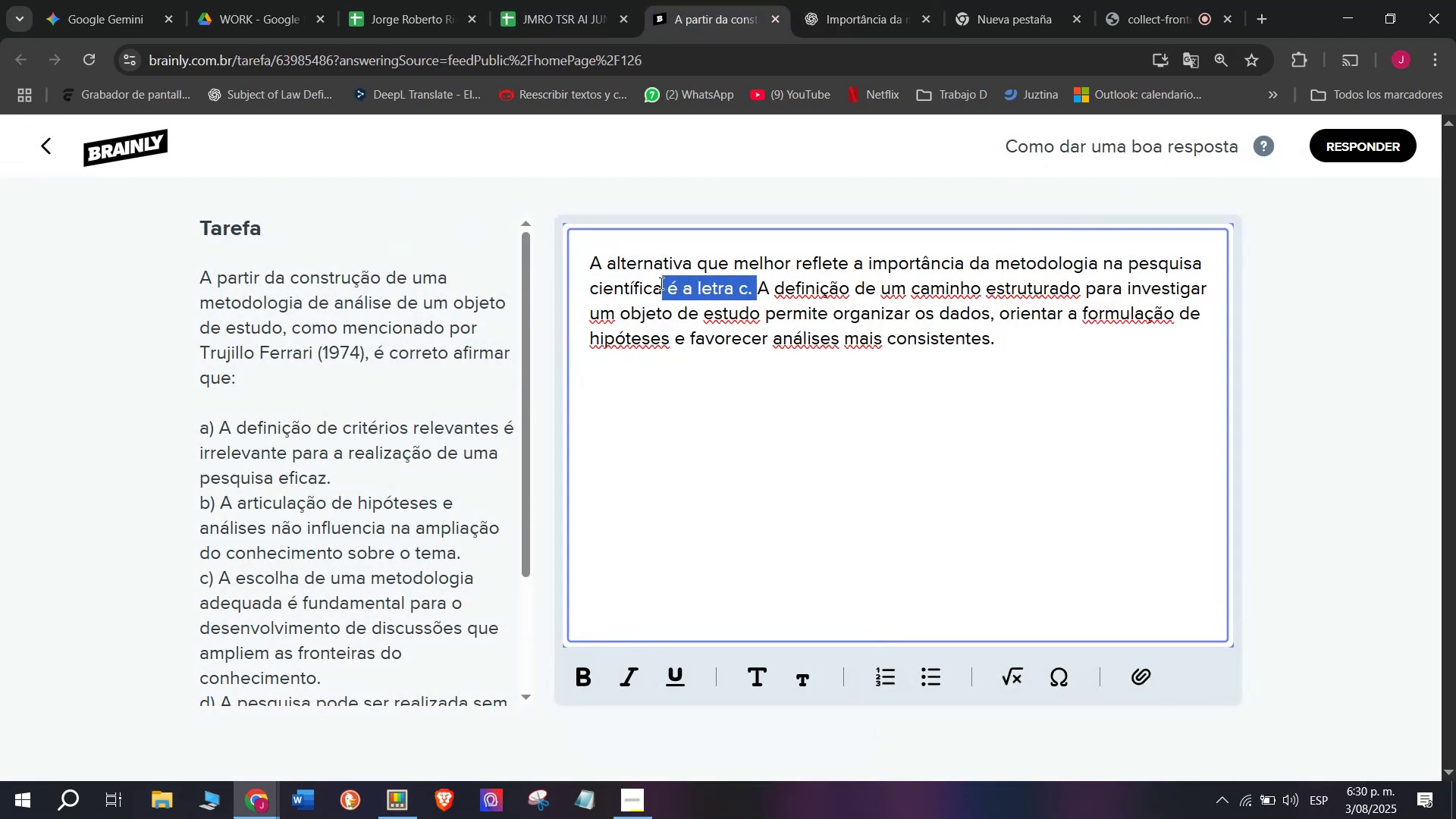 
key(Control+B)
 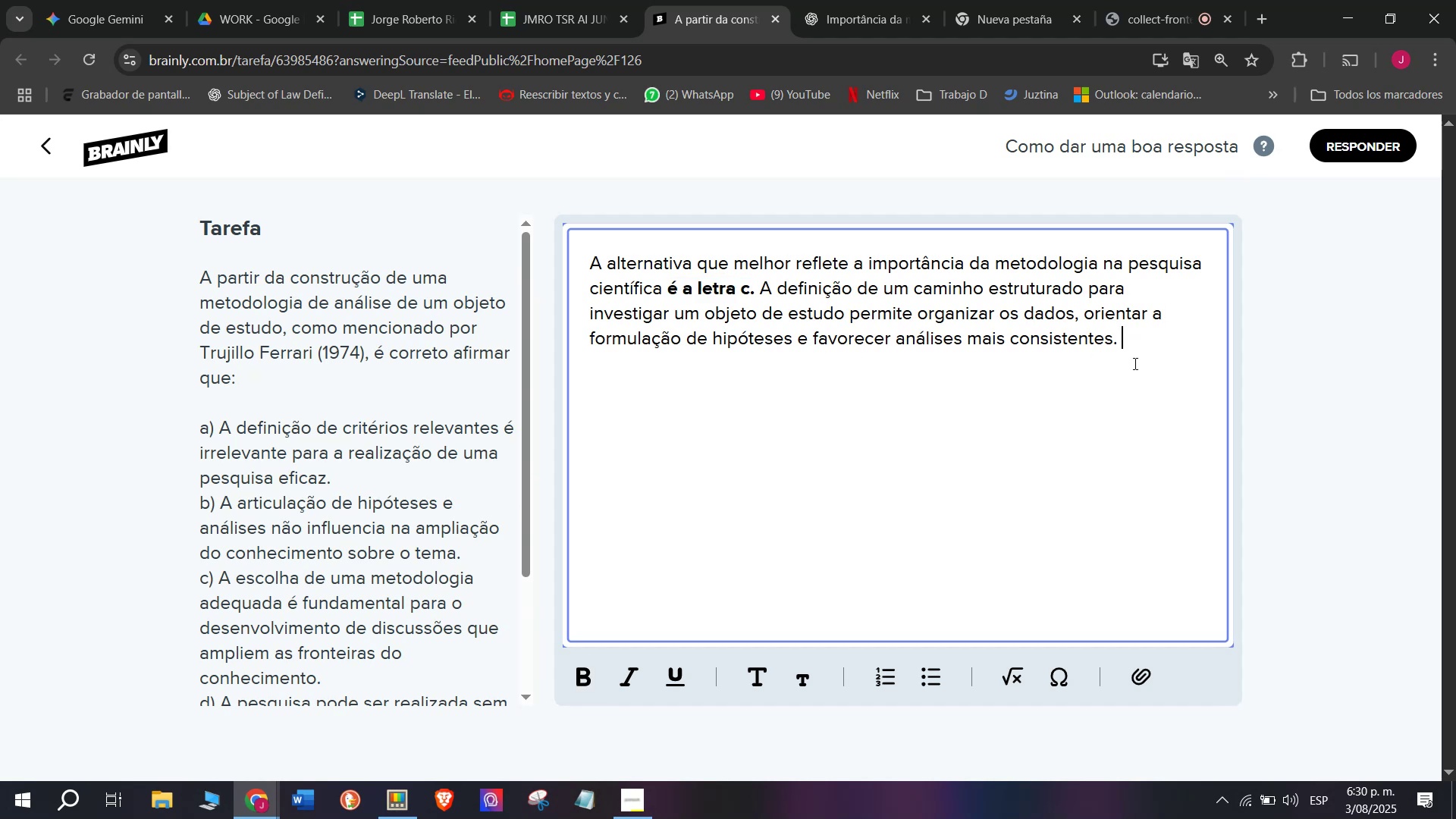 
key(Enter)
 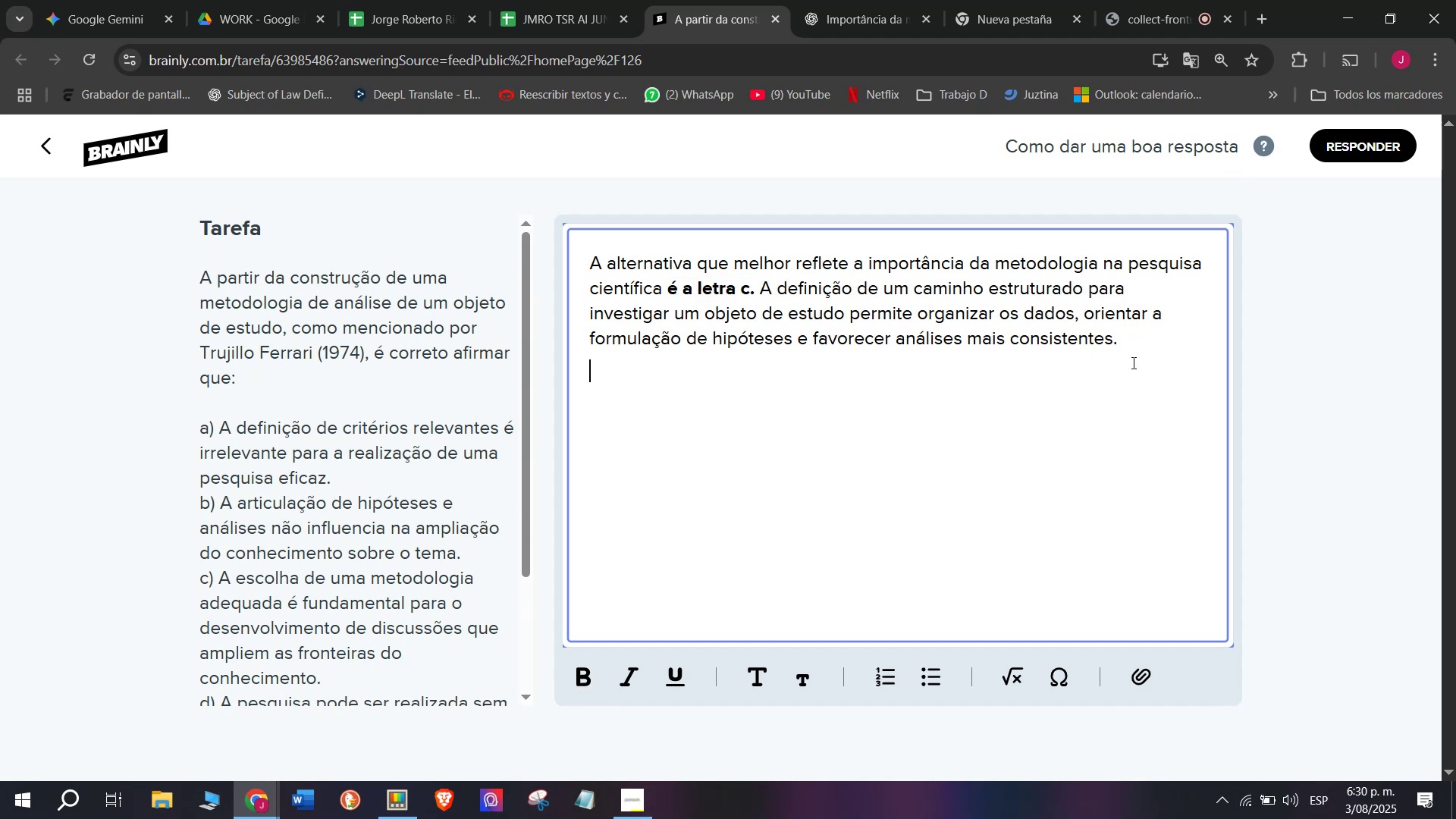 
key(Enter)
 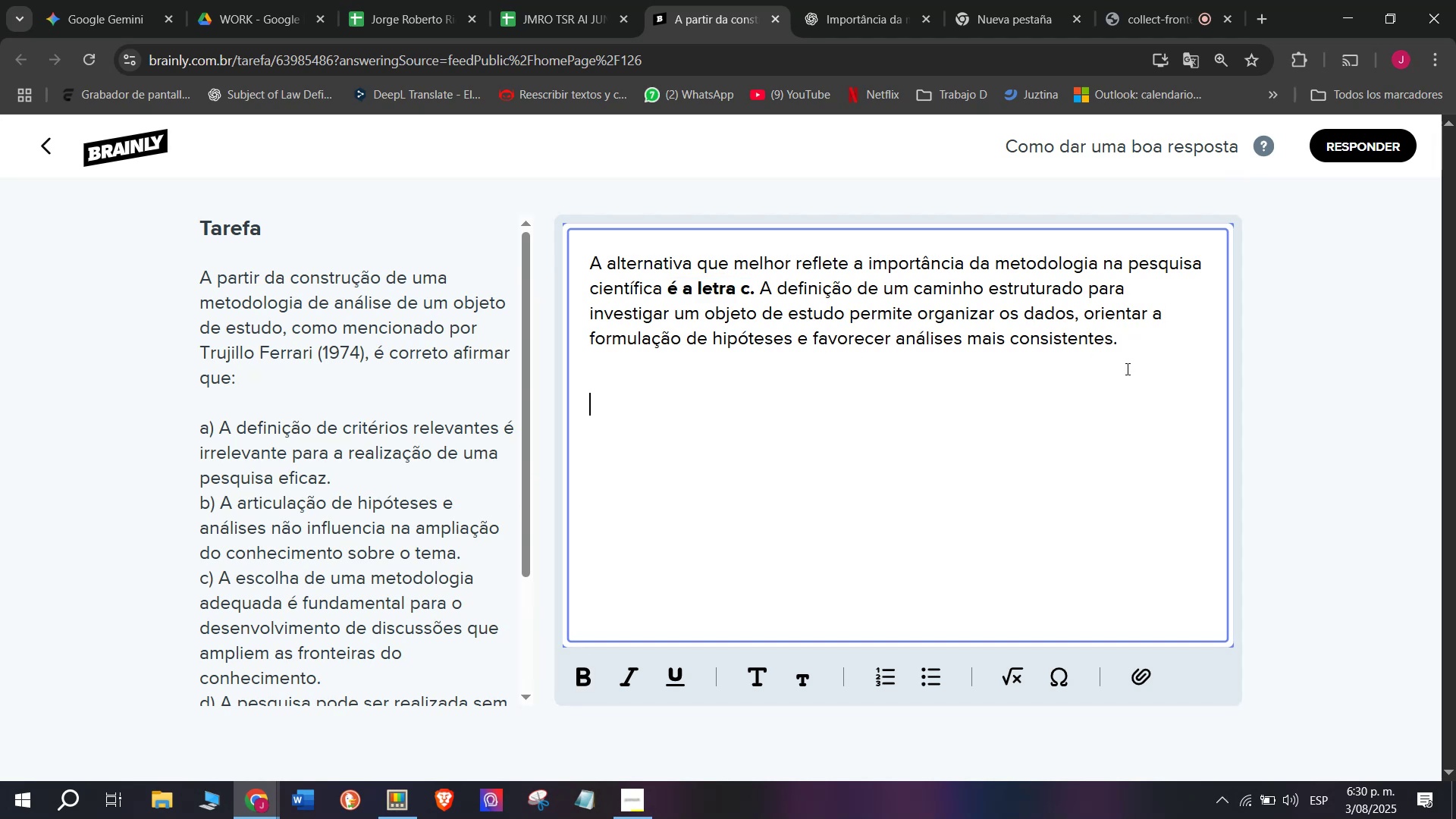 
key(Meta+MetaLeft)
 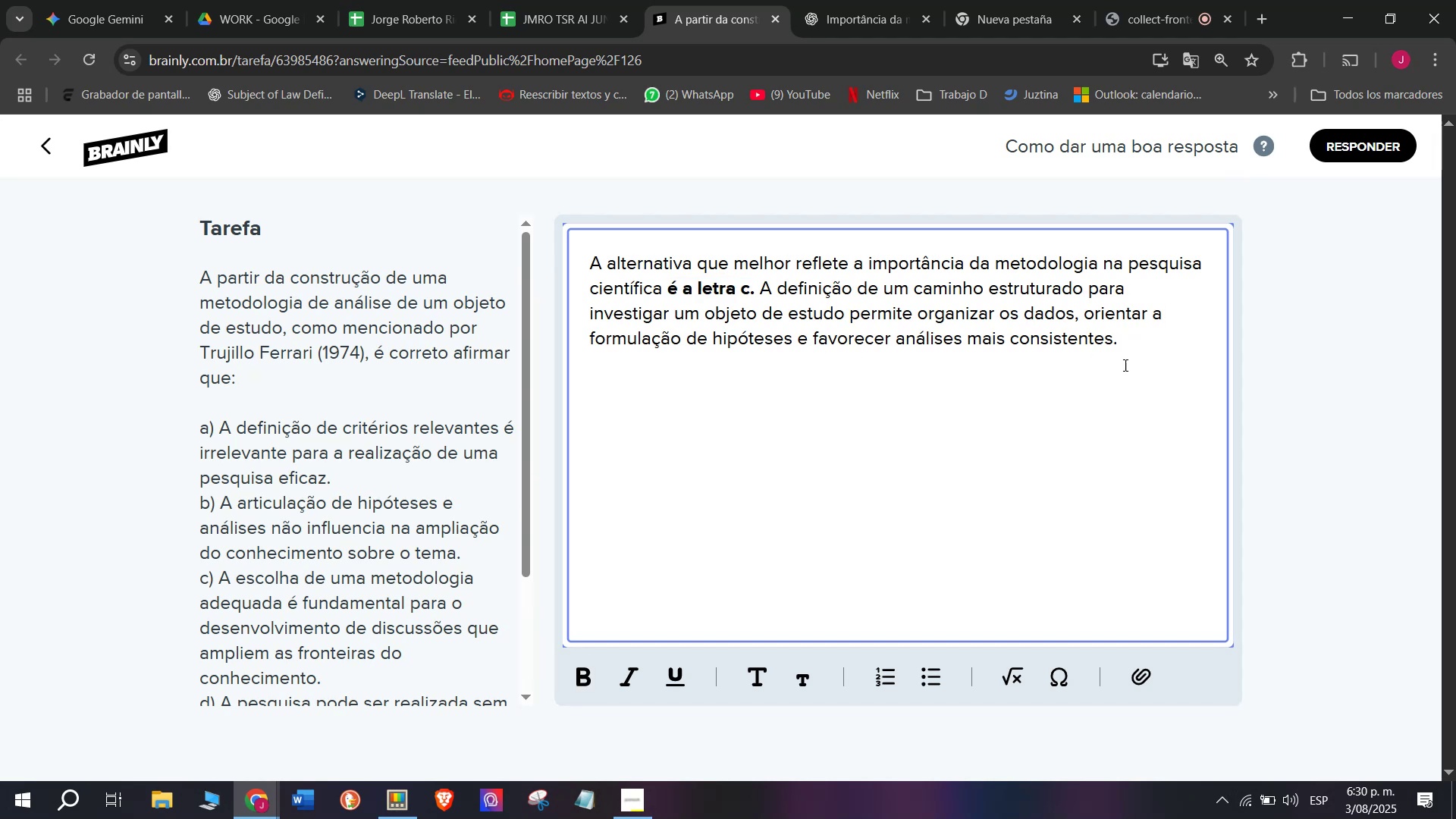 
key(Meta+V)
 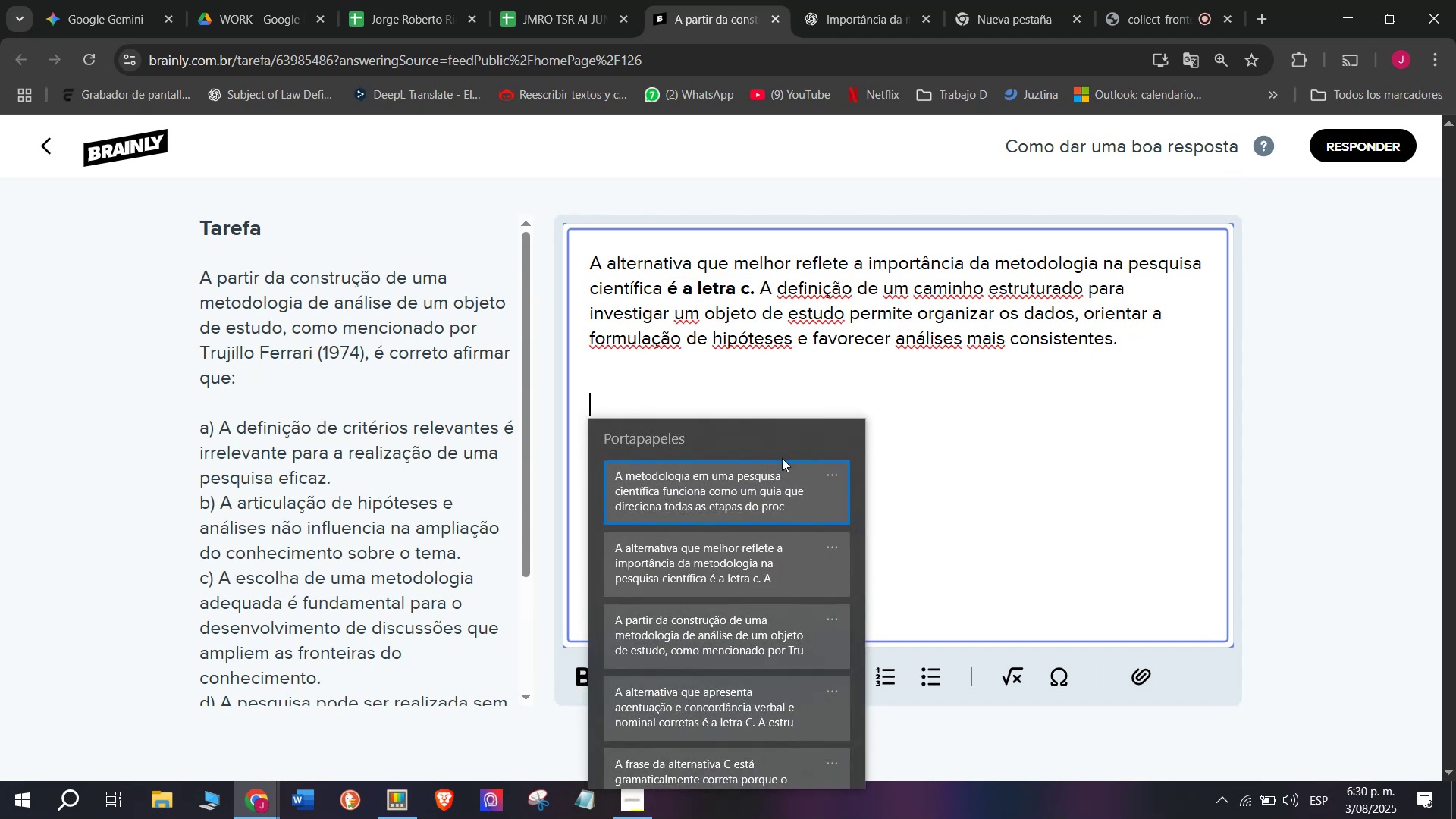 
key(Control+ControlLeft)
 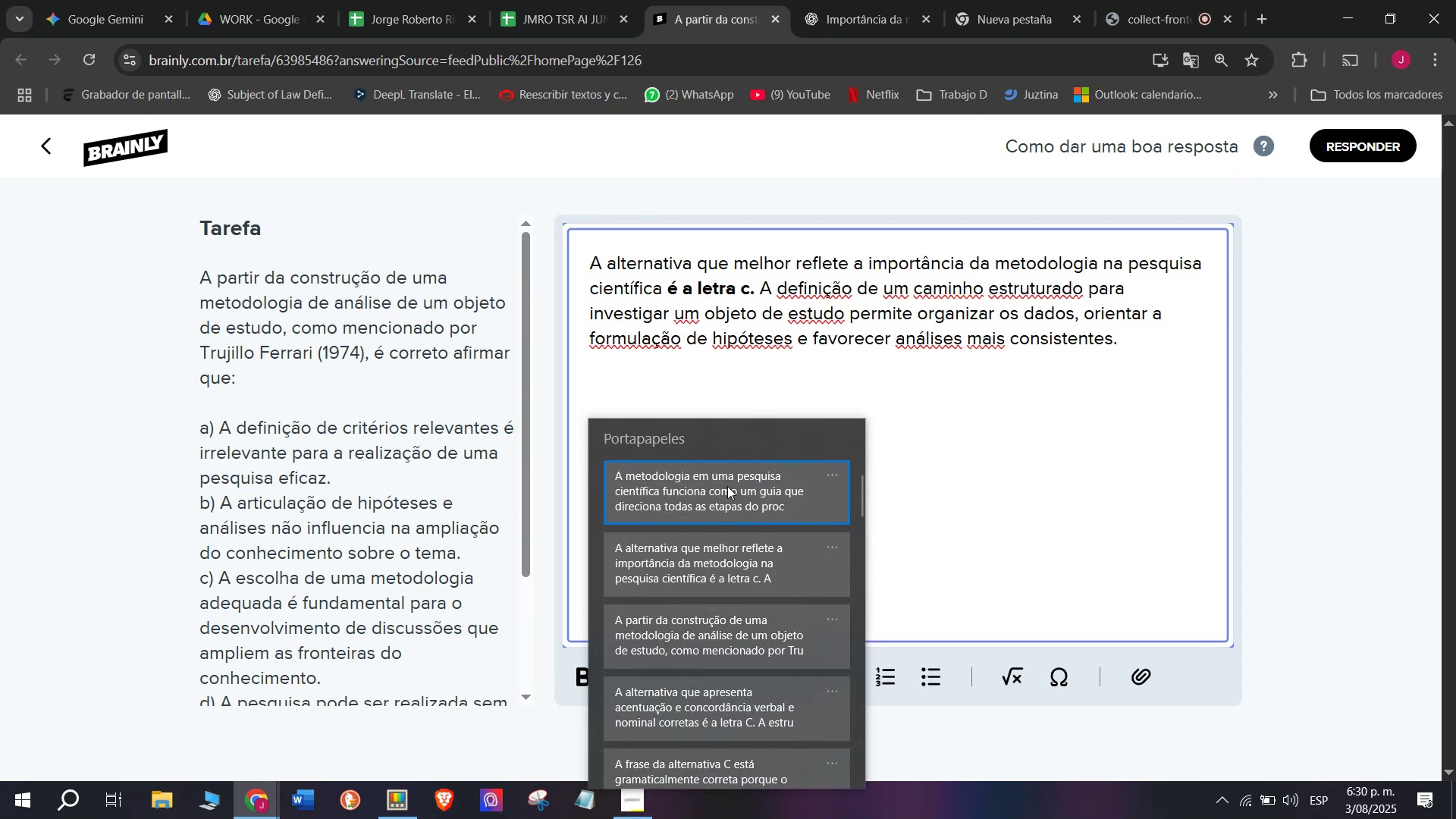 
key(Control+V)
 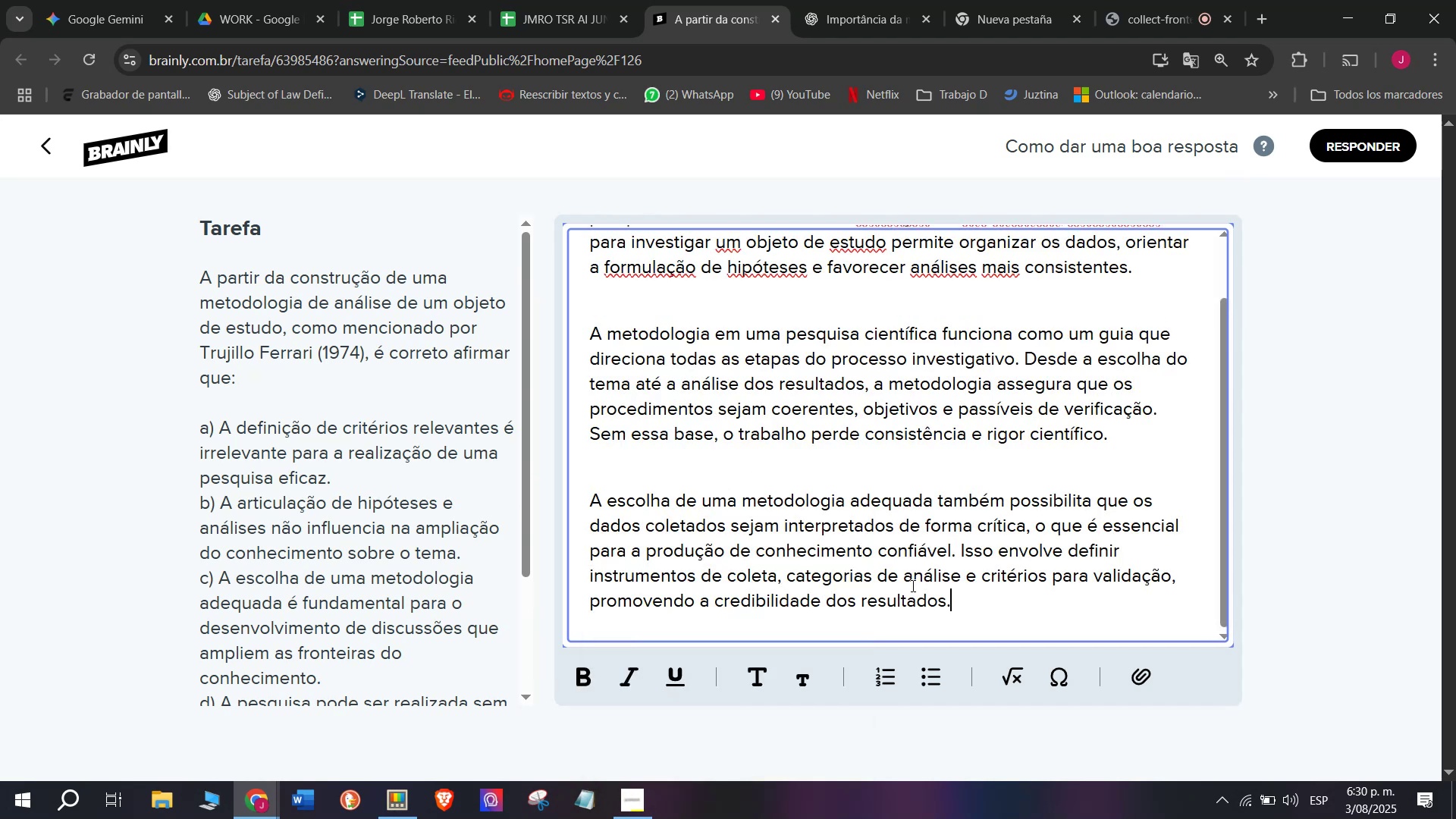 
left_click([946, 602])
 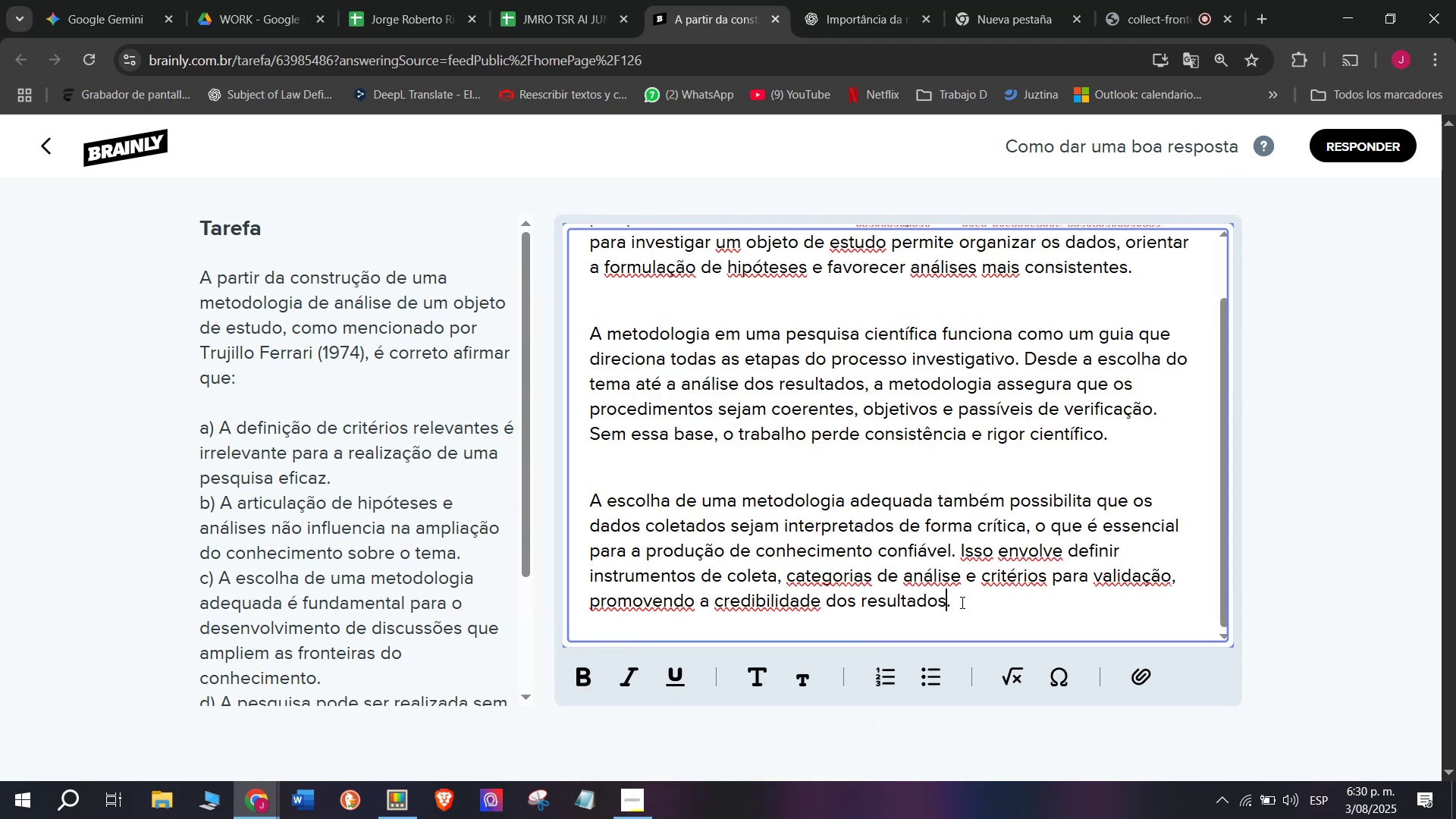 
left_click_drag(start_coordinate=[965, 599], to_coordinate=[430, 140])
 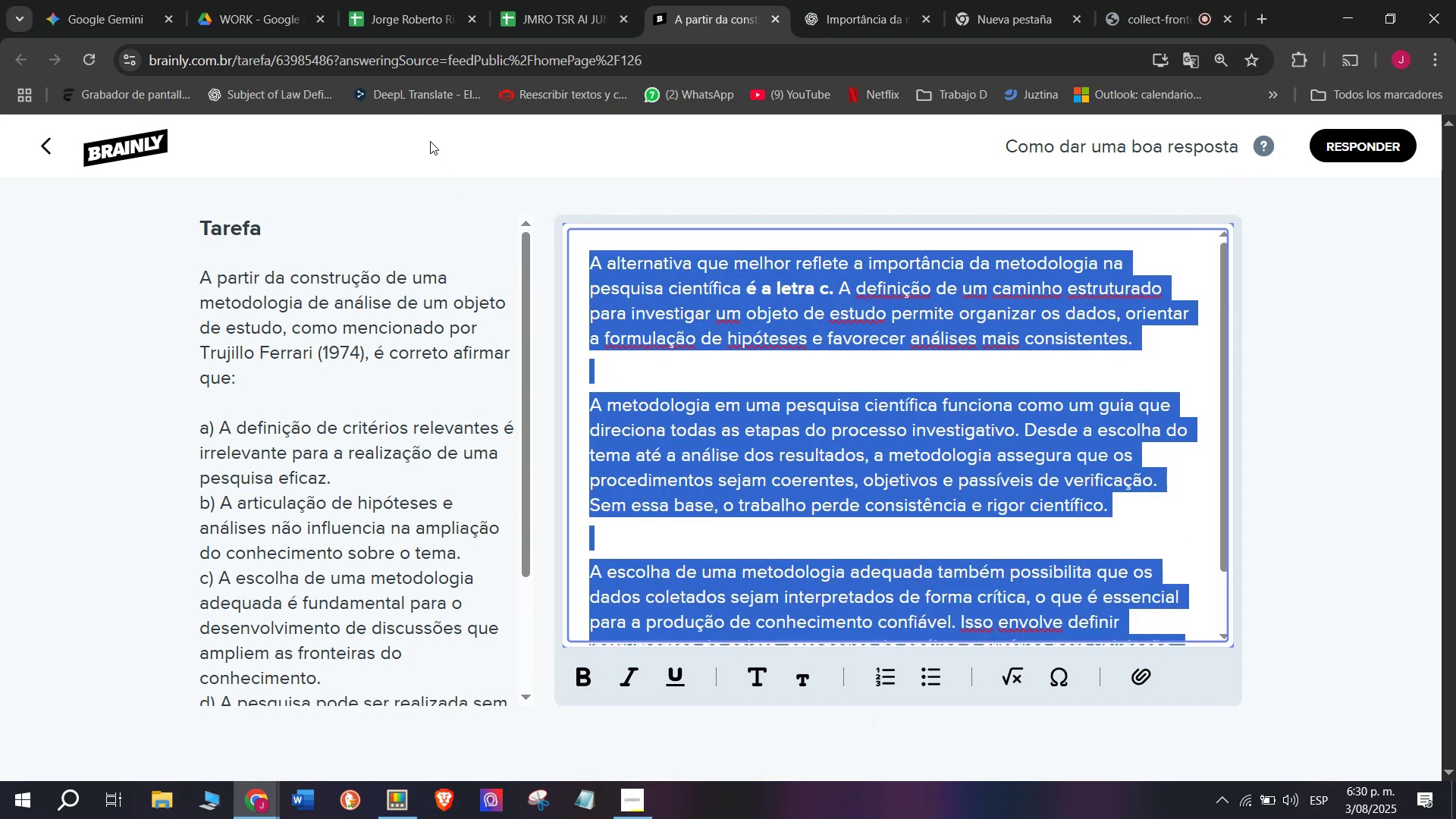 
key(Control+C)
 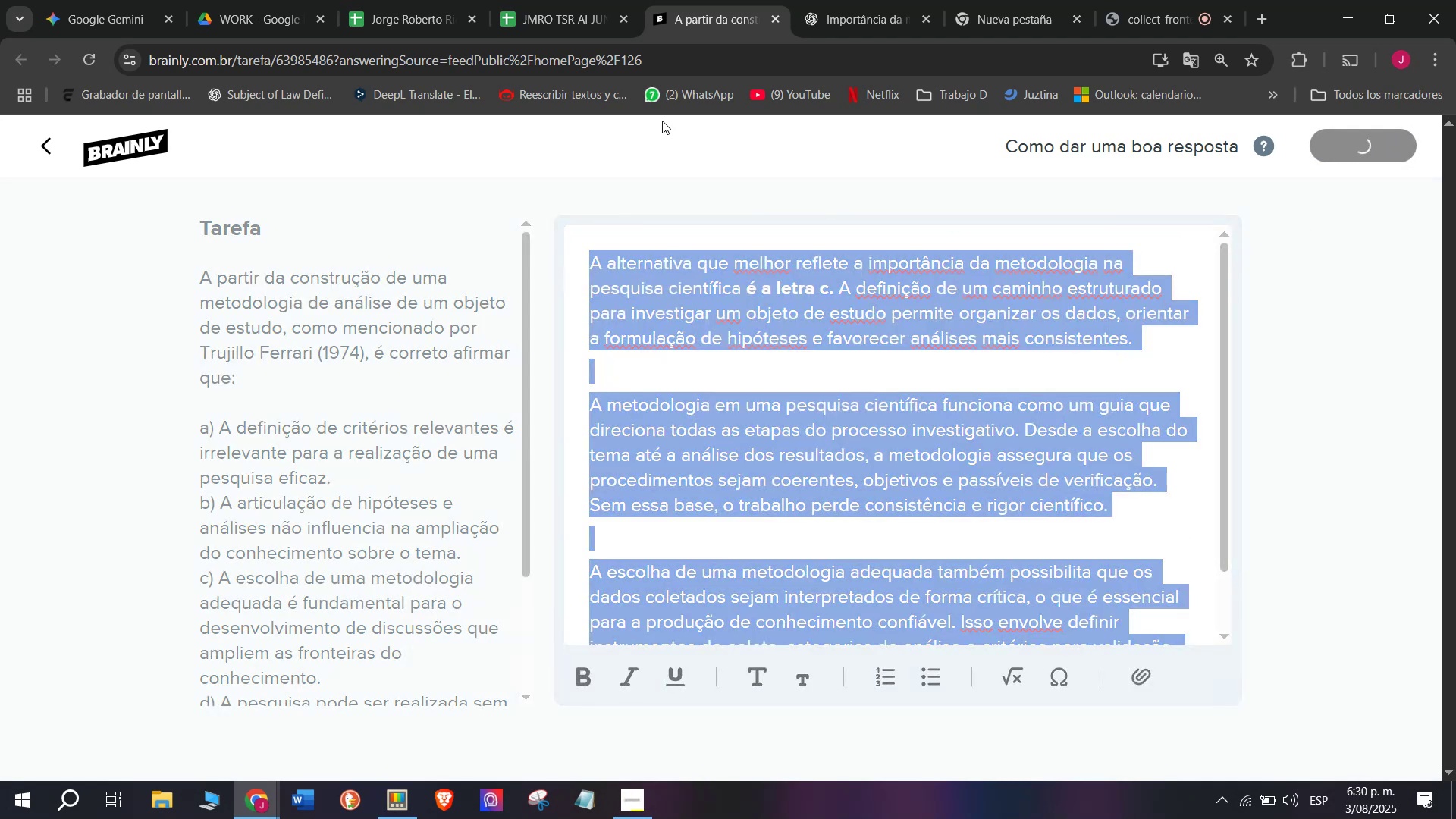 
left_click([591, 0])
 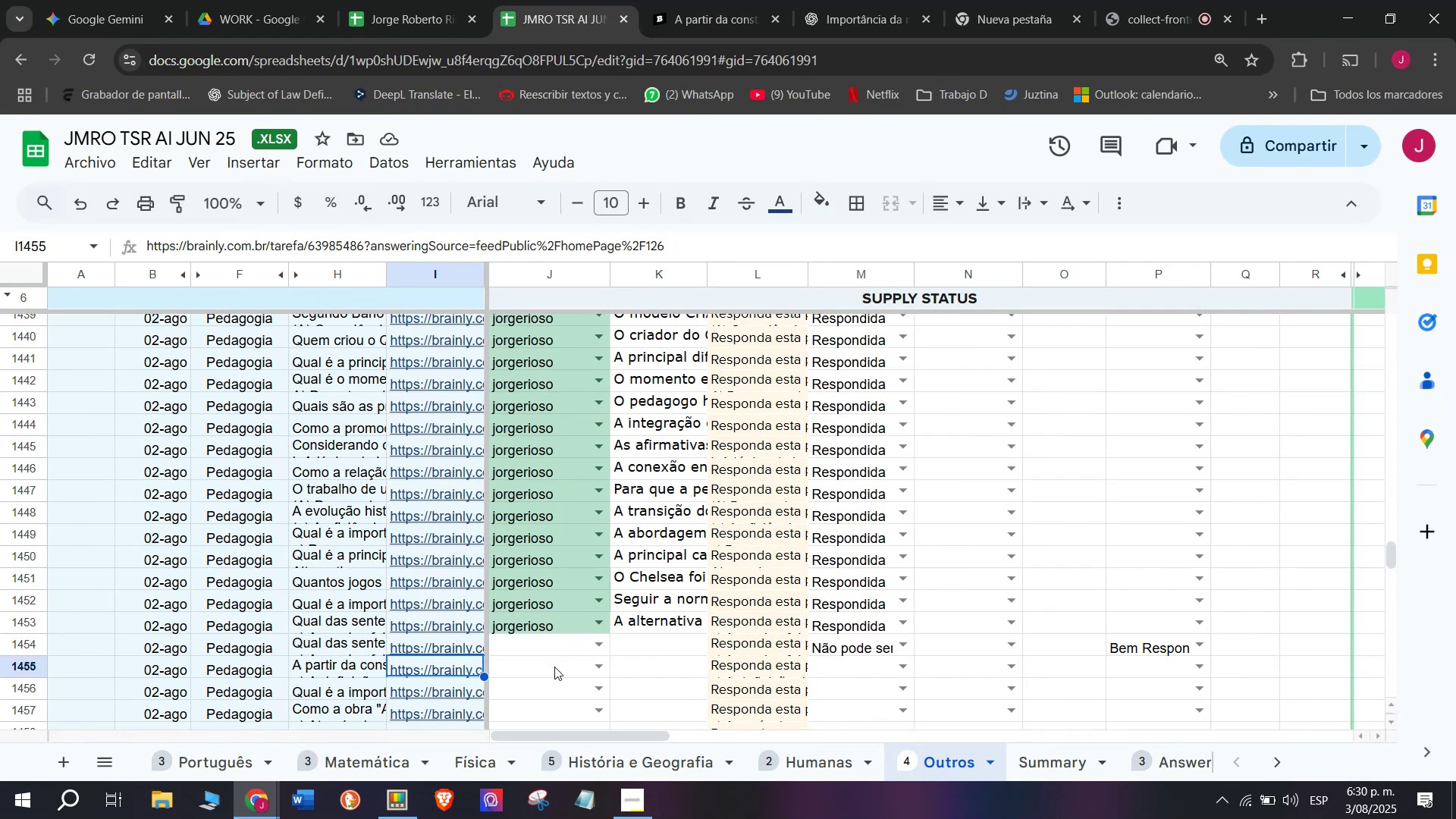 
left_click([549, 670])
 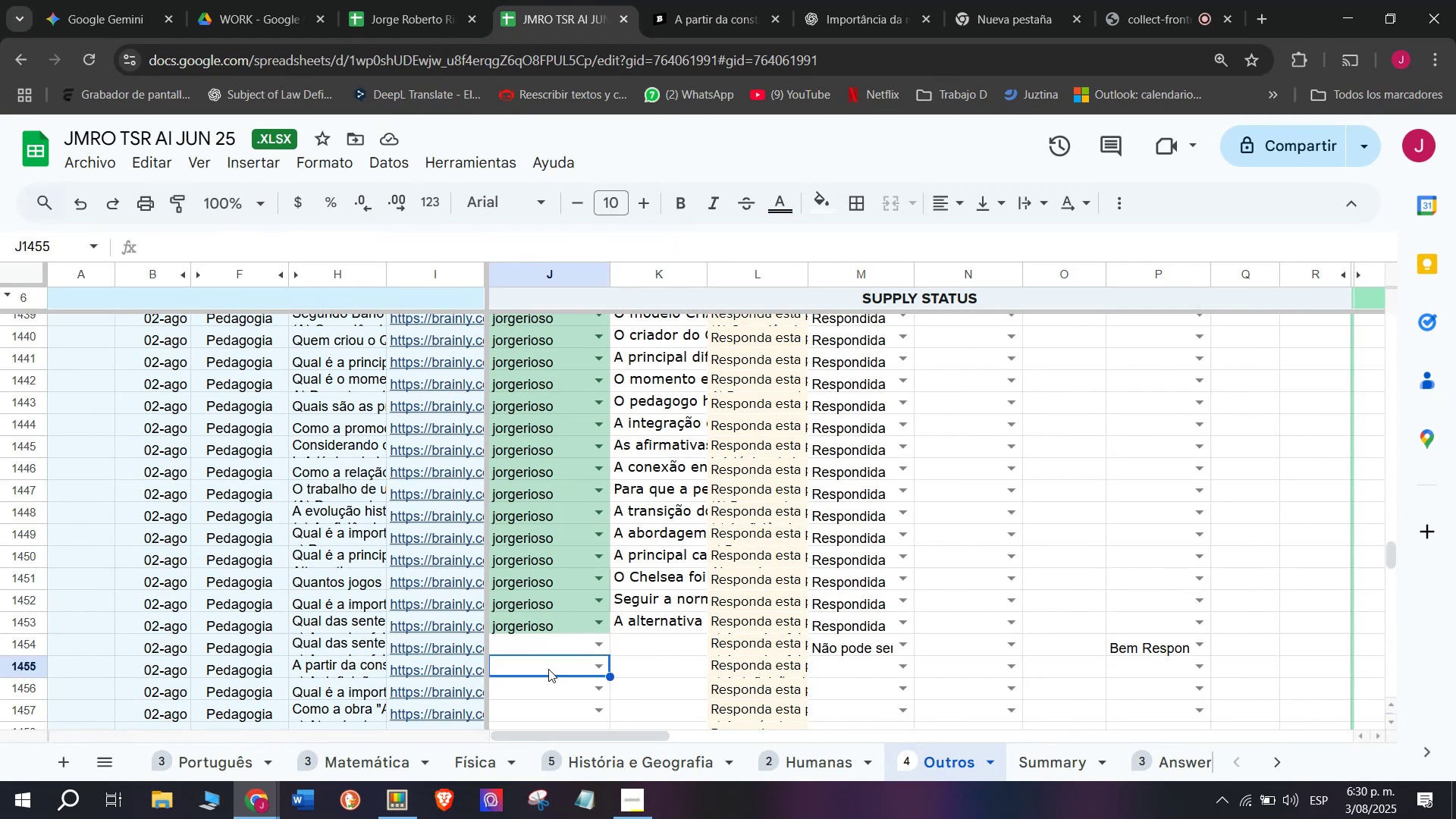 
key(J)
 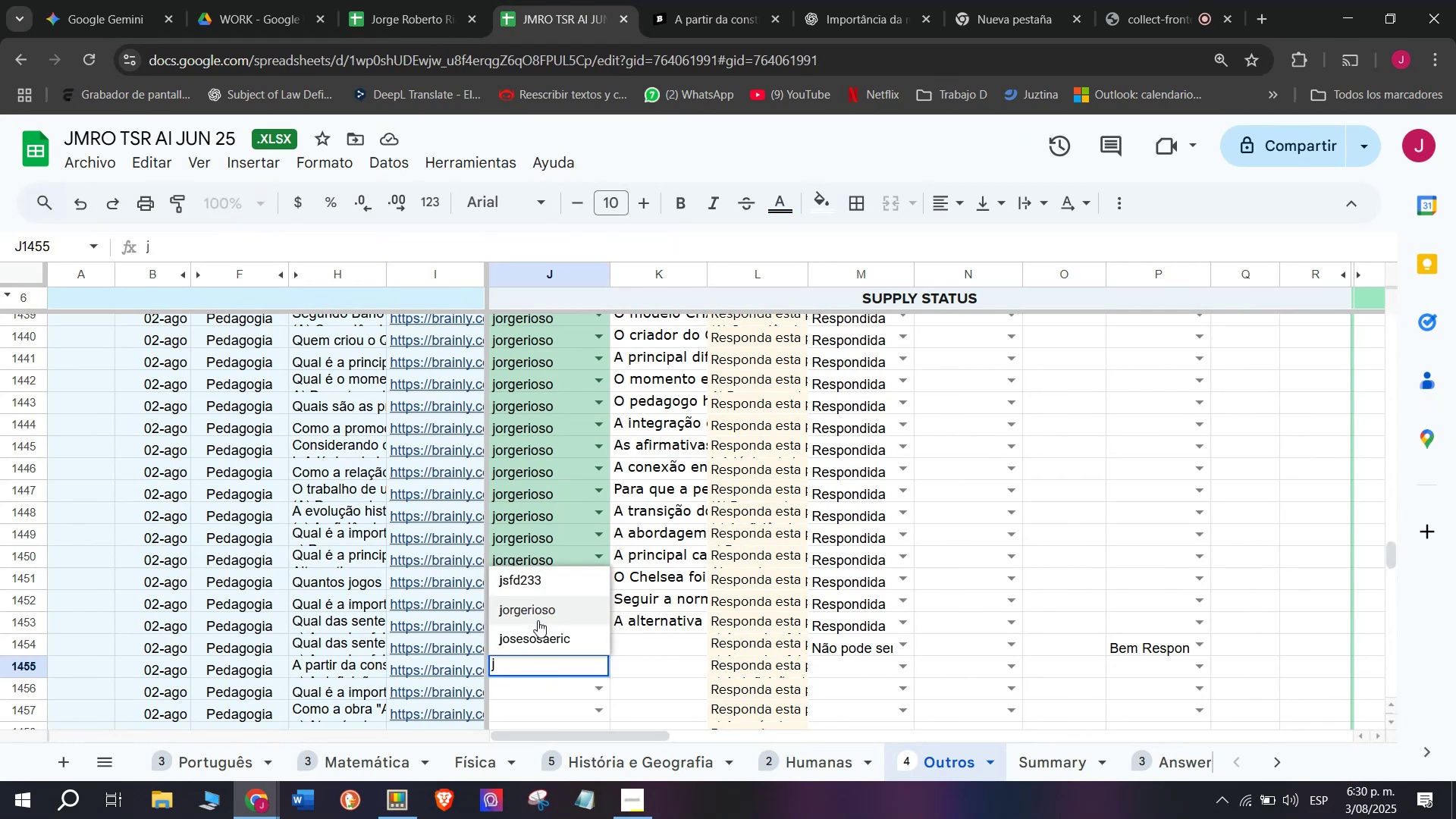 
left_click([538, 618])
 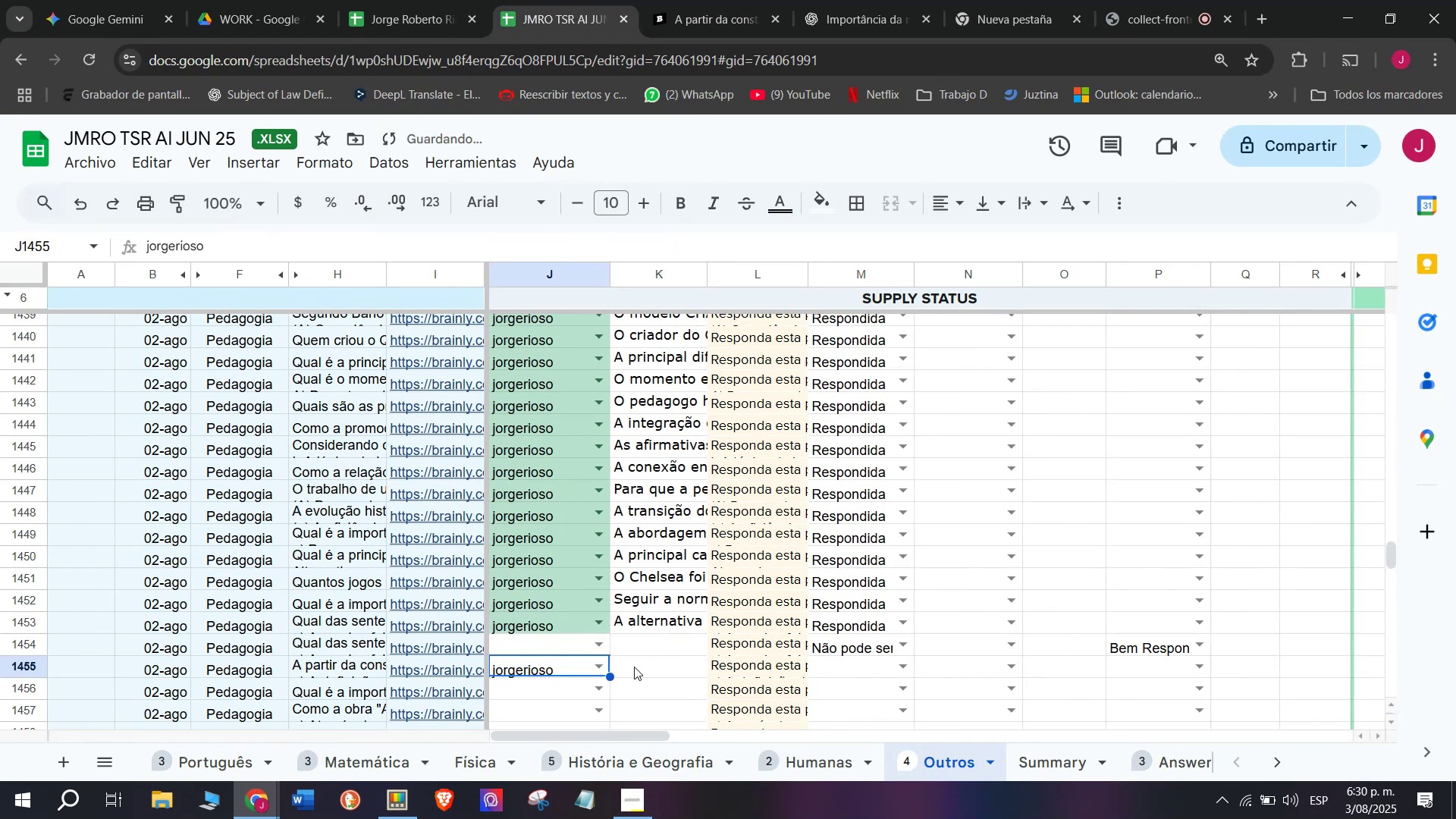 
double_click([634, 667])
 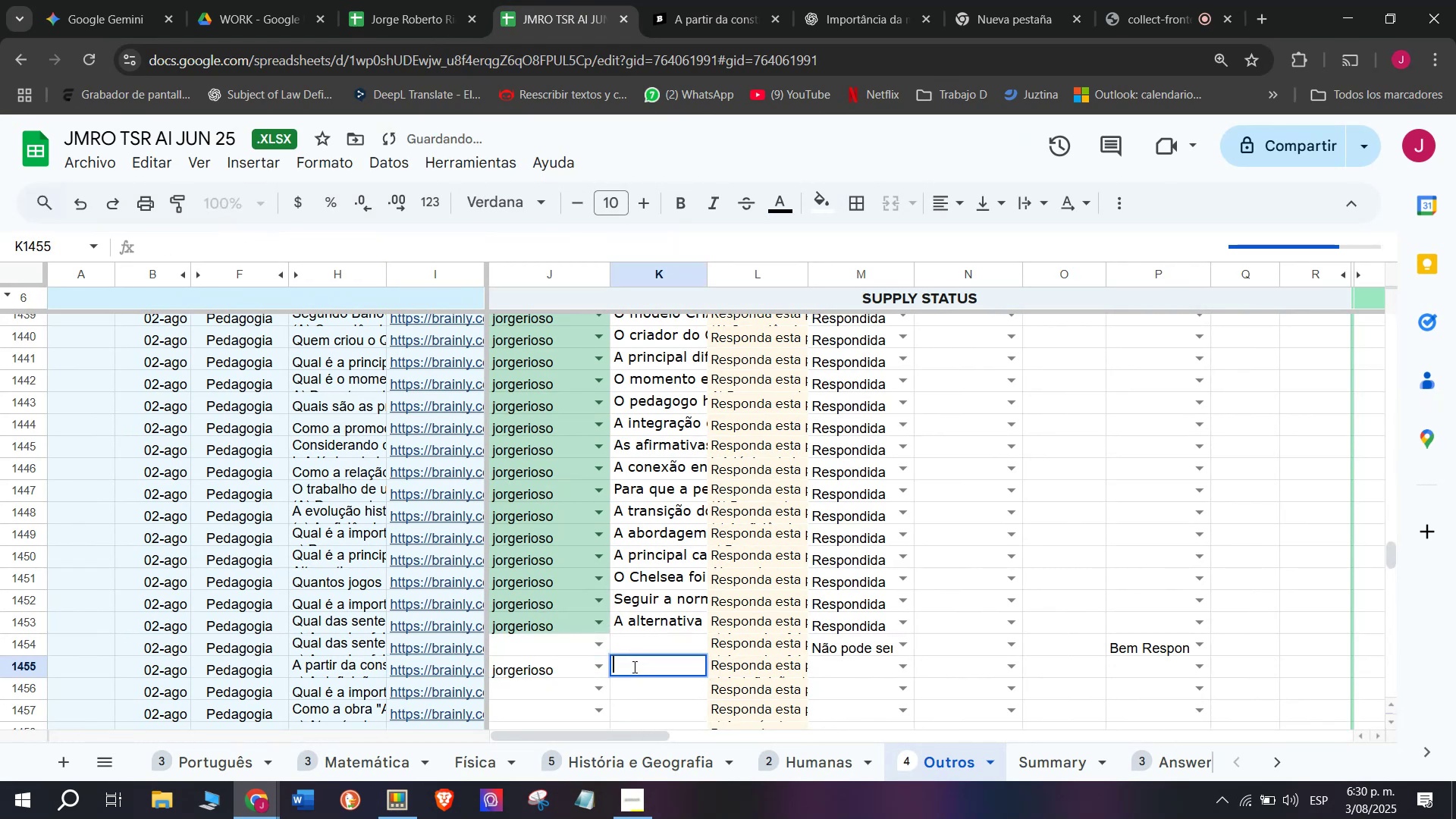 
key(Control+V)
 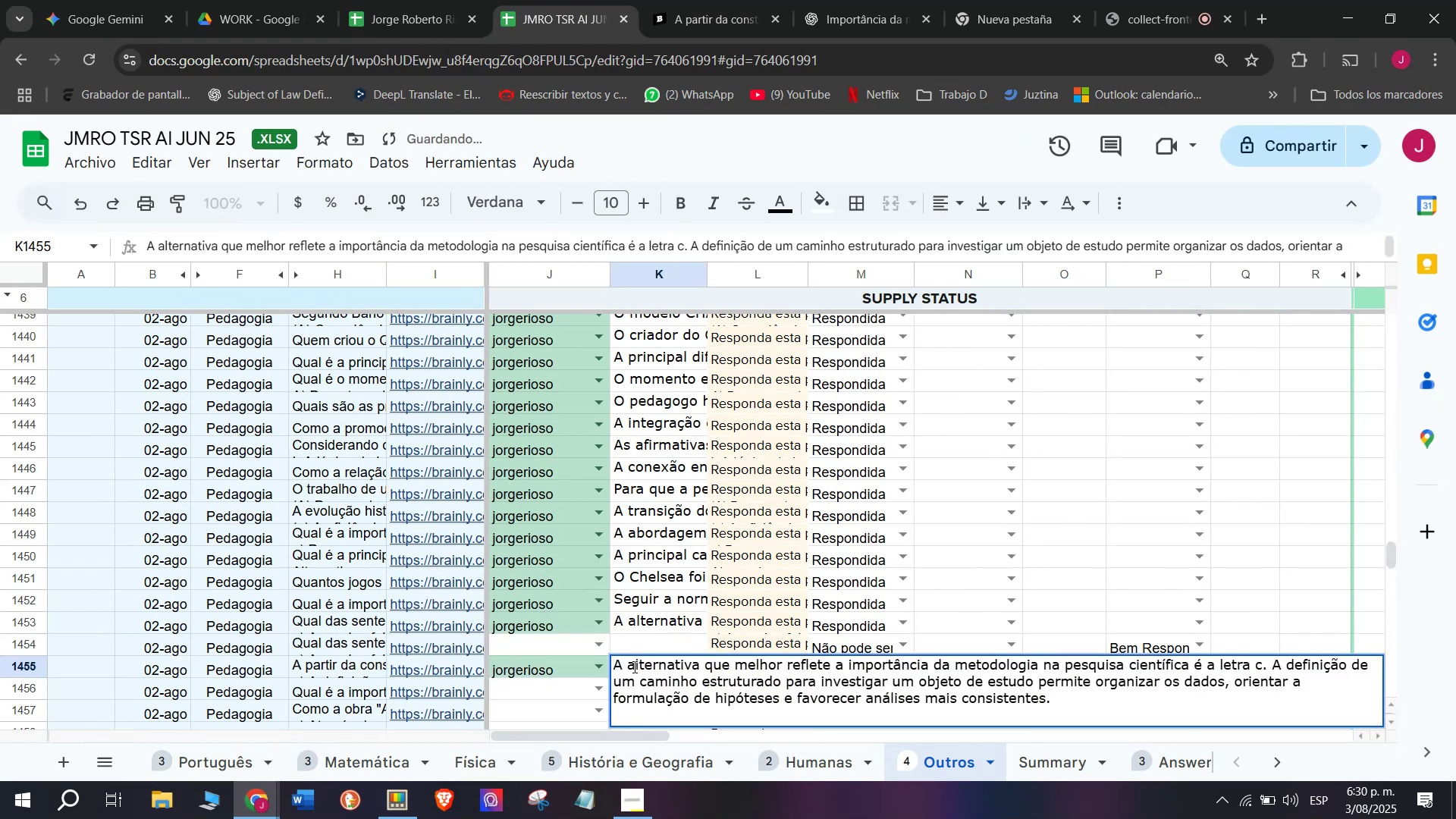 
key(Enter)
 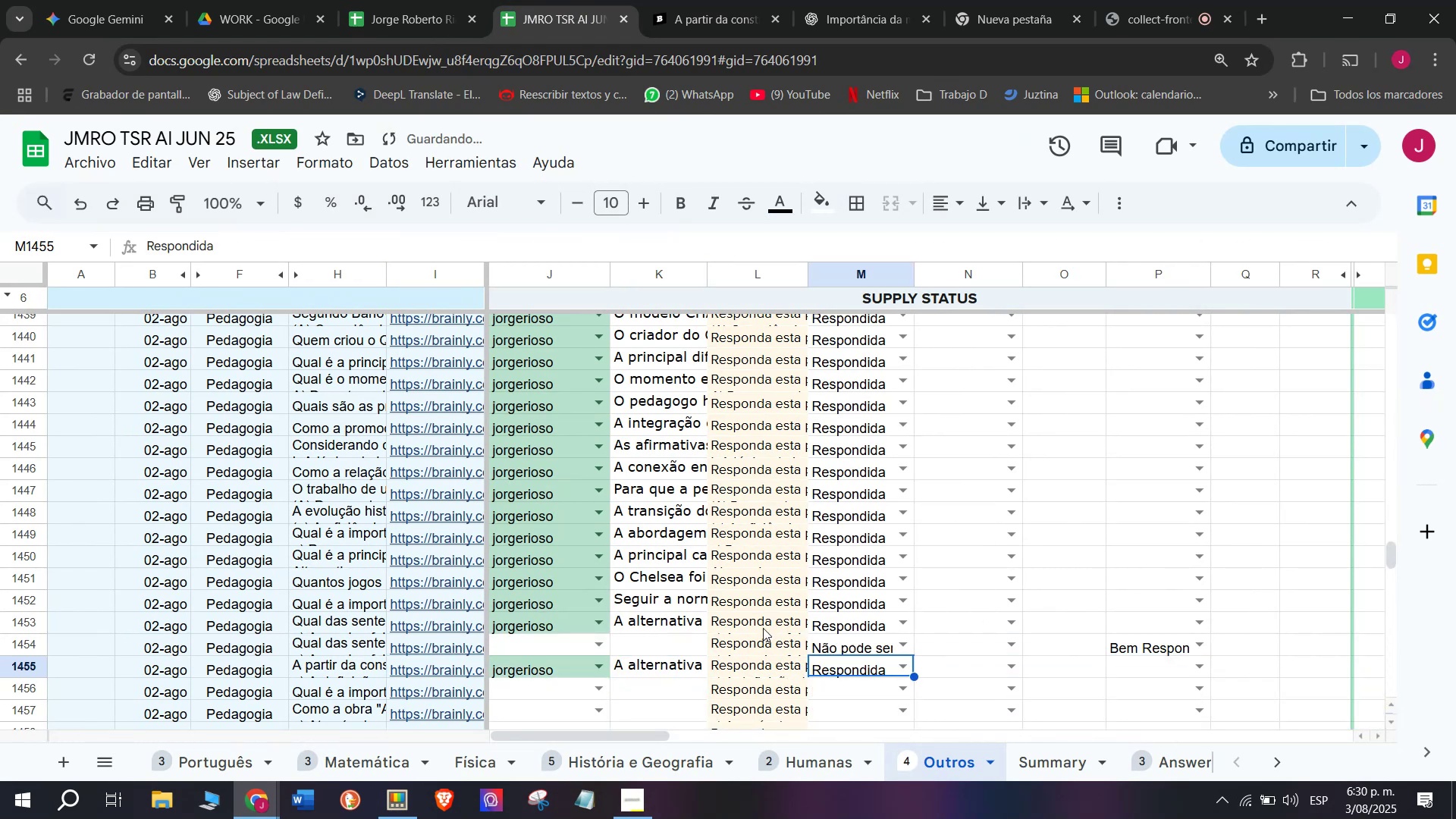 
left_click([667, 0])
 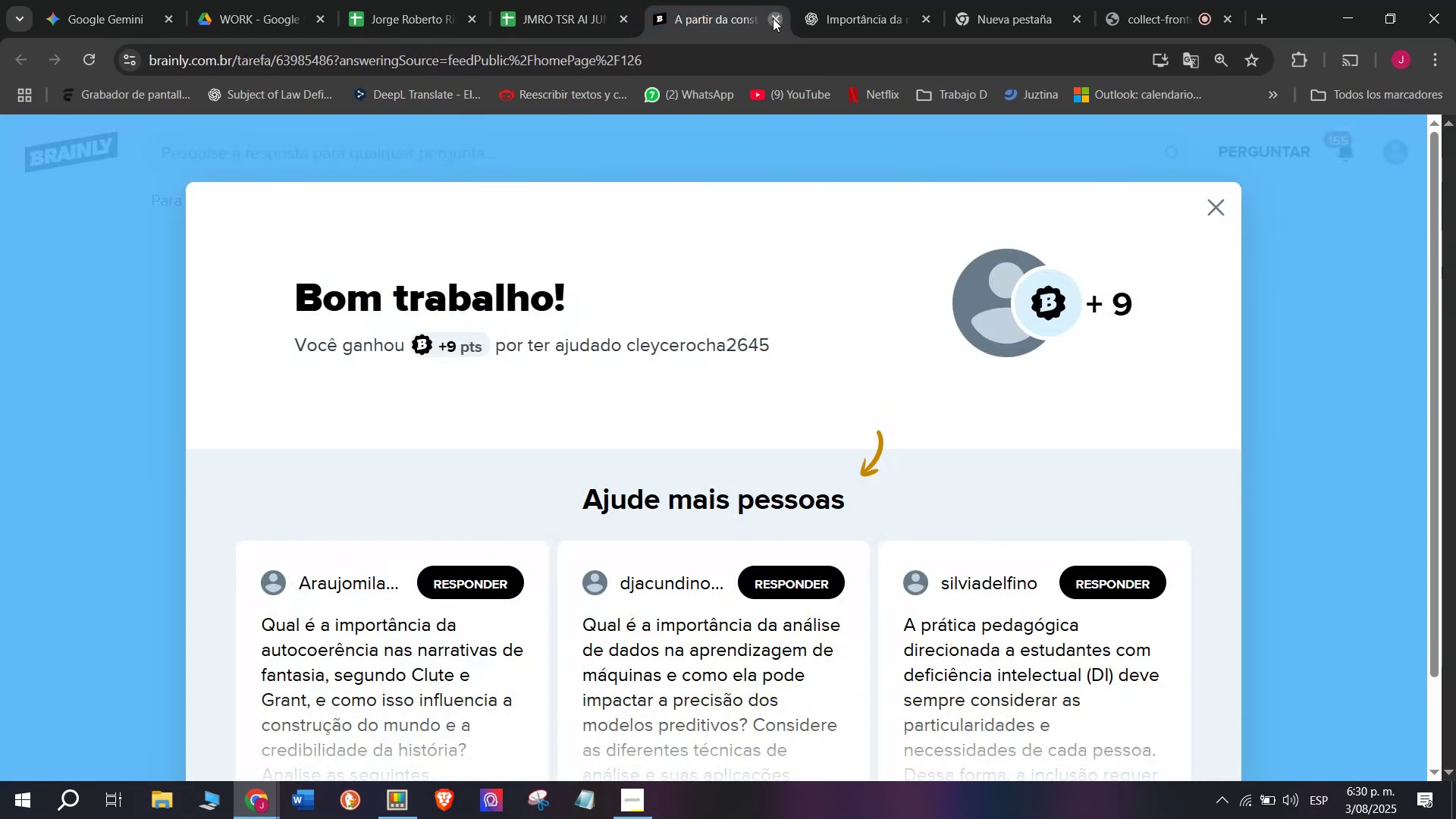 
double_click([566, 0])
 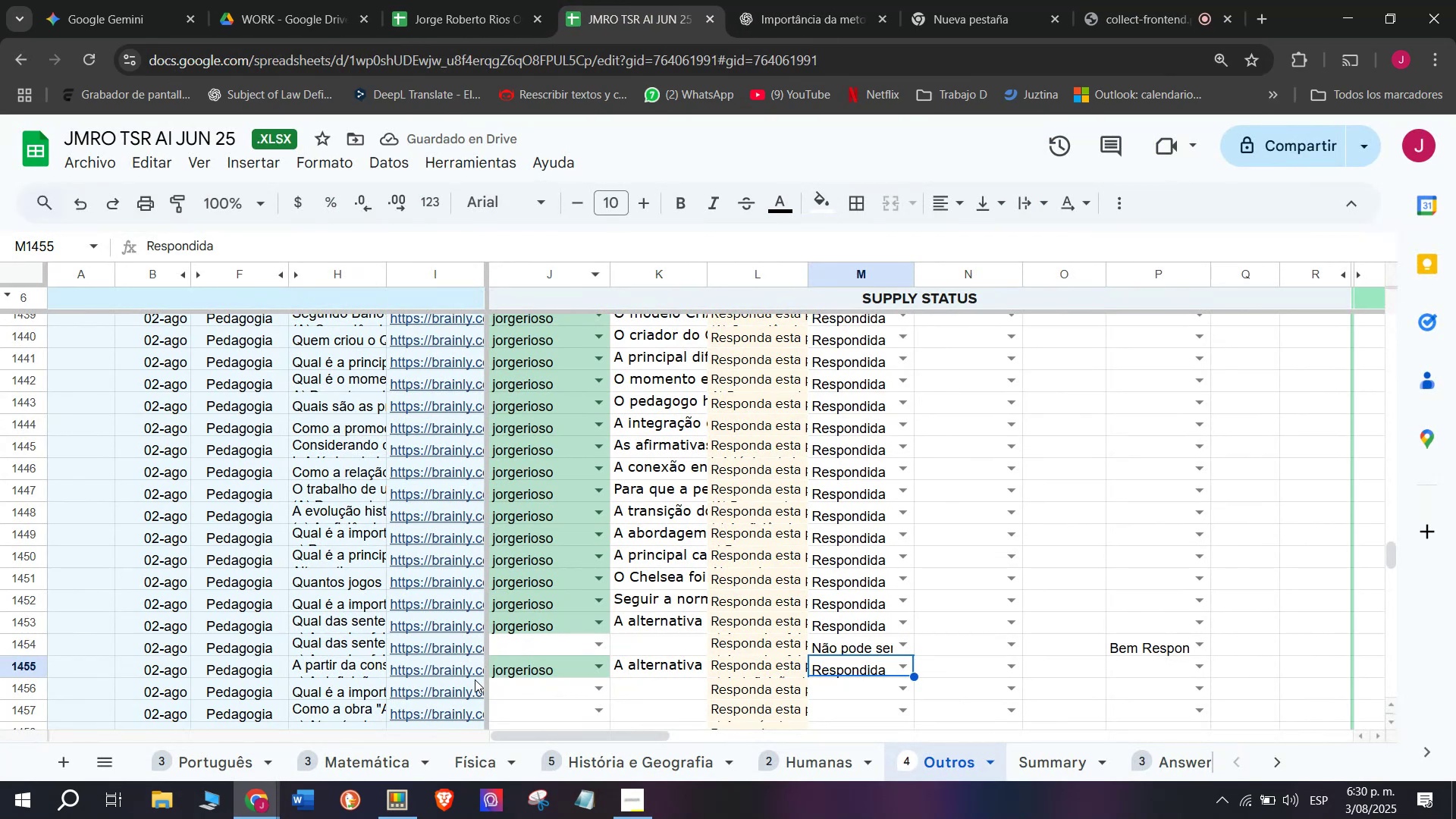 
left_click([469, 686])
 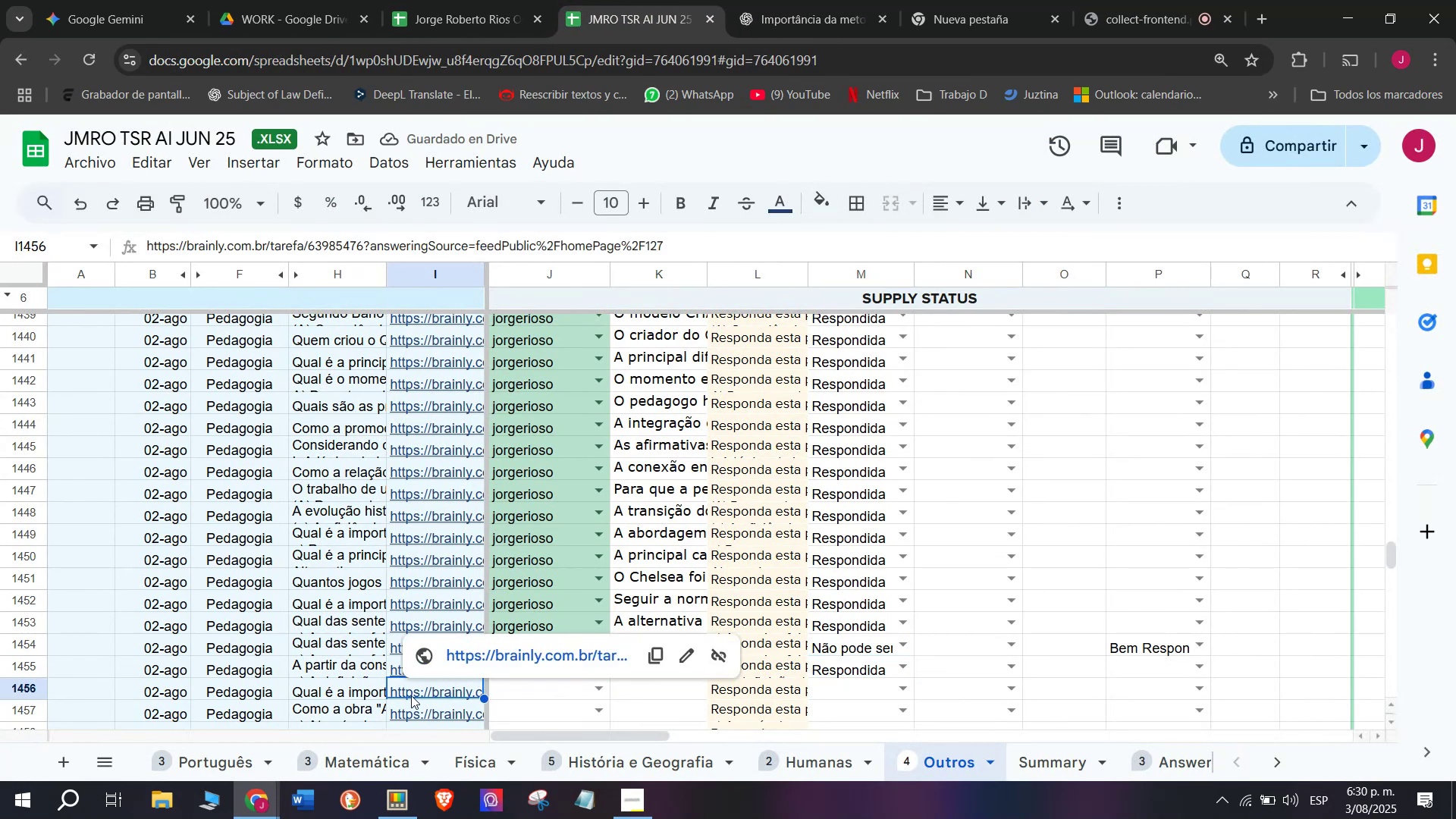 
left_click([406, 693])
 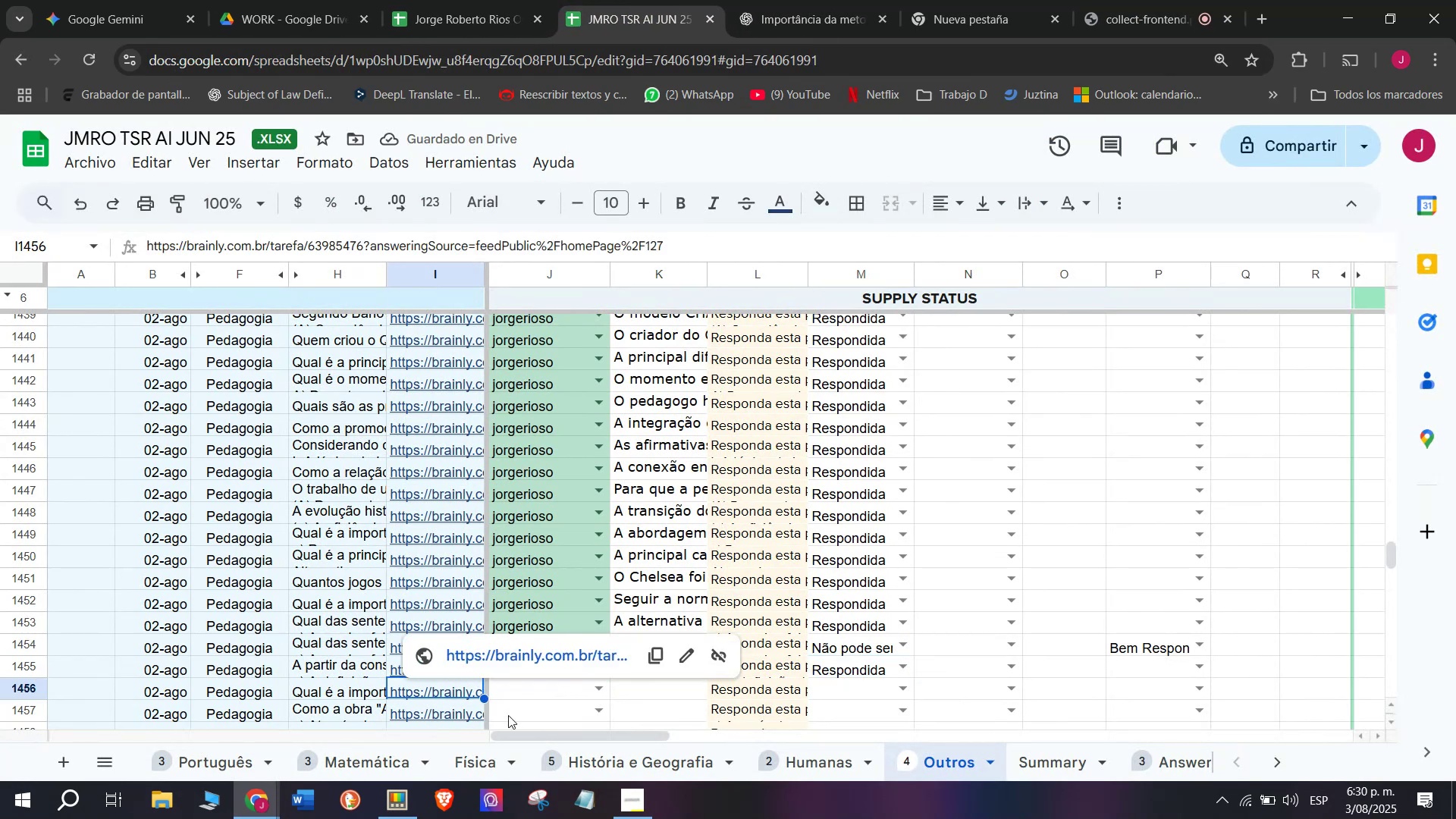 
left_click([543, 706])
 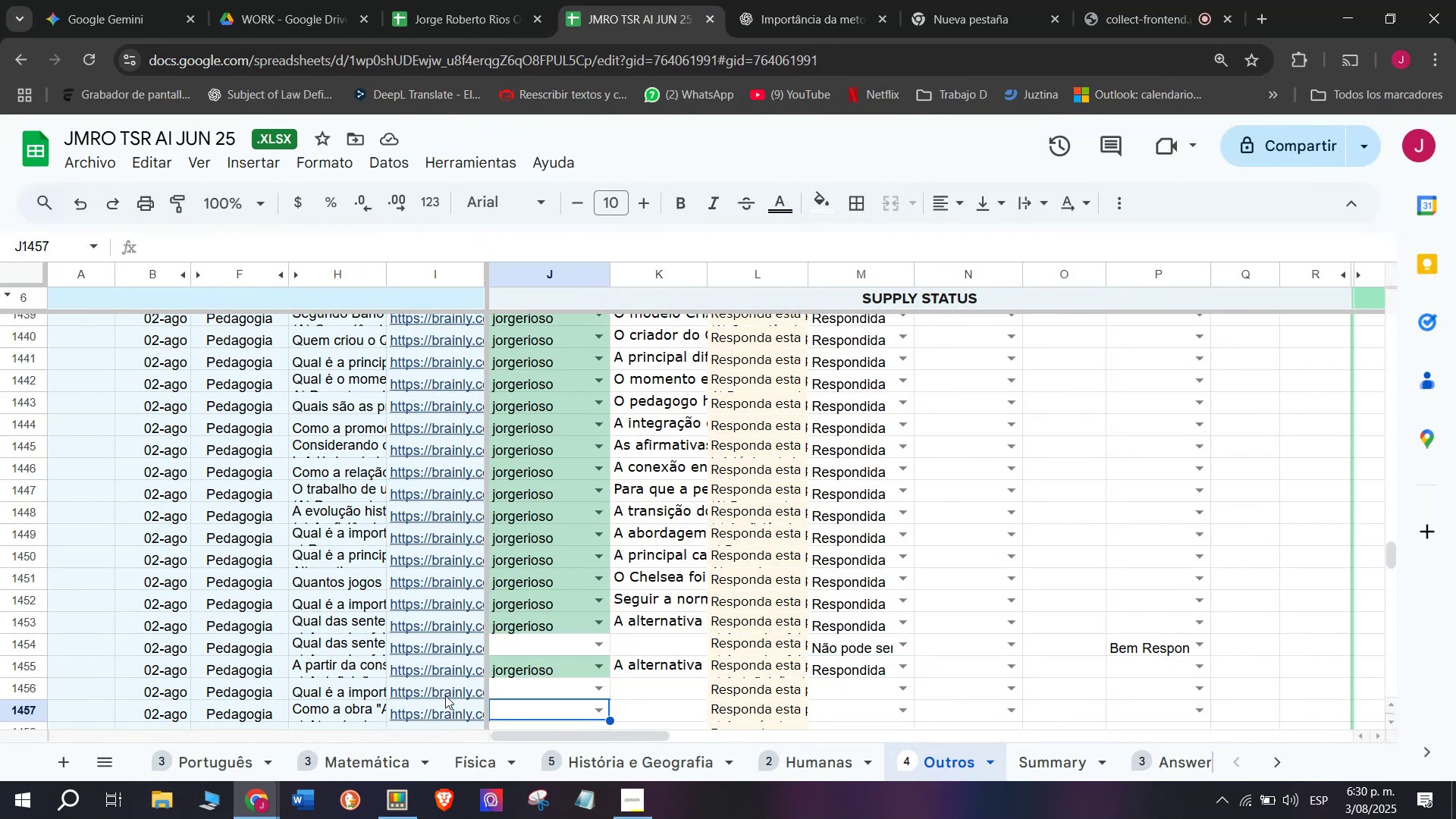 
left_click([445, 694])
 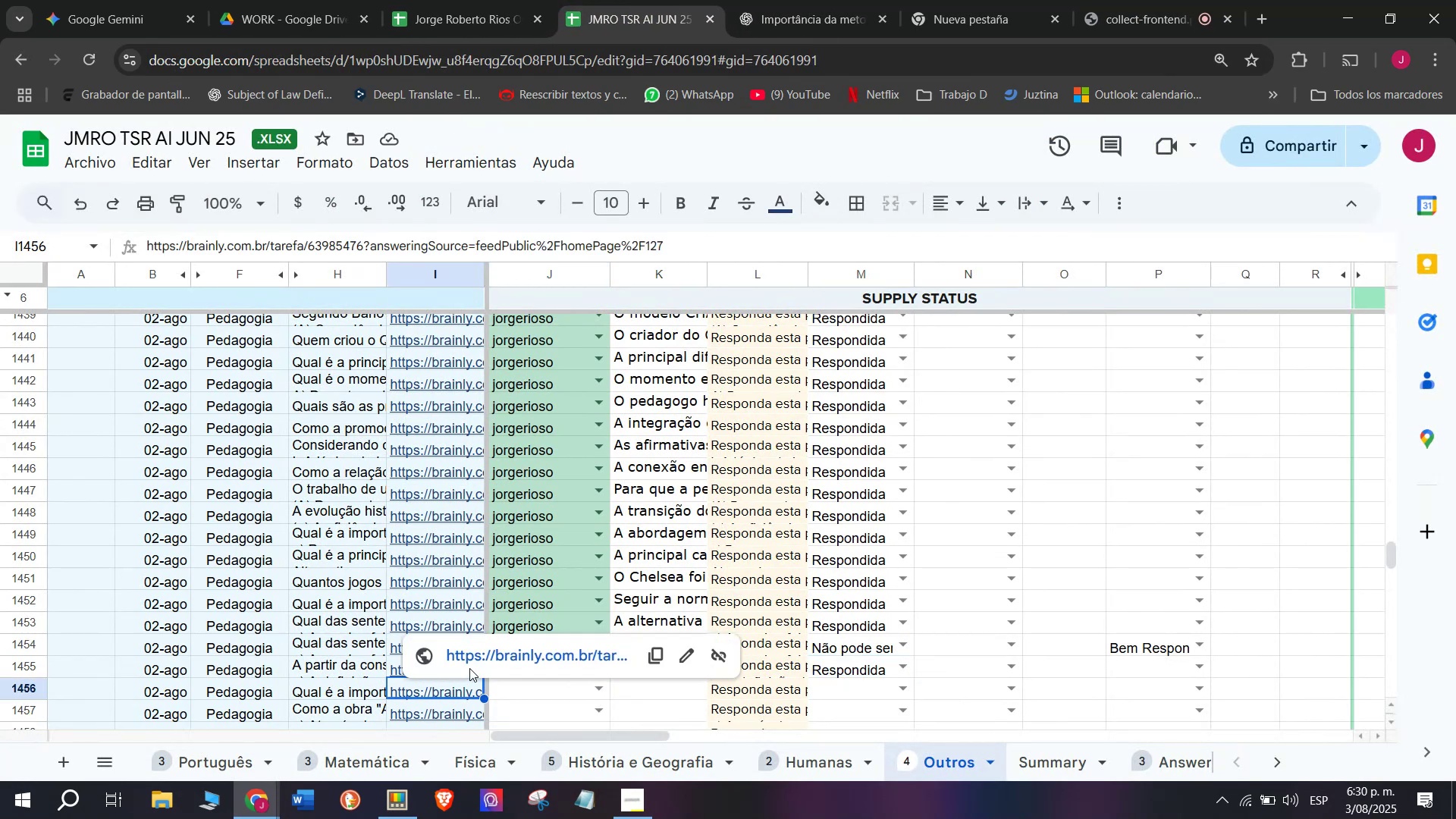 
left_click([487, 656])
 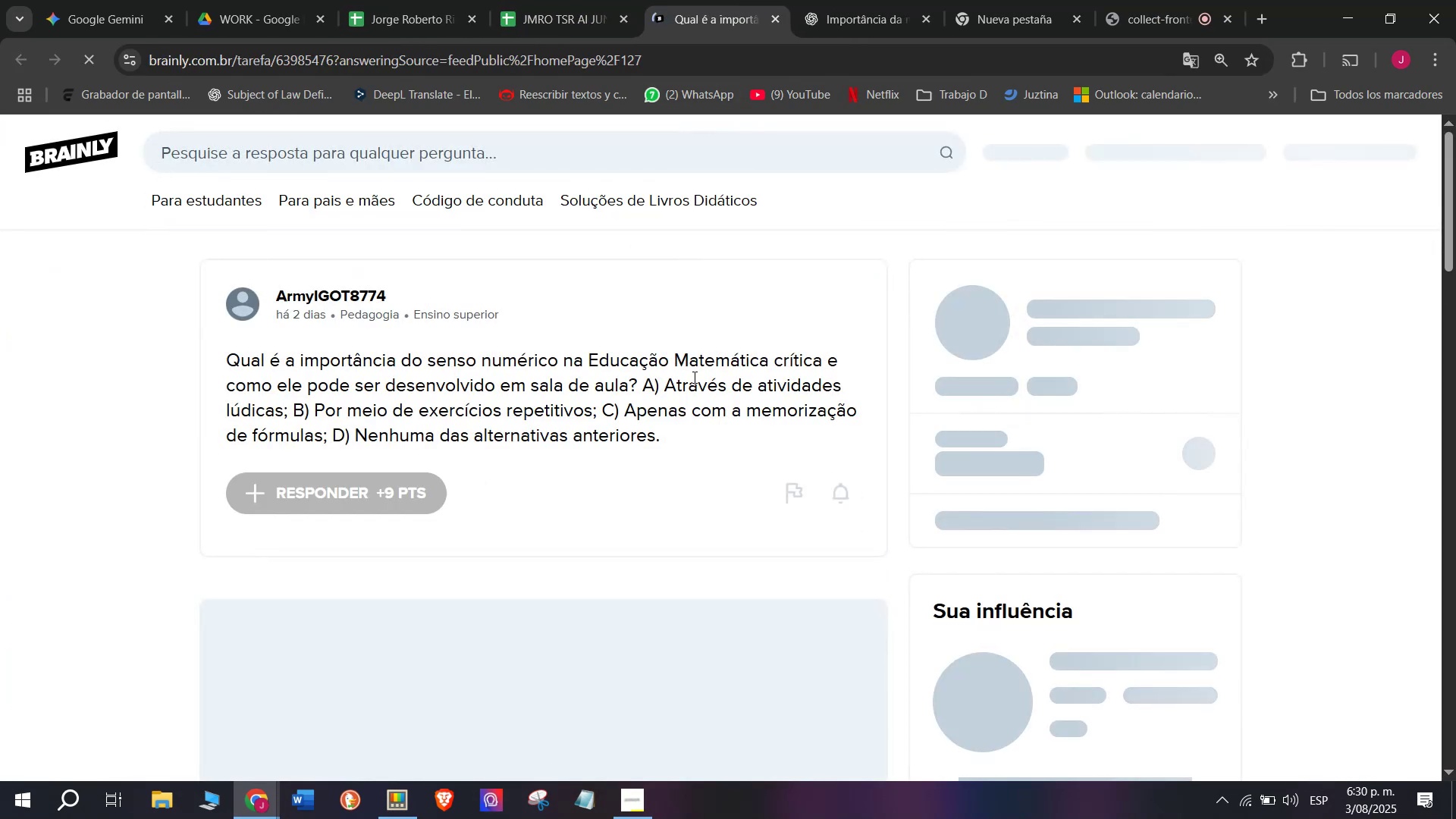 
left_click_drag(start_coordinate=[668, 447], to_coordinate=[227, 350])
 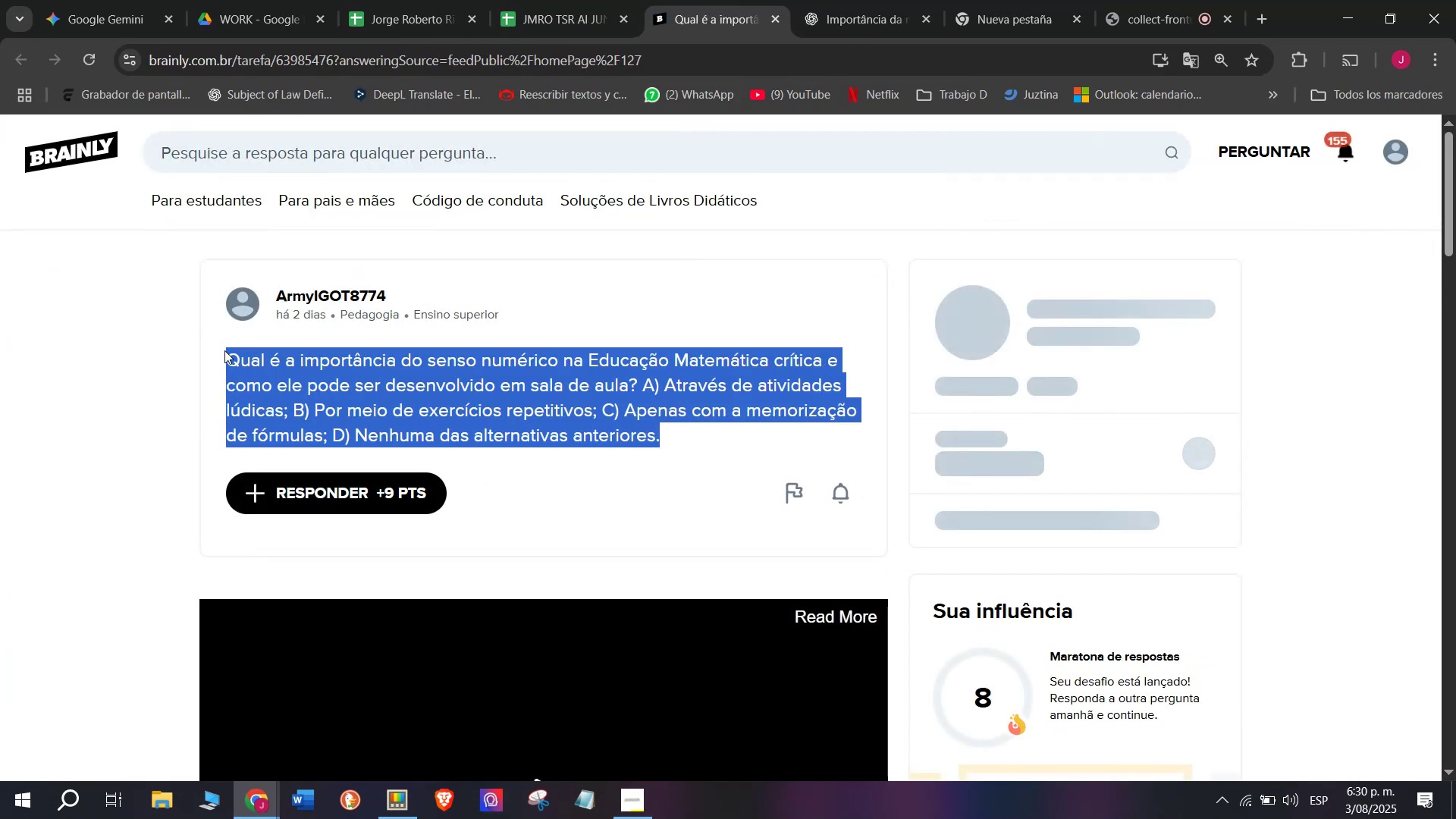 
key(Control+C)
 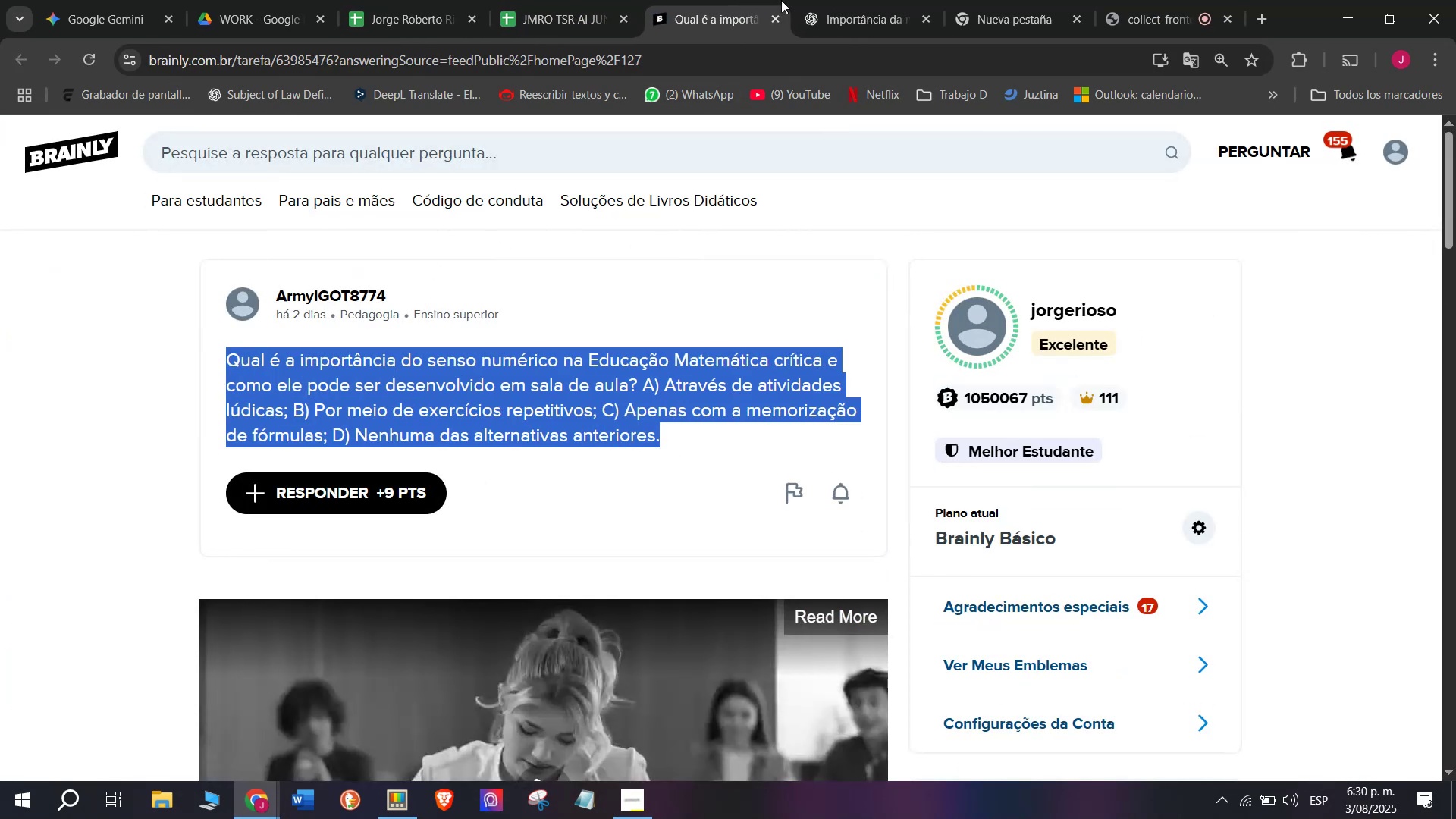 
left_click([893, 0])
 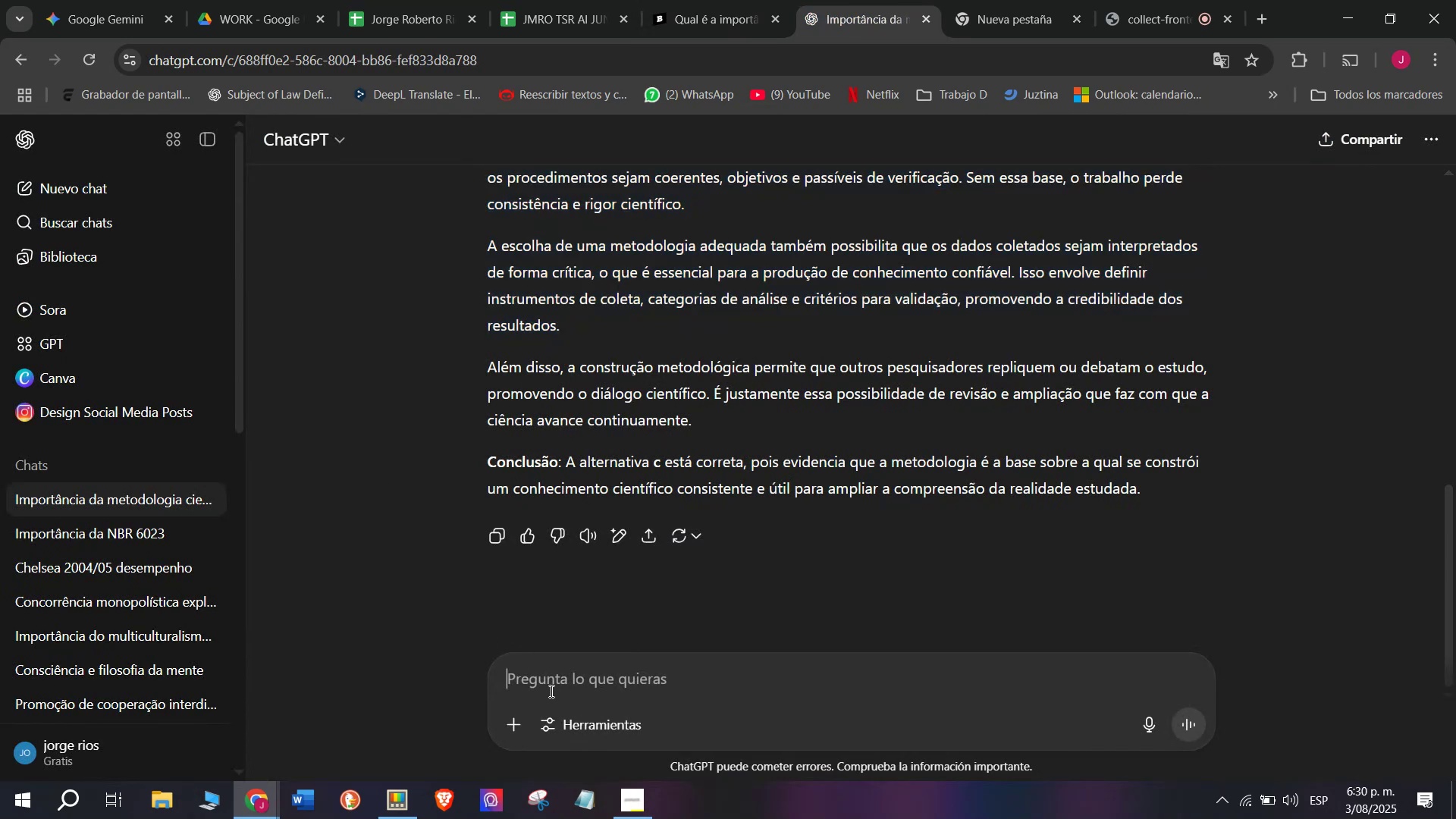 
key(Meta+MetaLeft)
 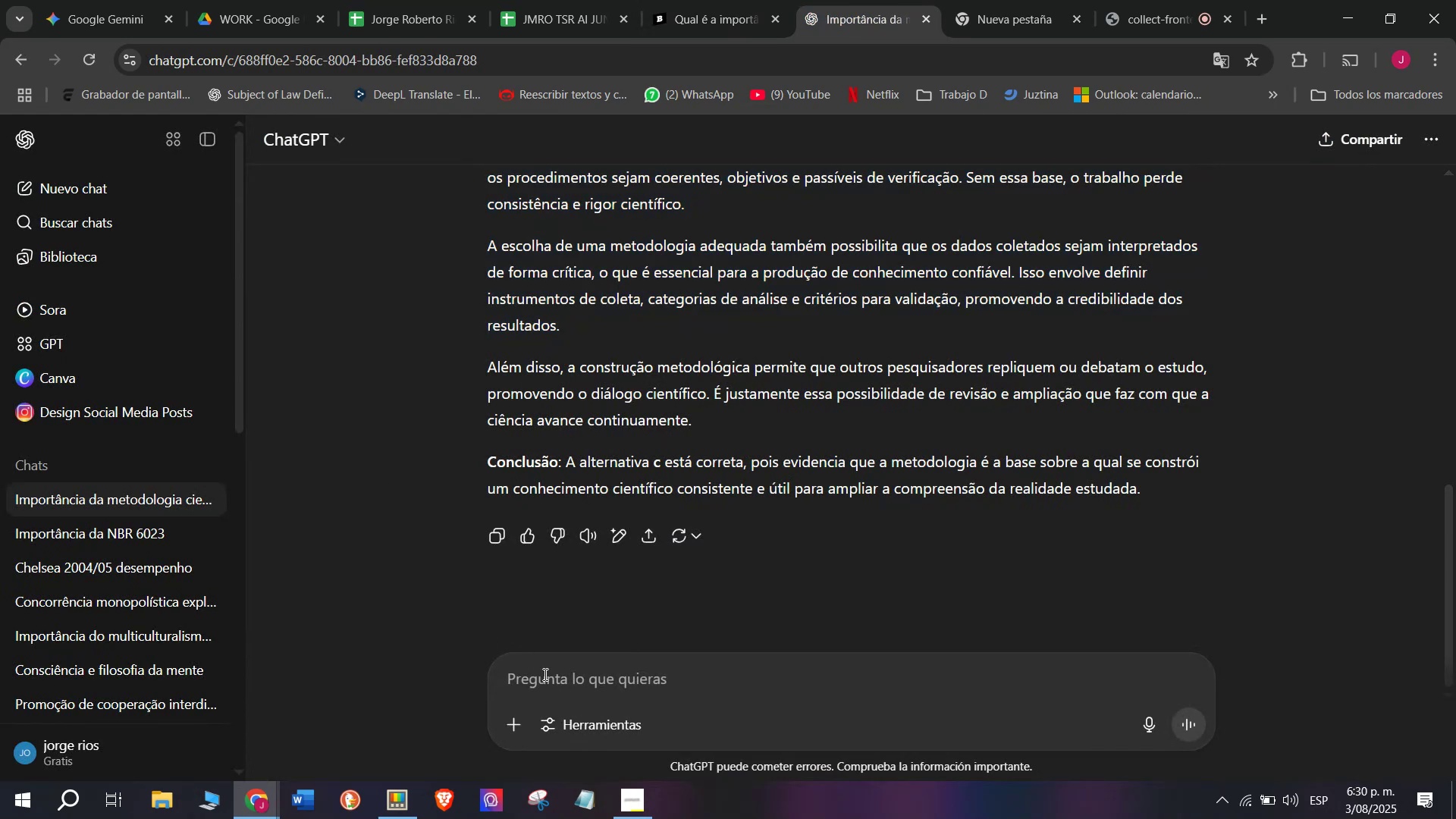 
key(Meta+V)
 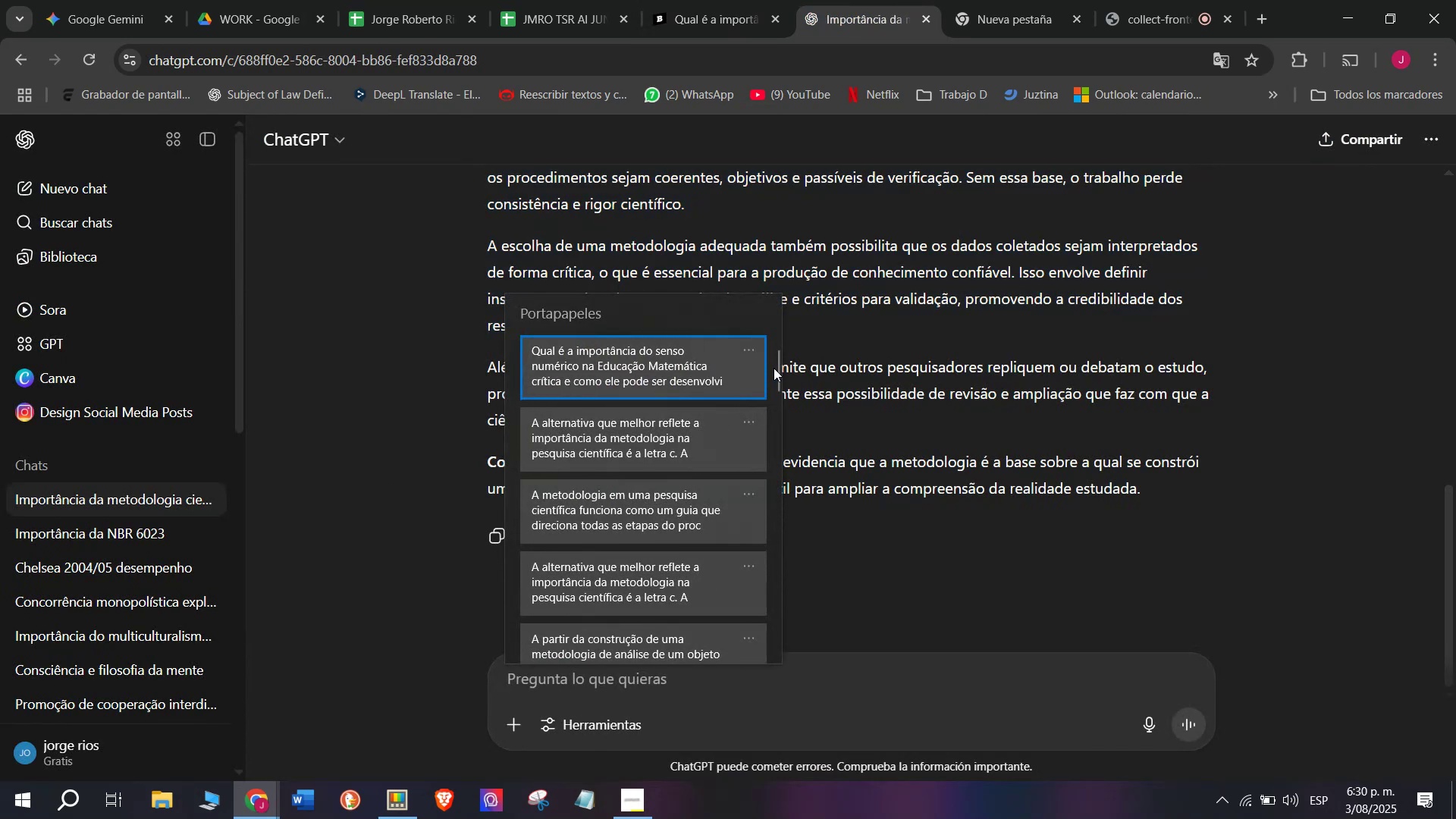 
left_click_drag(start_coordinate=[777, 372], to_coordinate=[764, 704])
 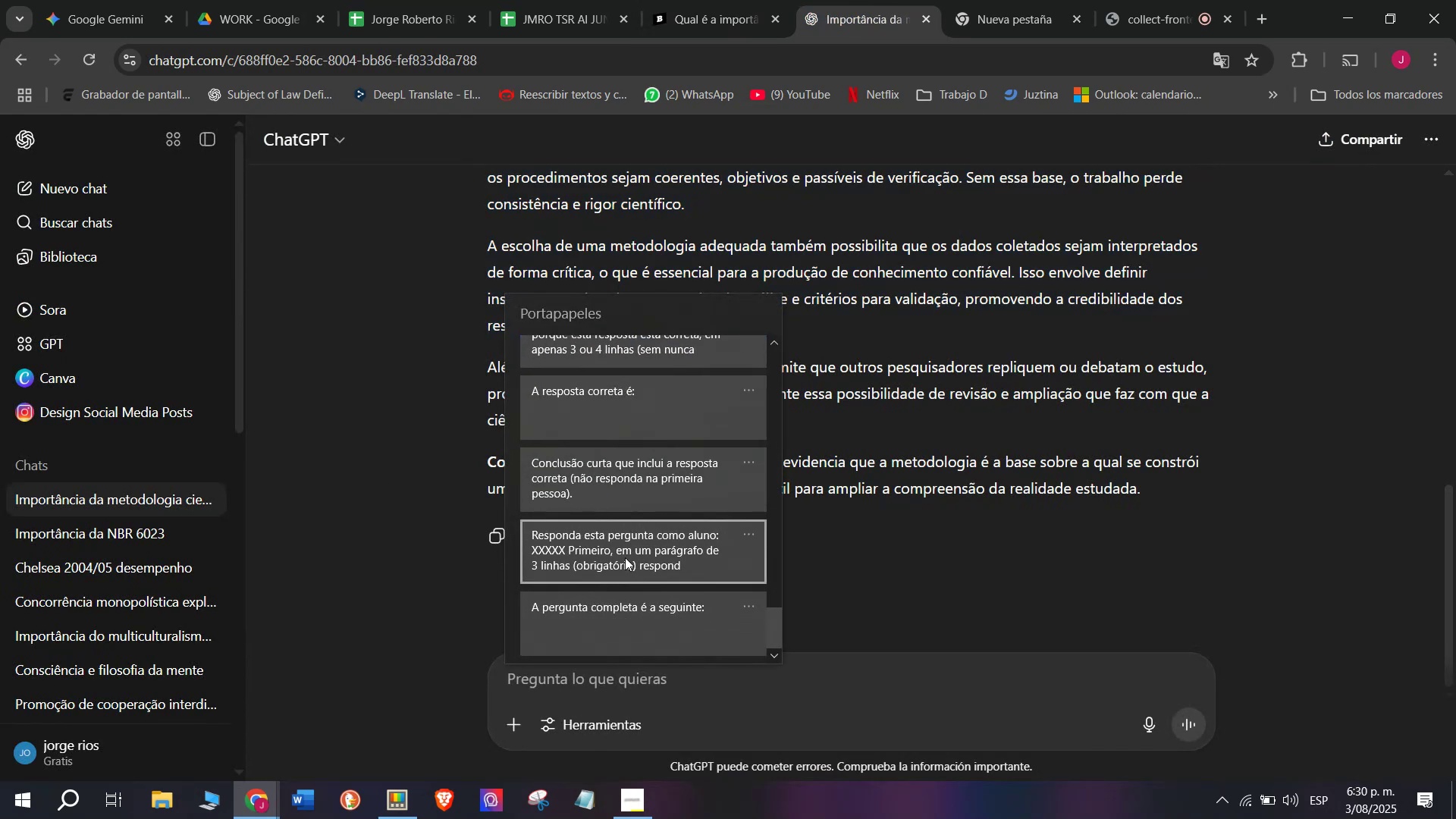 
left_click([625, 557])
 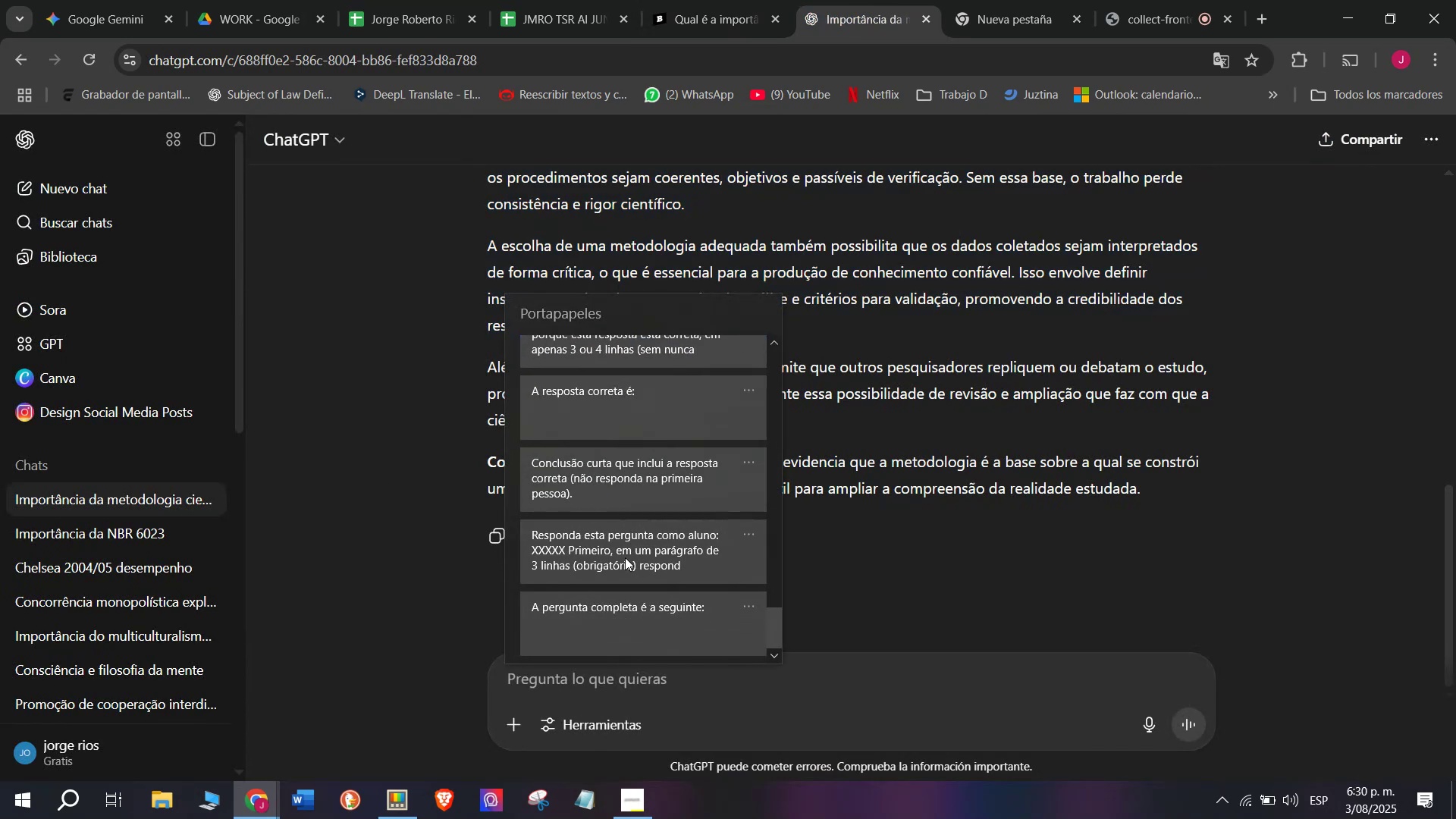 
key(Control+ControlLeft)
 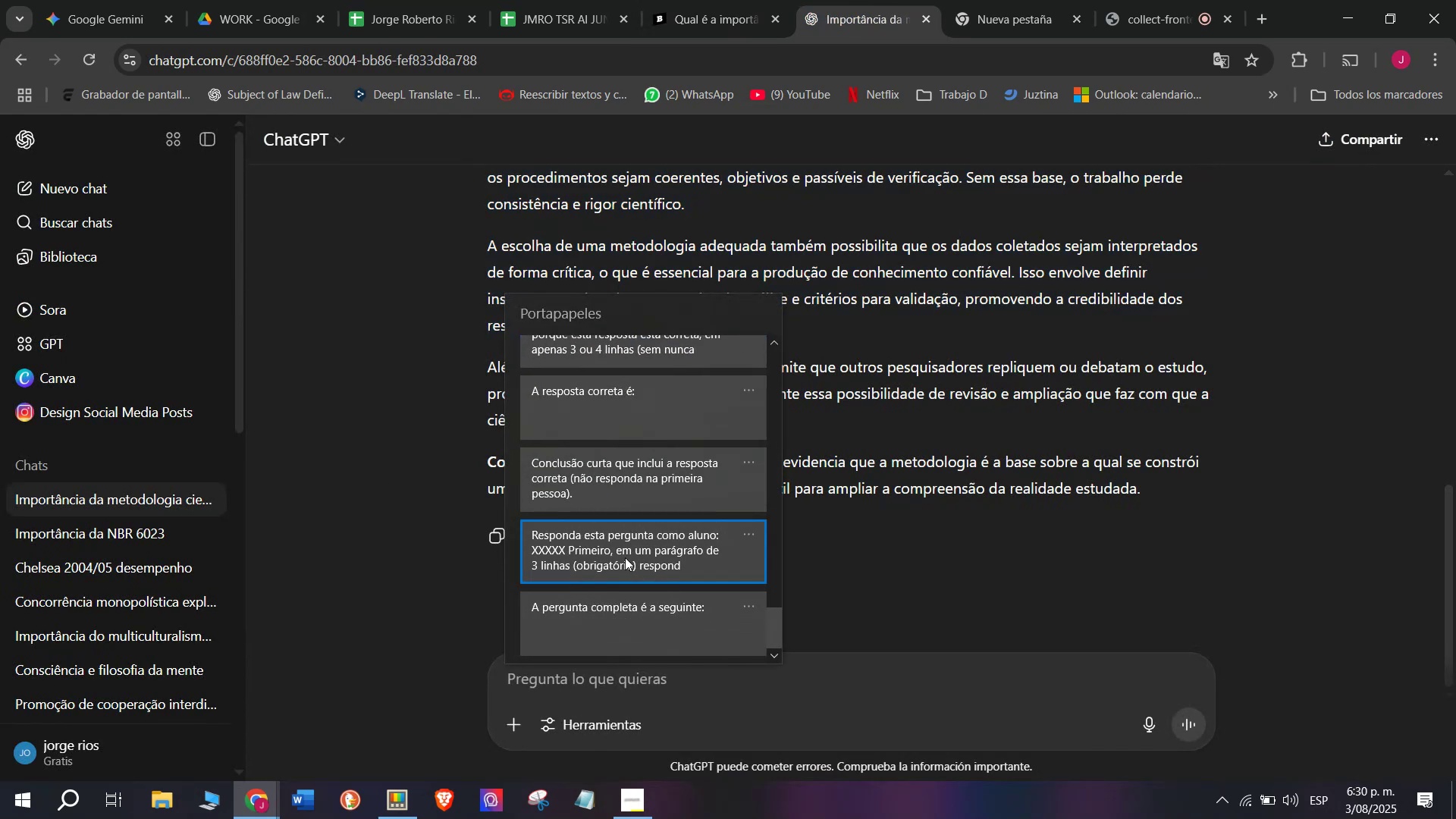 
key(Control+V)
 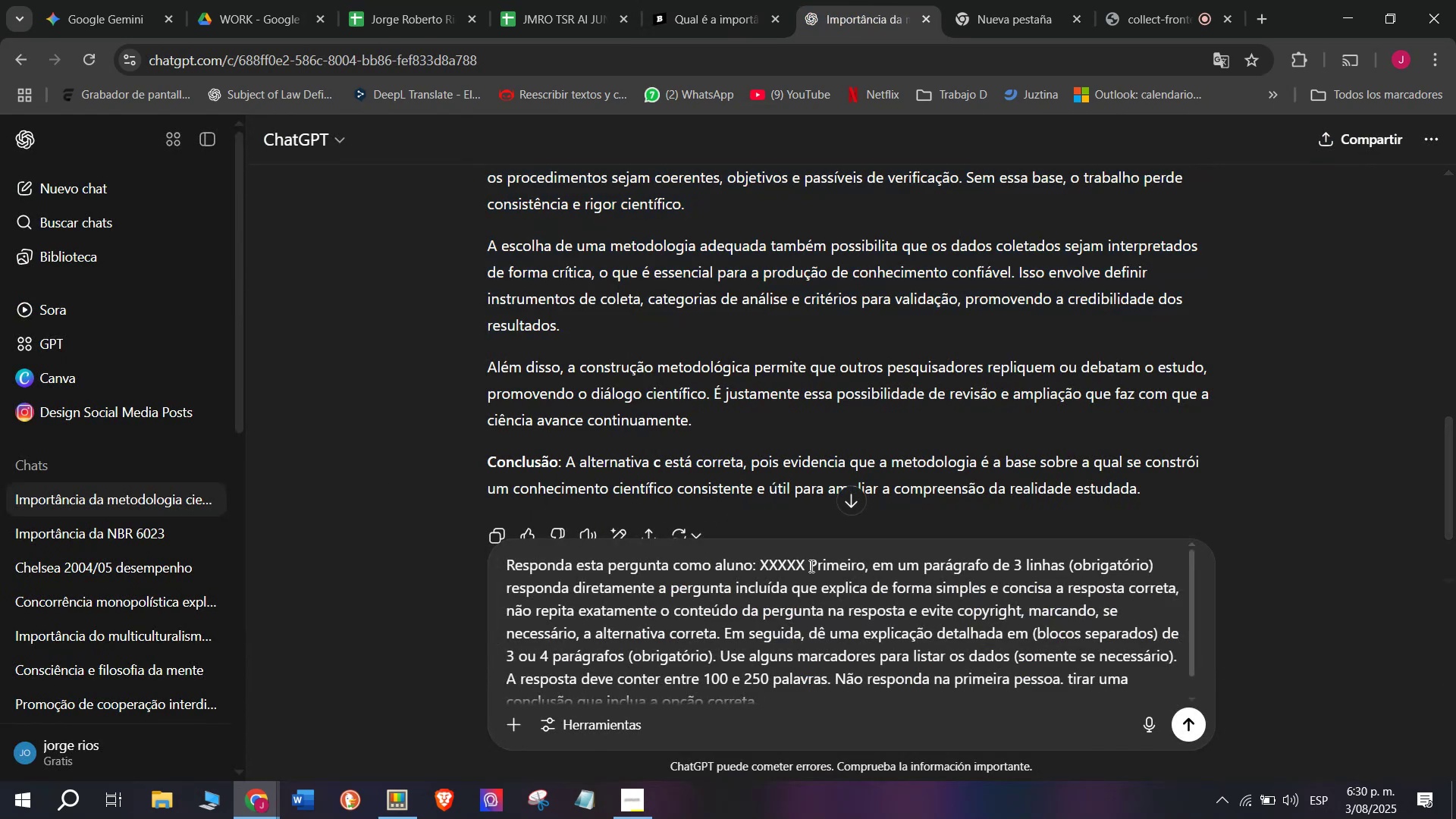 
left_click_drag(start_coordinate=[804, 566], to_coordinate=[761, 560])
 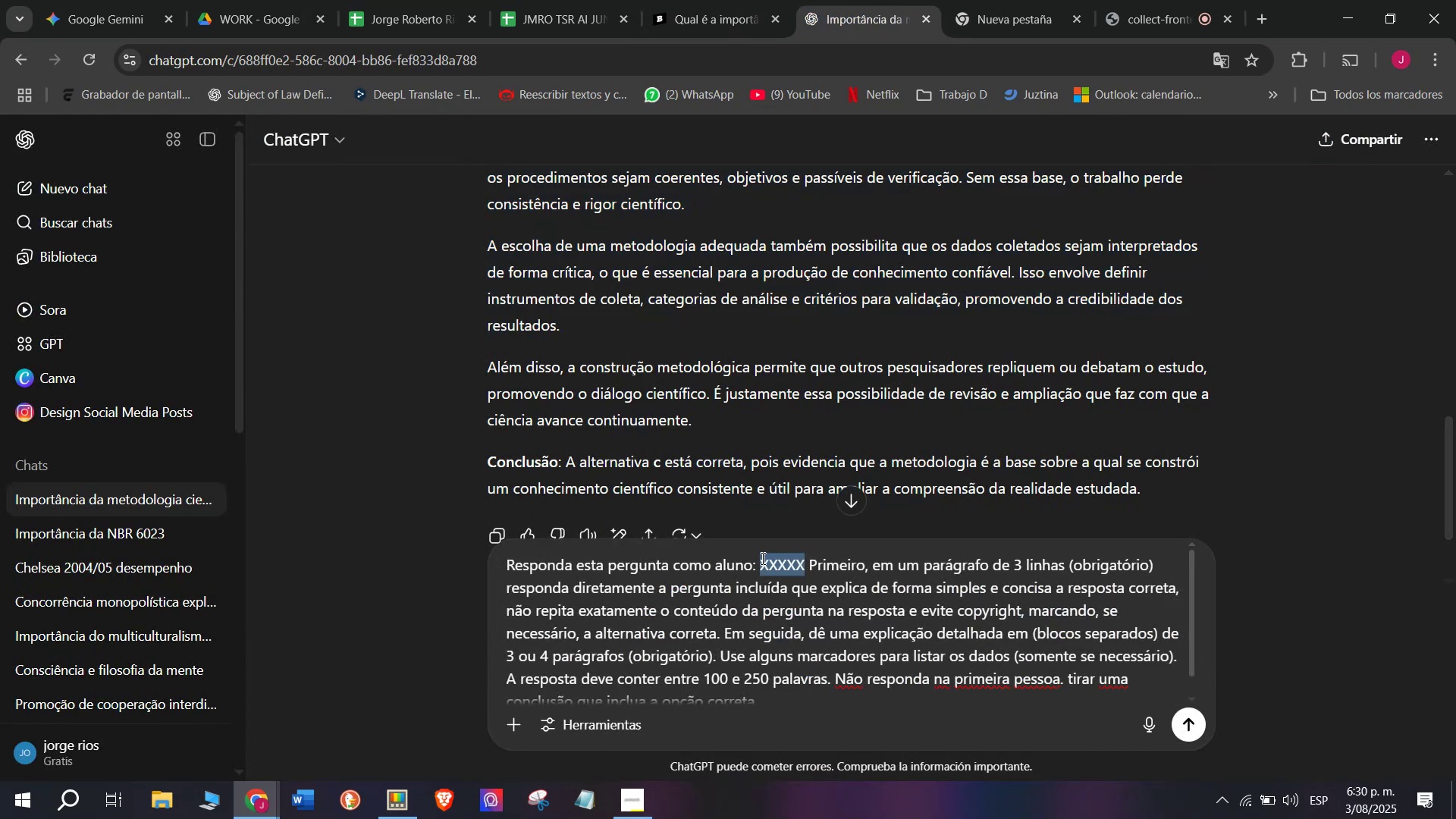 
key(Meta+V)
 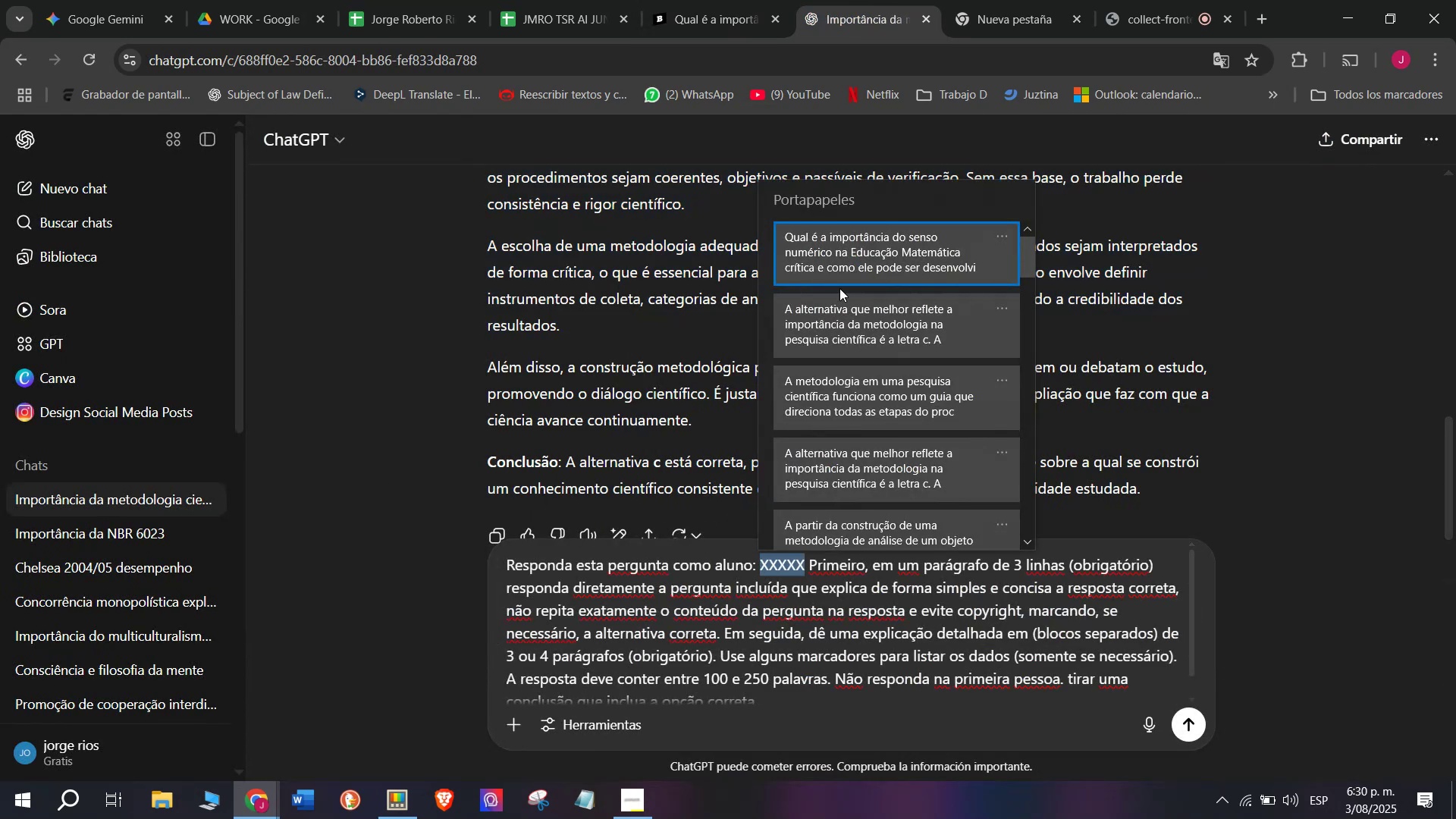 
left_click([843, 248])
 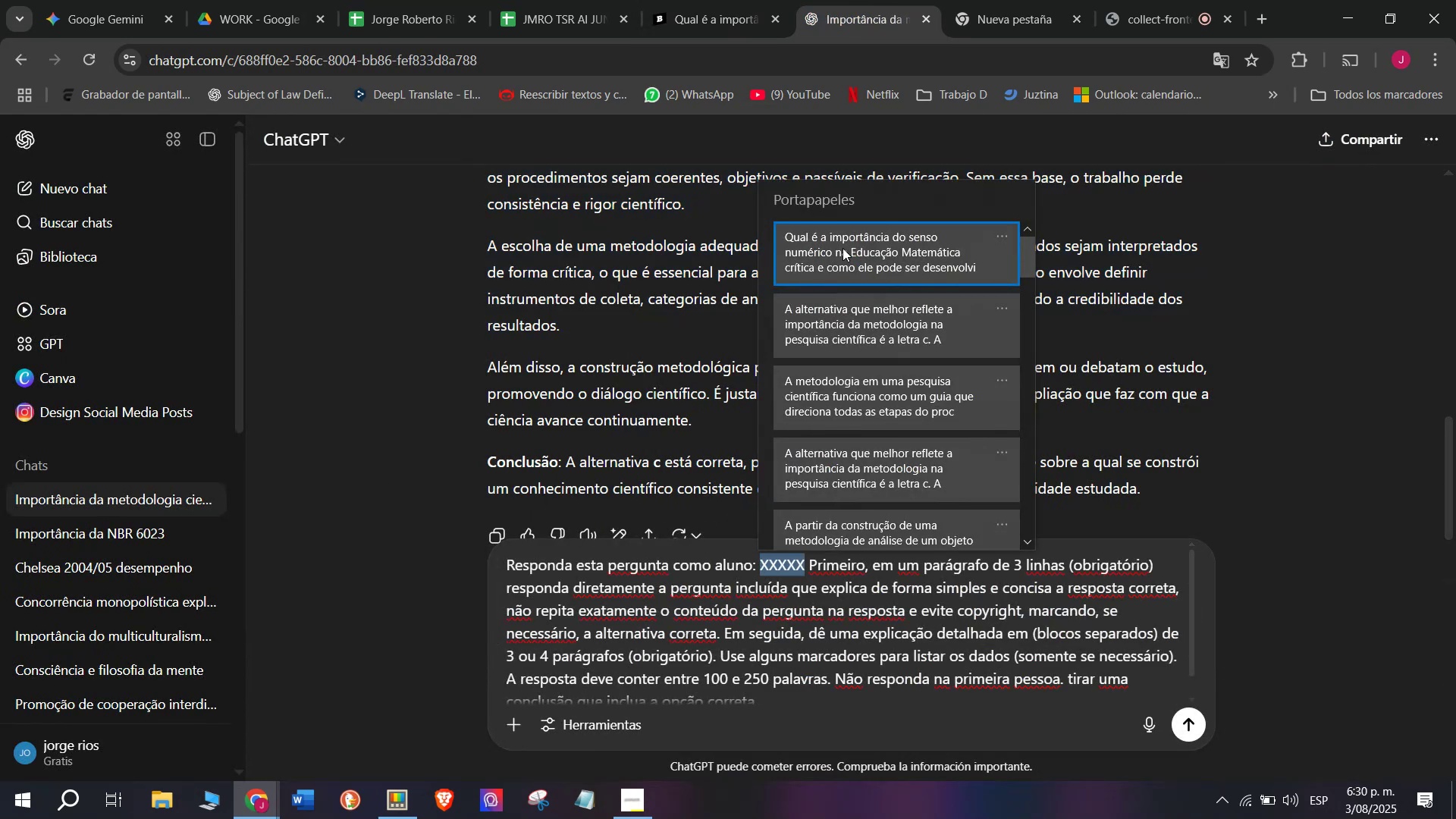 
key(Control+ControlLeft)
 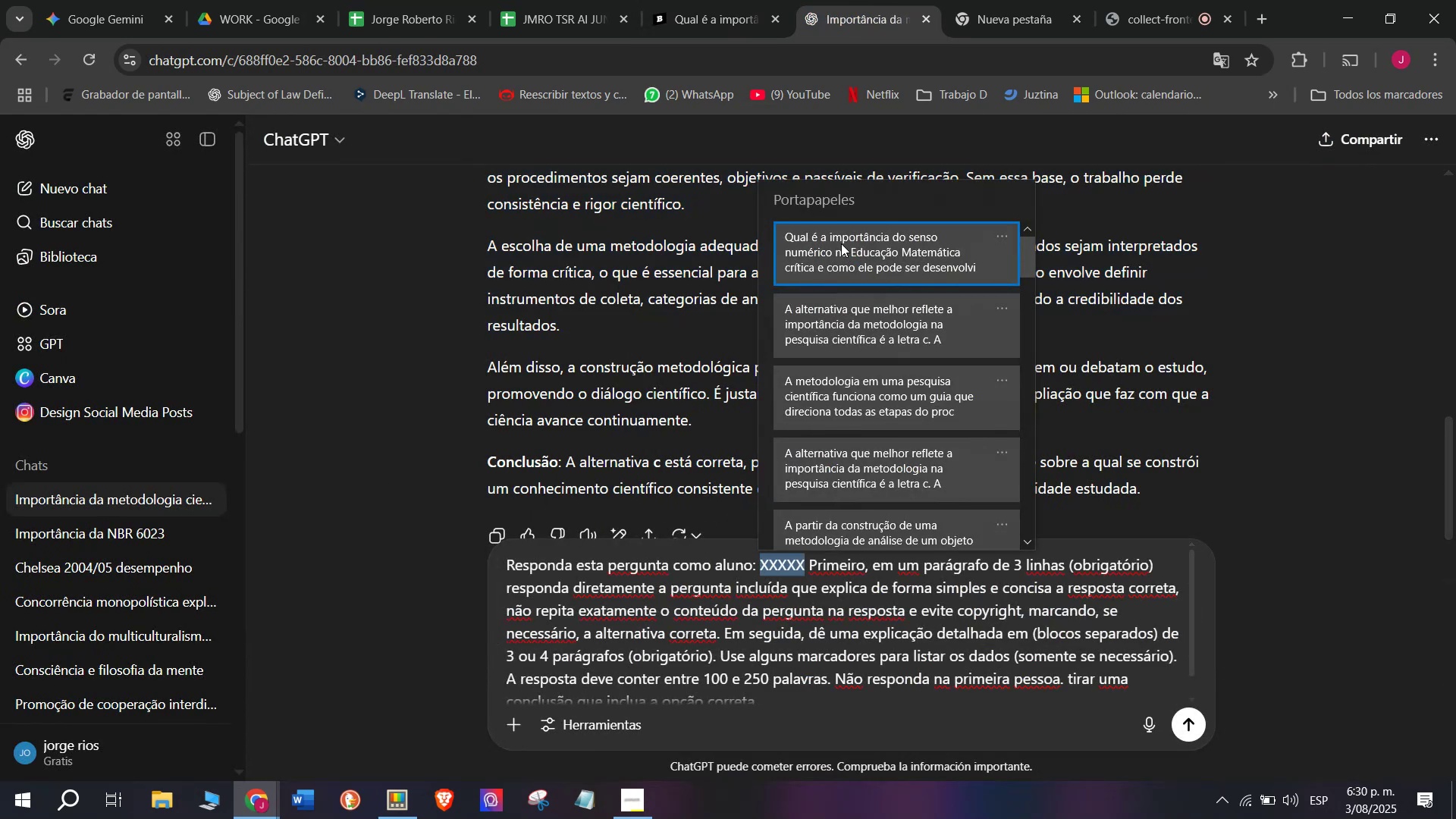 
key(Control+V)
 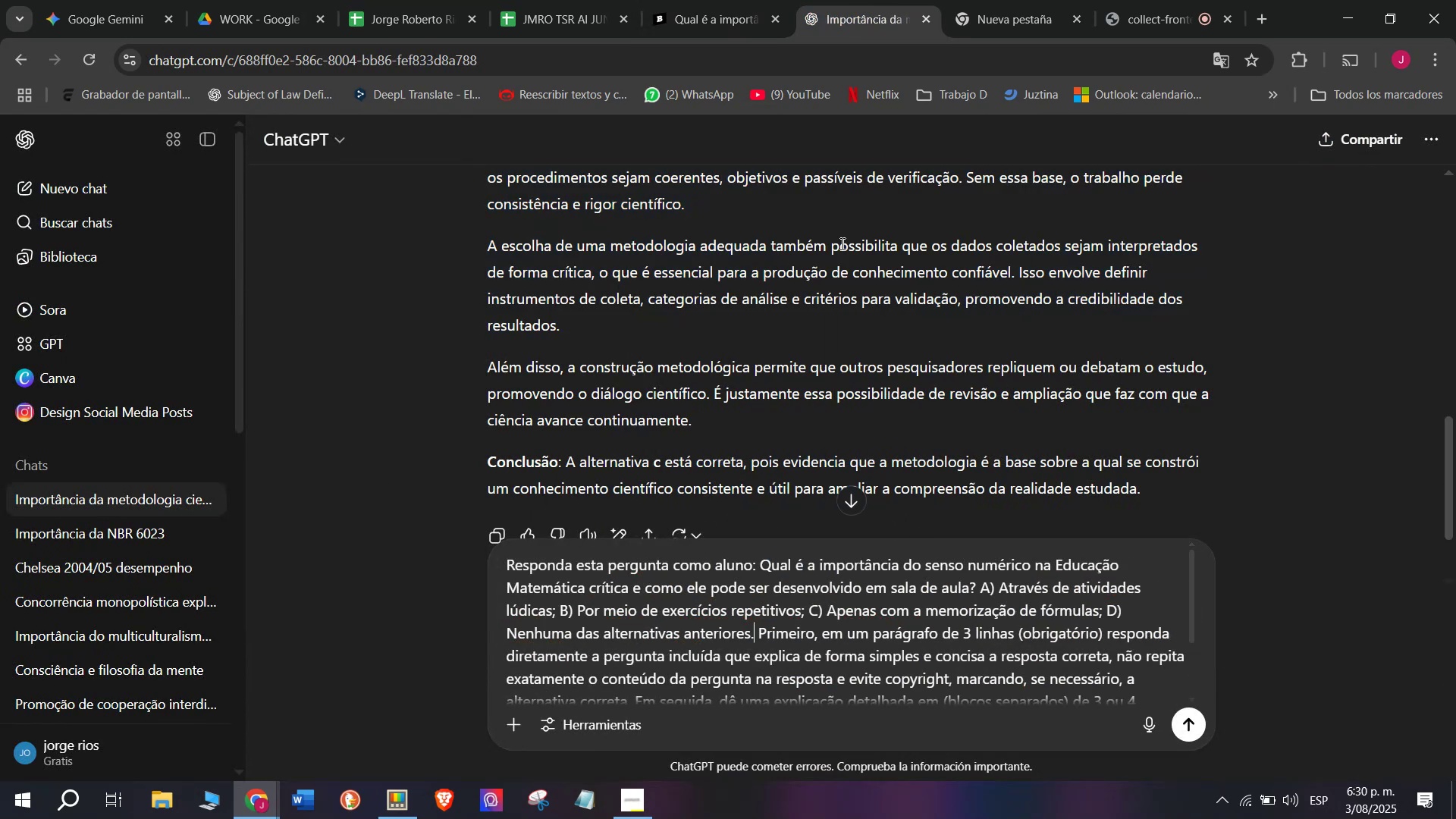 
key(Enter)
 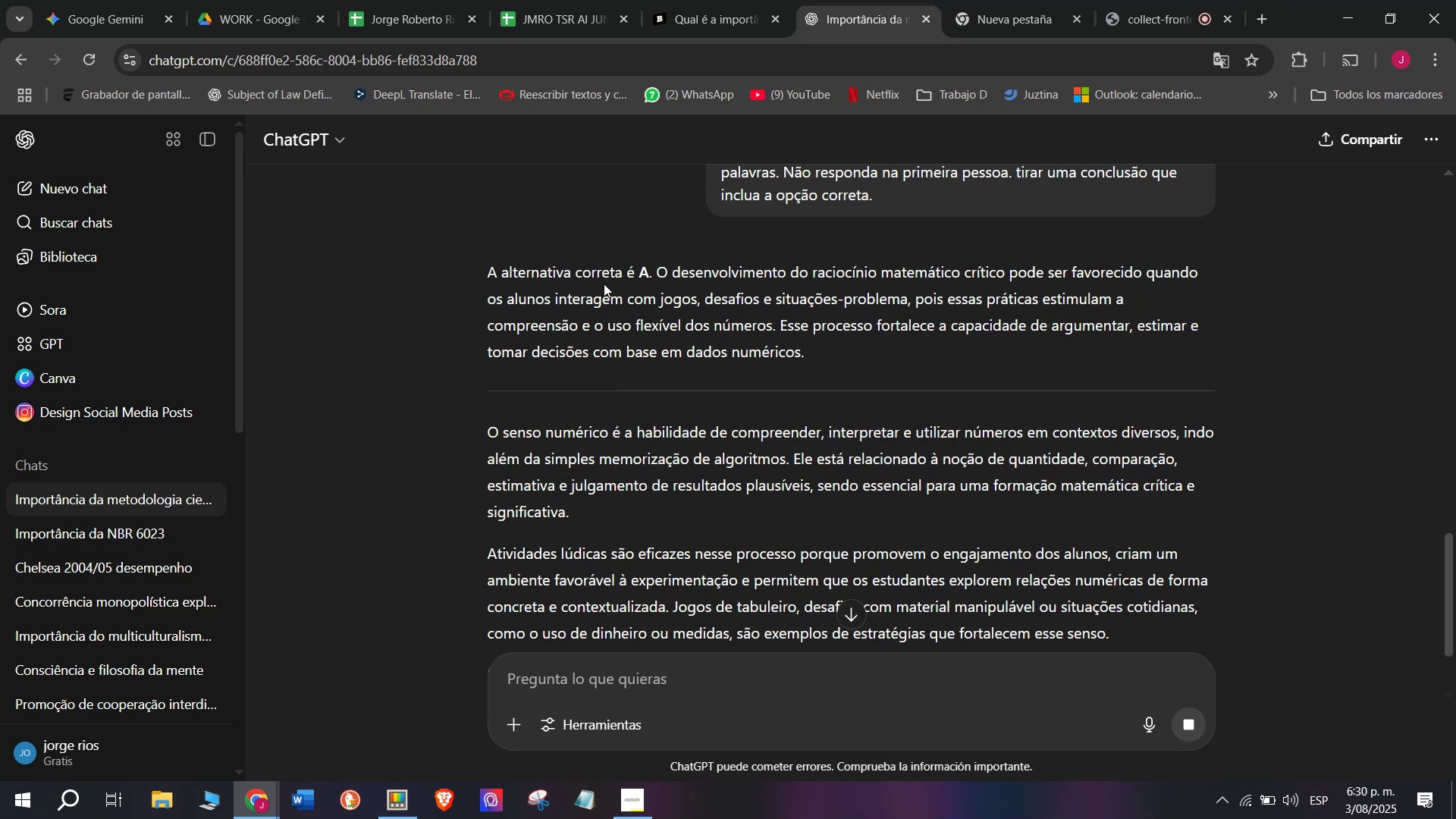 
wait(7.13)
 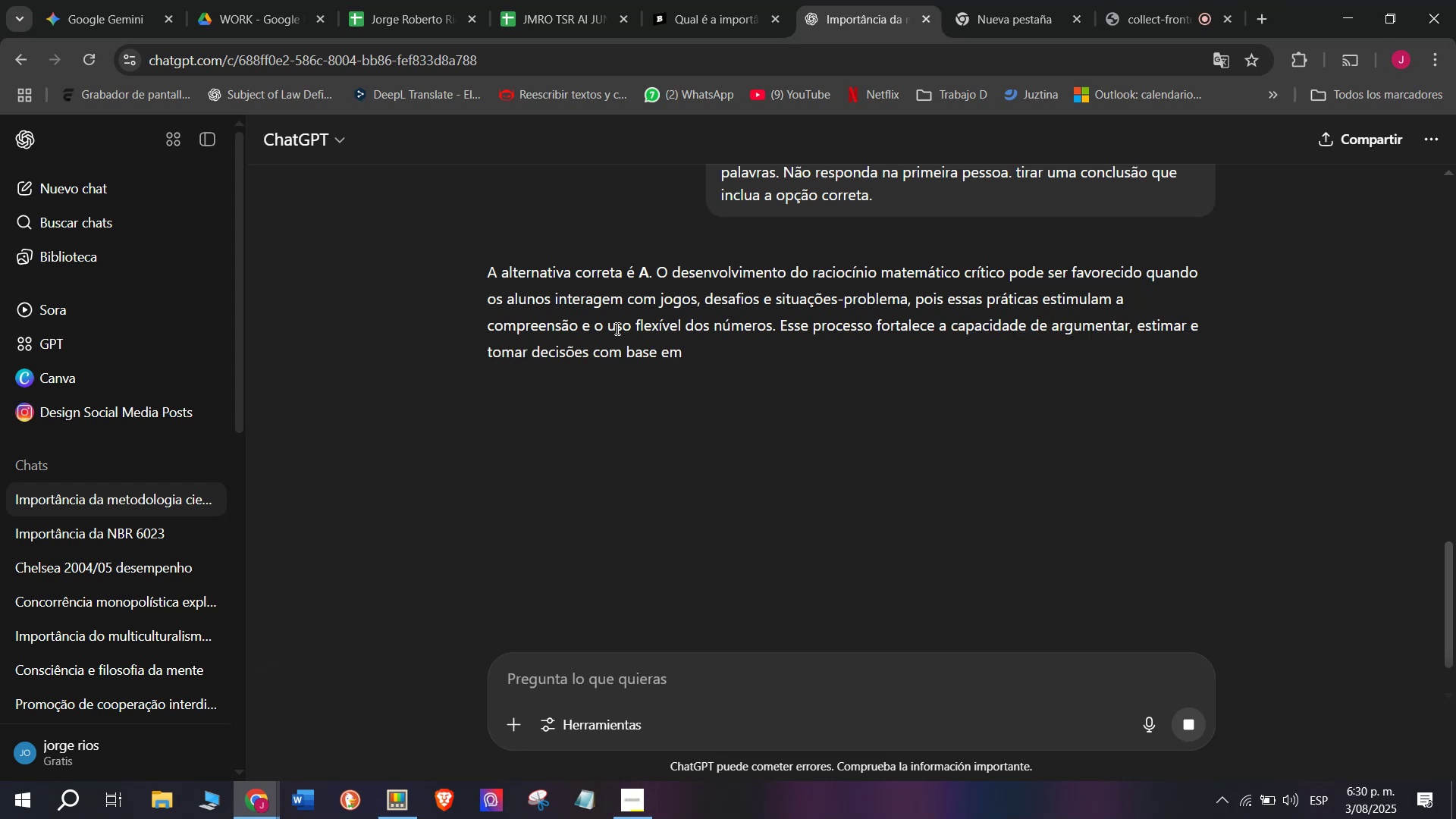 
left_click_drag(start_coordinate=[779, 327], to_coordinate=[444, 273])
 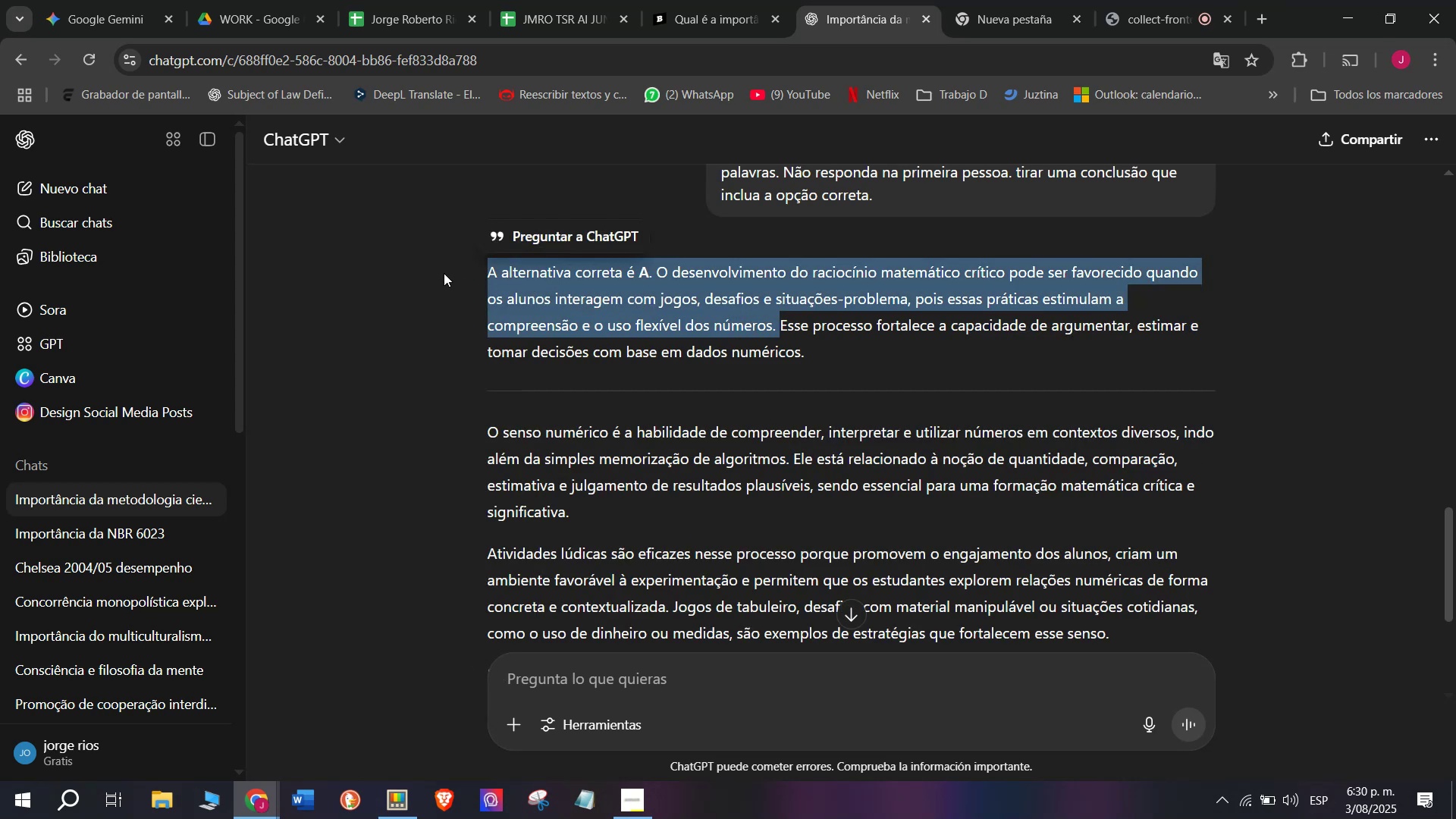 
key(Control+C)
 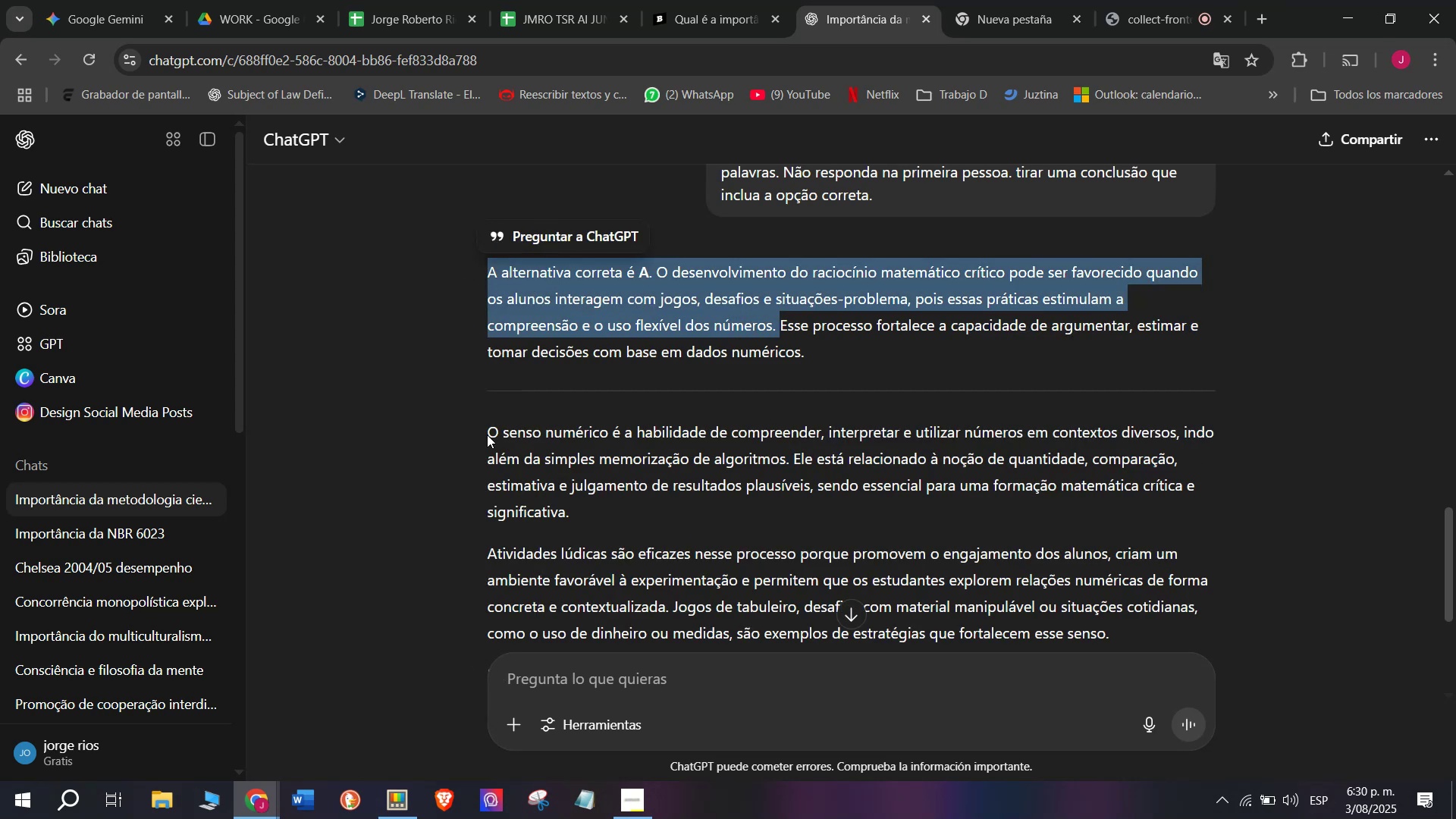 
left_click_drag(start_coordinate=[482, 419], to_coordinate=[1160, 633])
 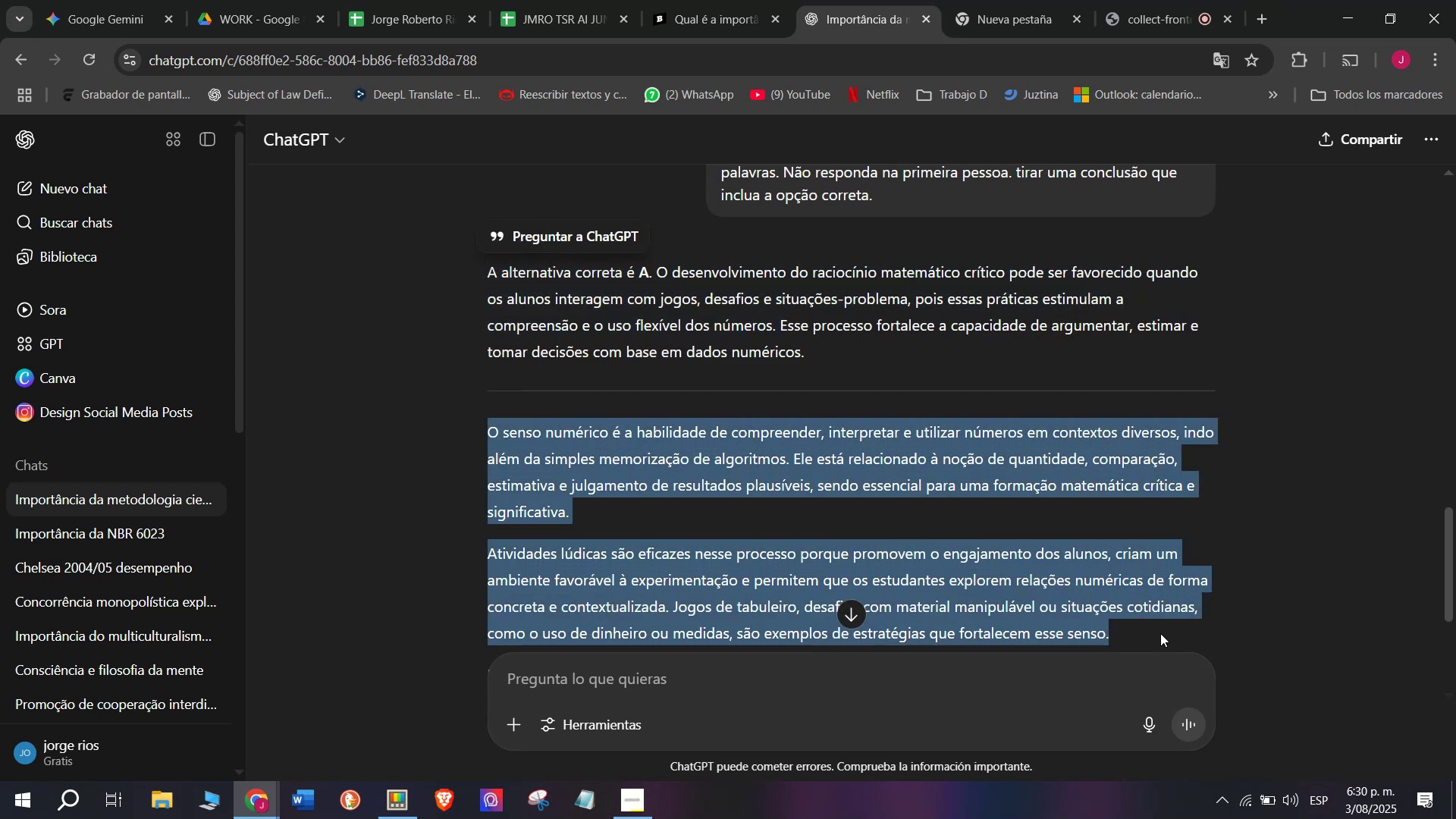 
key(Control+C)
 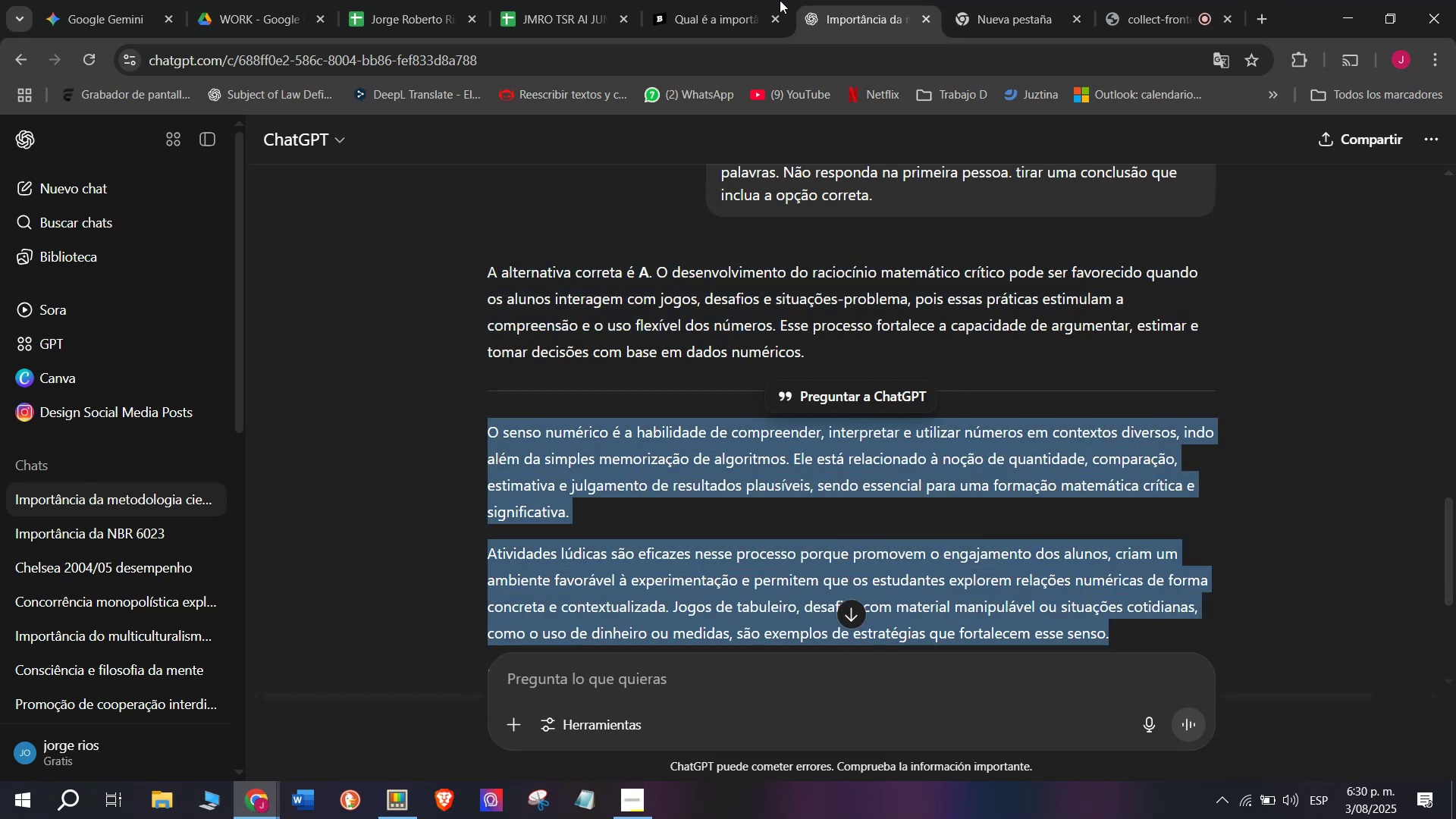 
left_click([736, 0])
 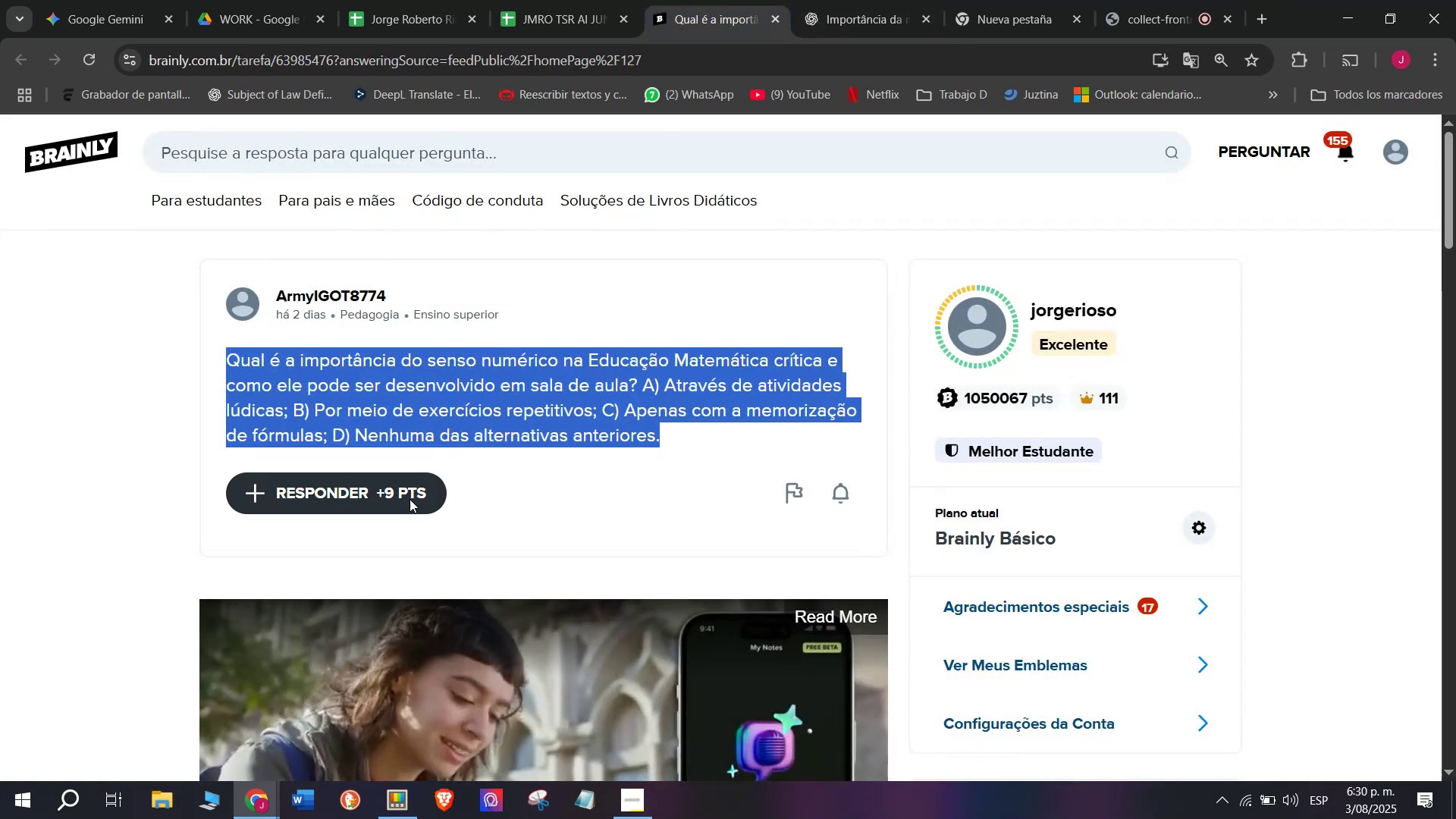 
left_click([408, 501])
 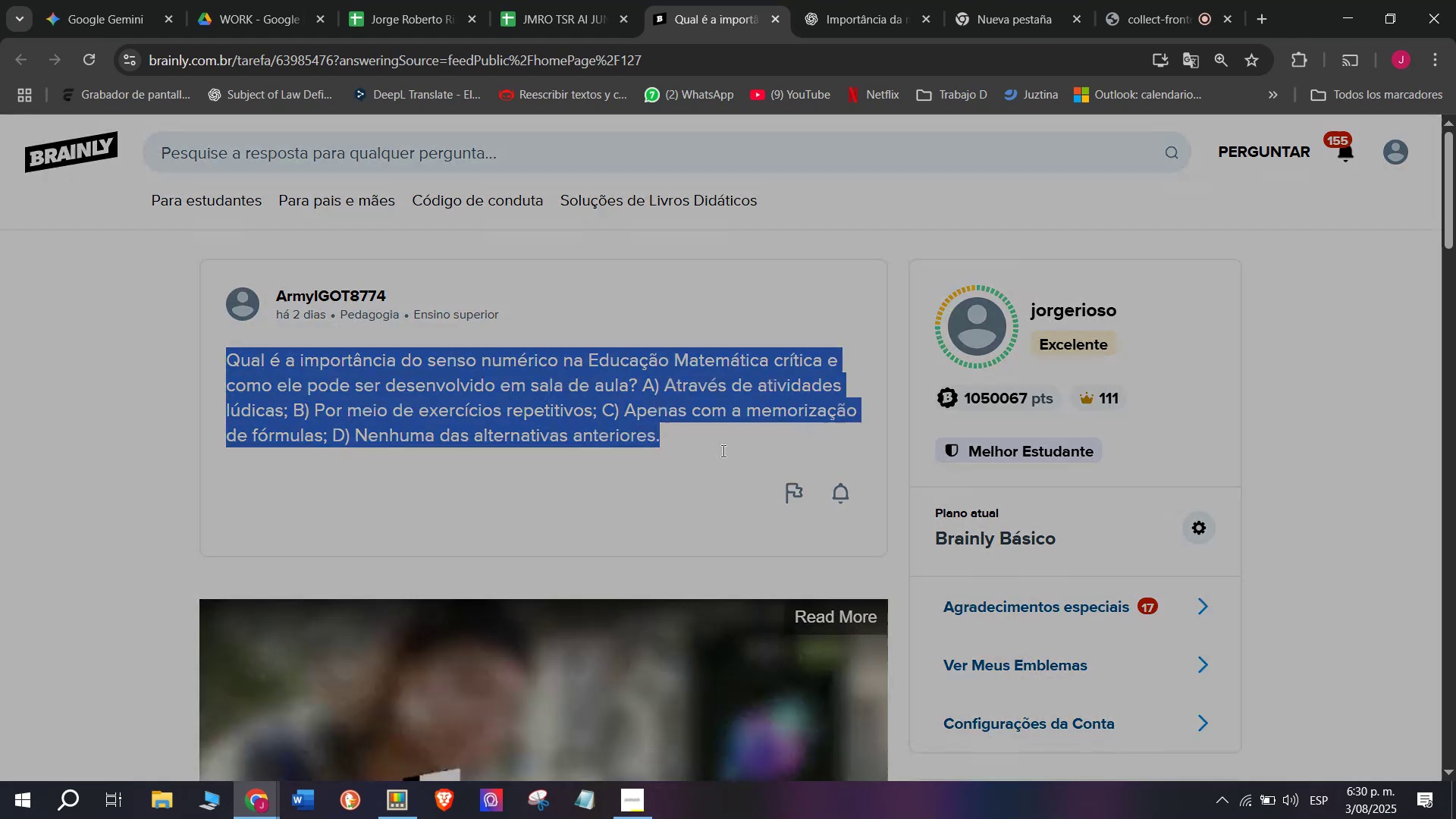 
left_click_drag(start_coordinate=[719, 409], to_coordinate=[458, 184])
 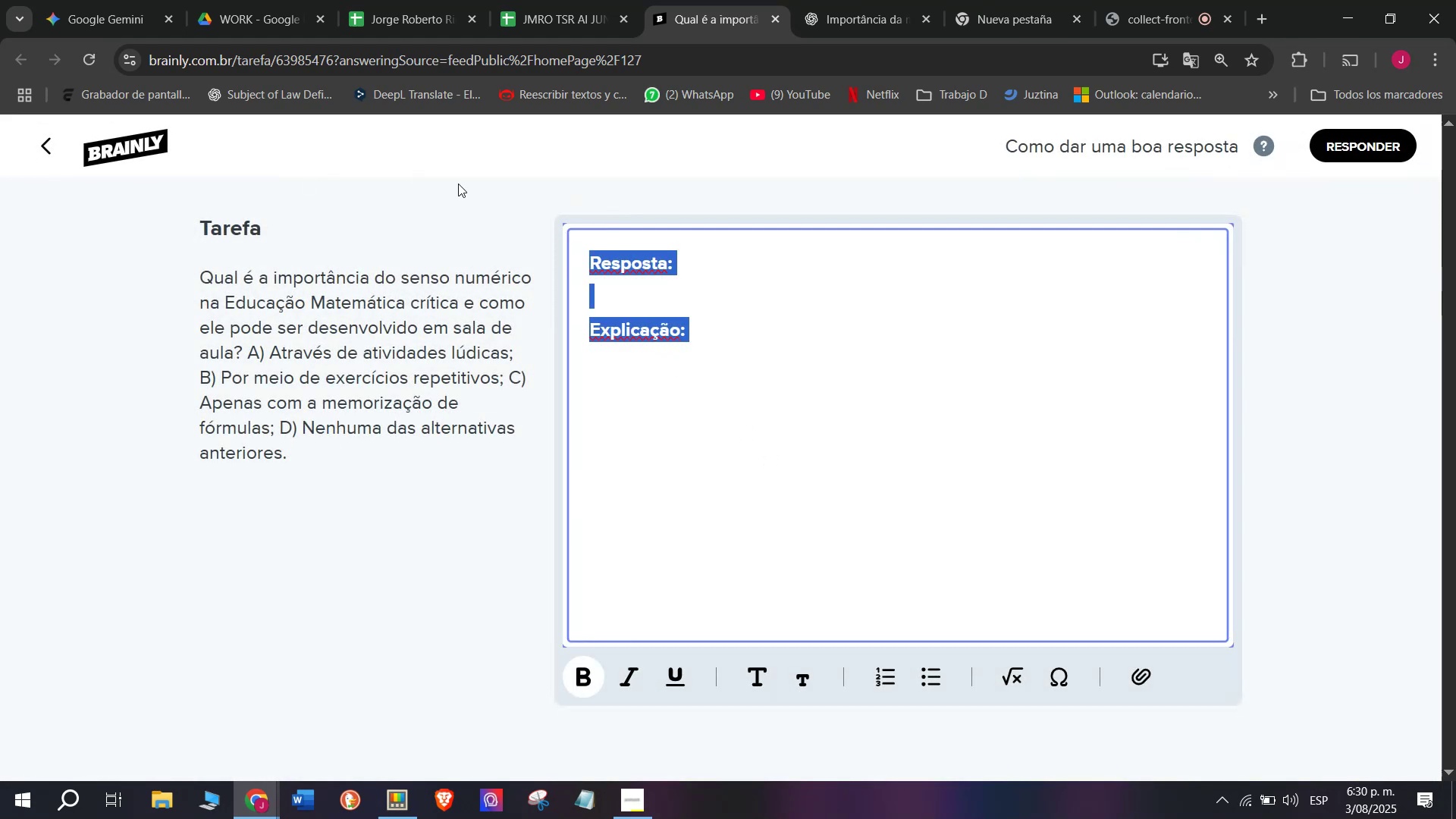 
key(Meta+V)
 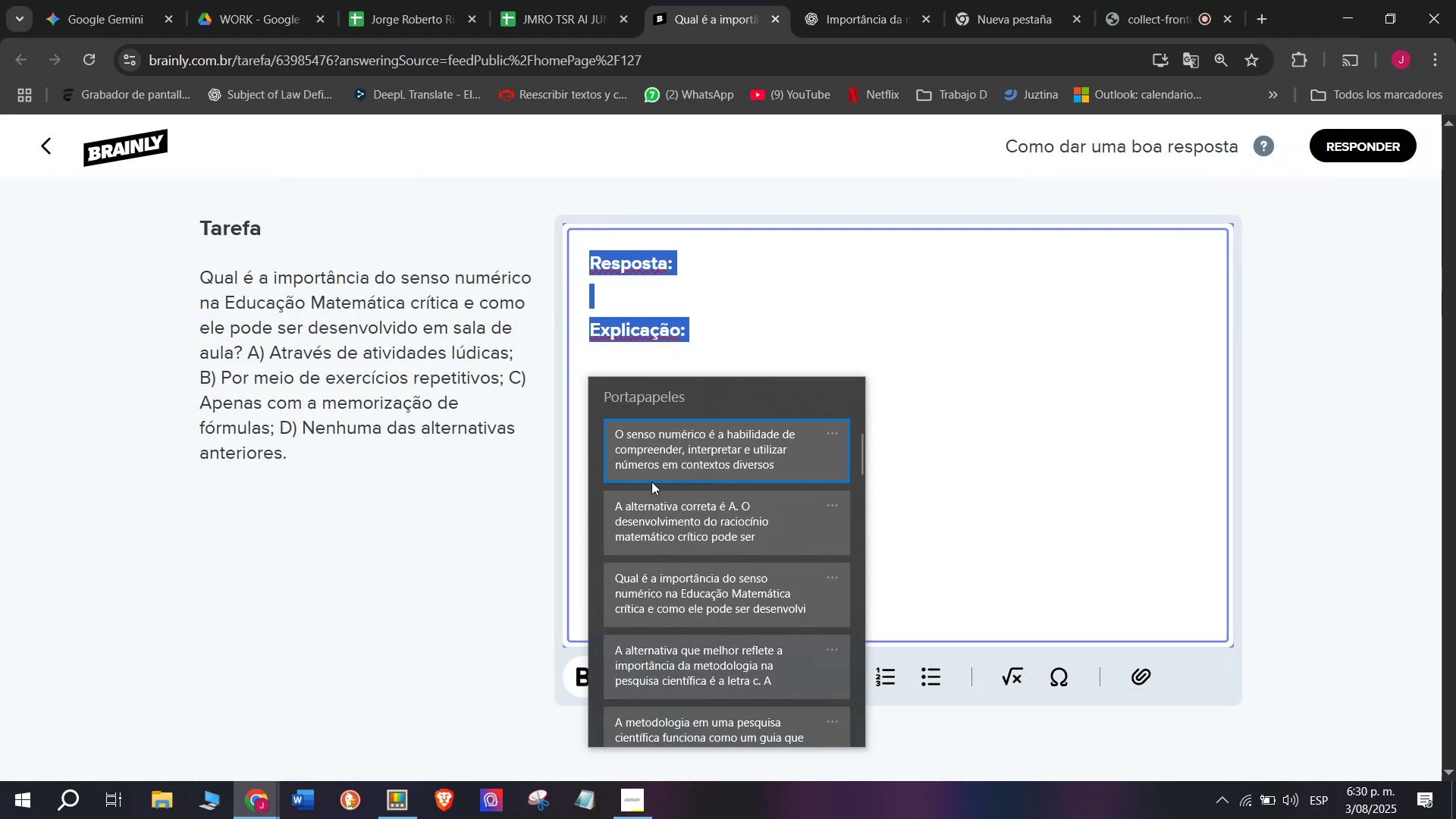 
left_click([657, 522])
 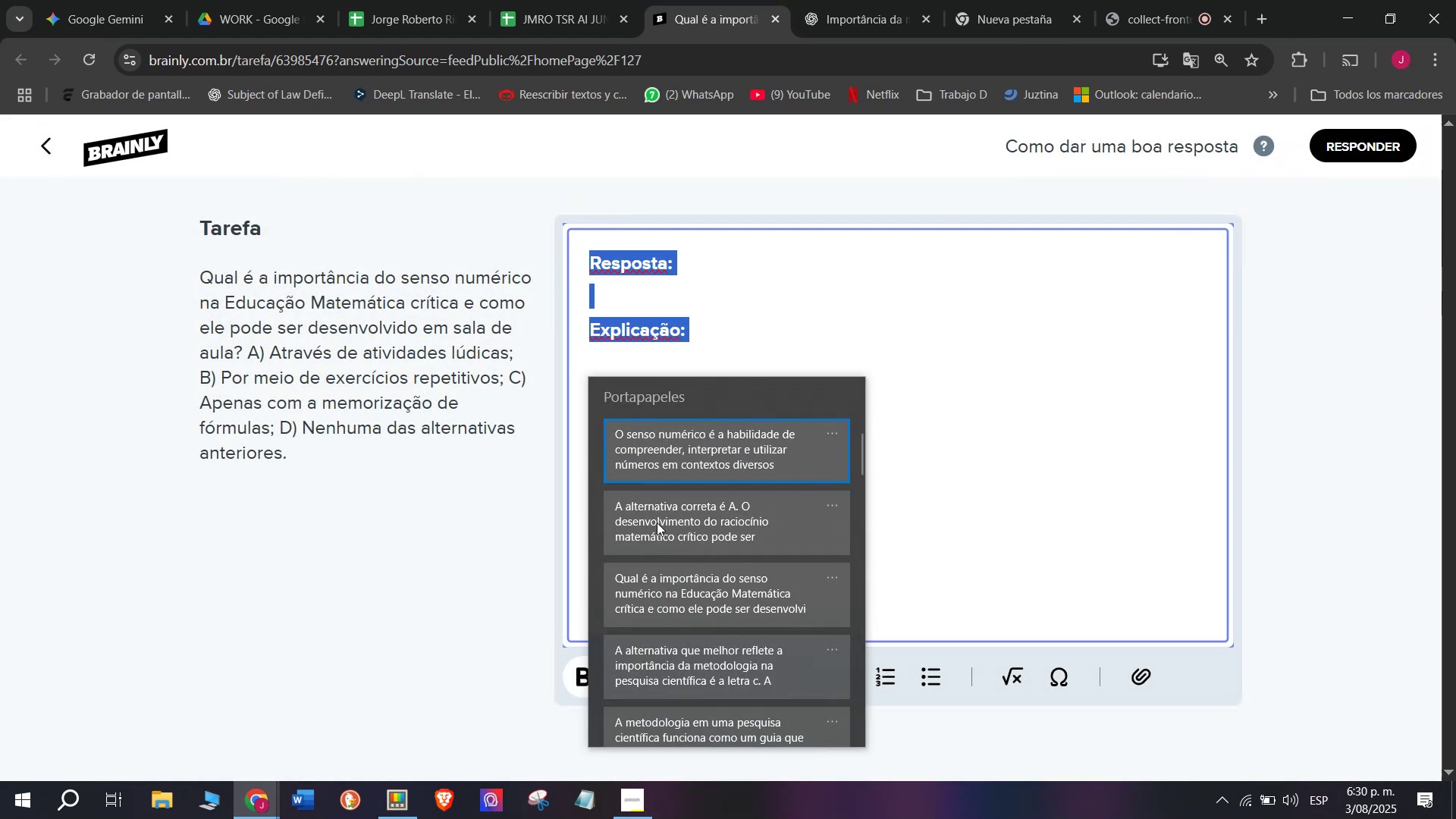 
key(Control+ControlLeft)
 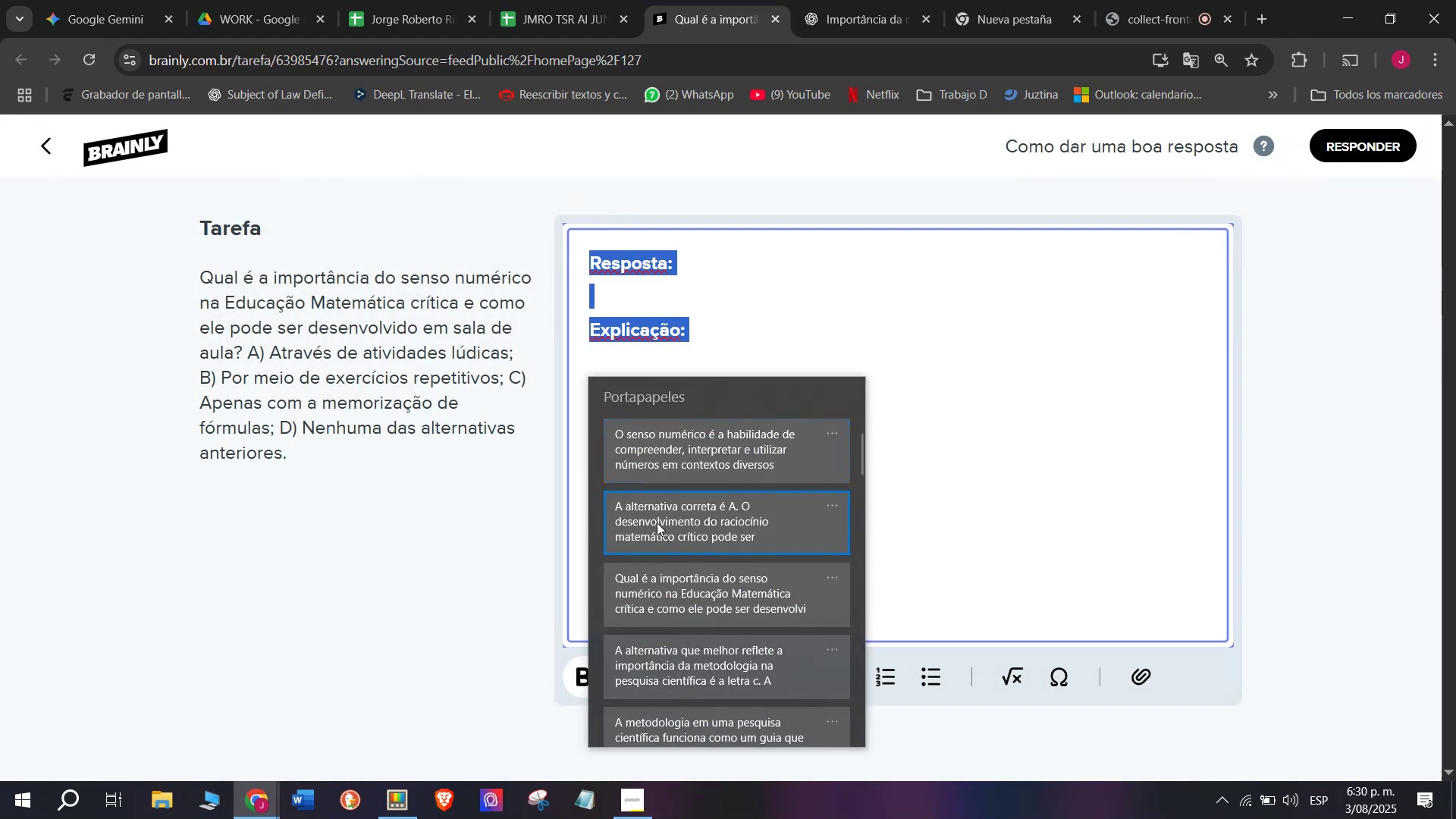 
key(Control+V)
 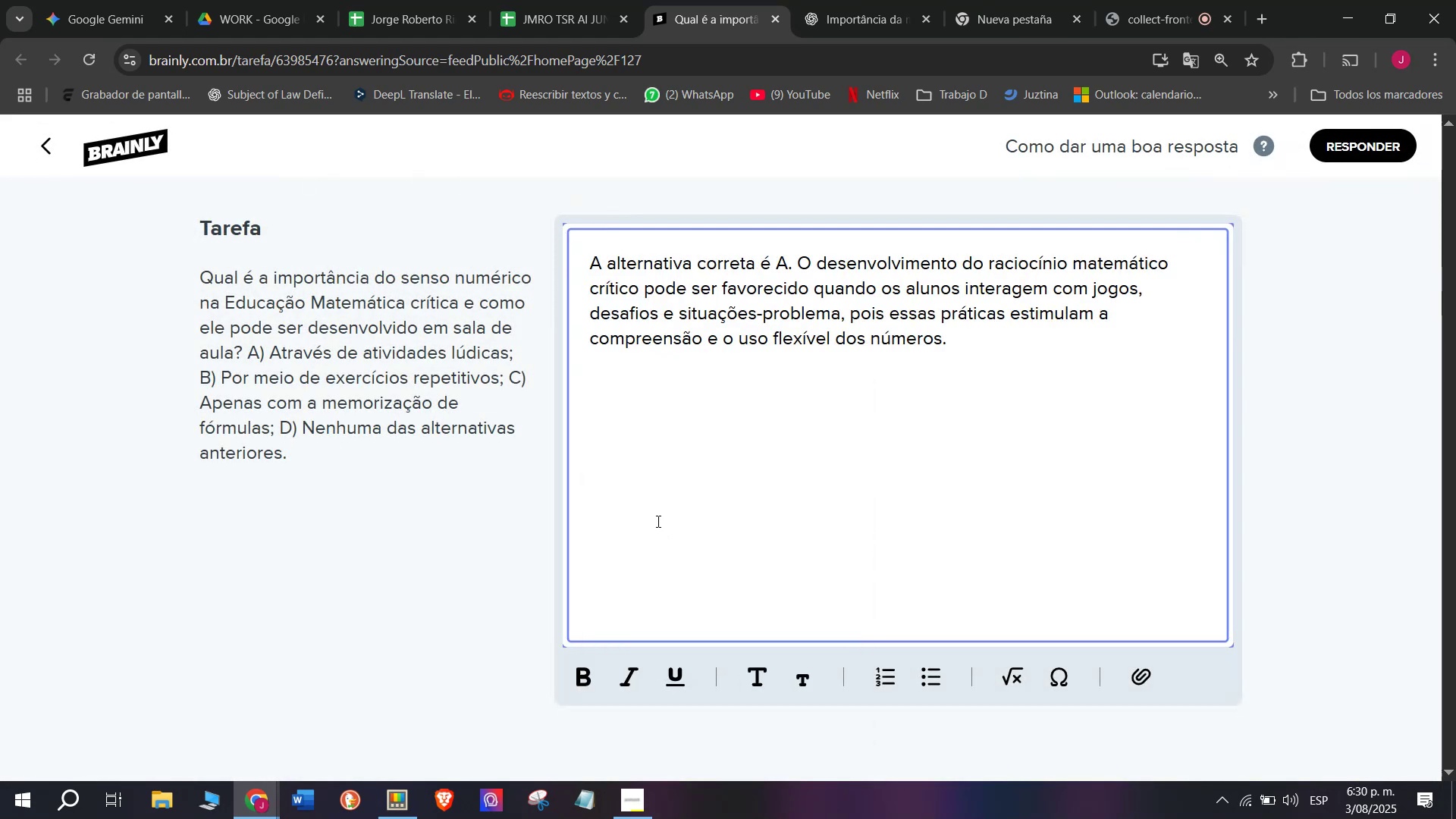 
key(Enter)
 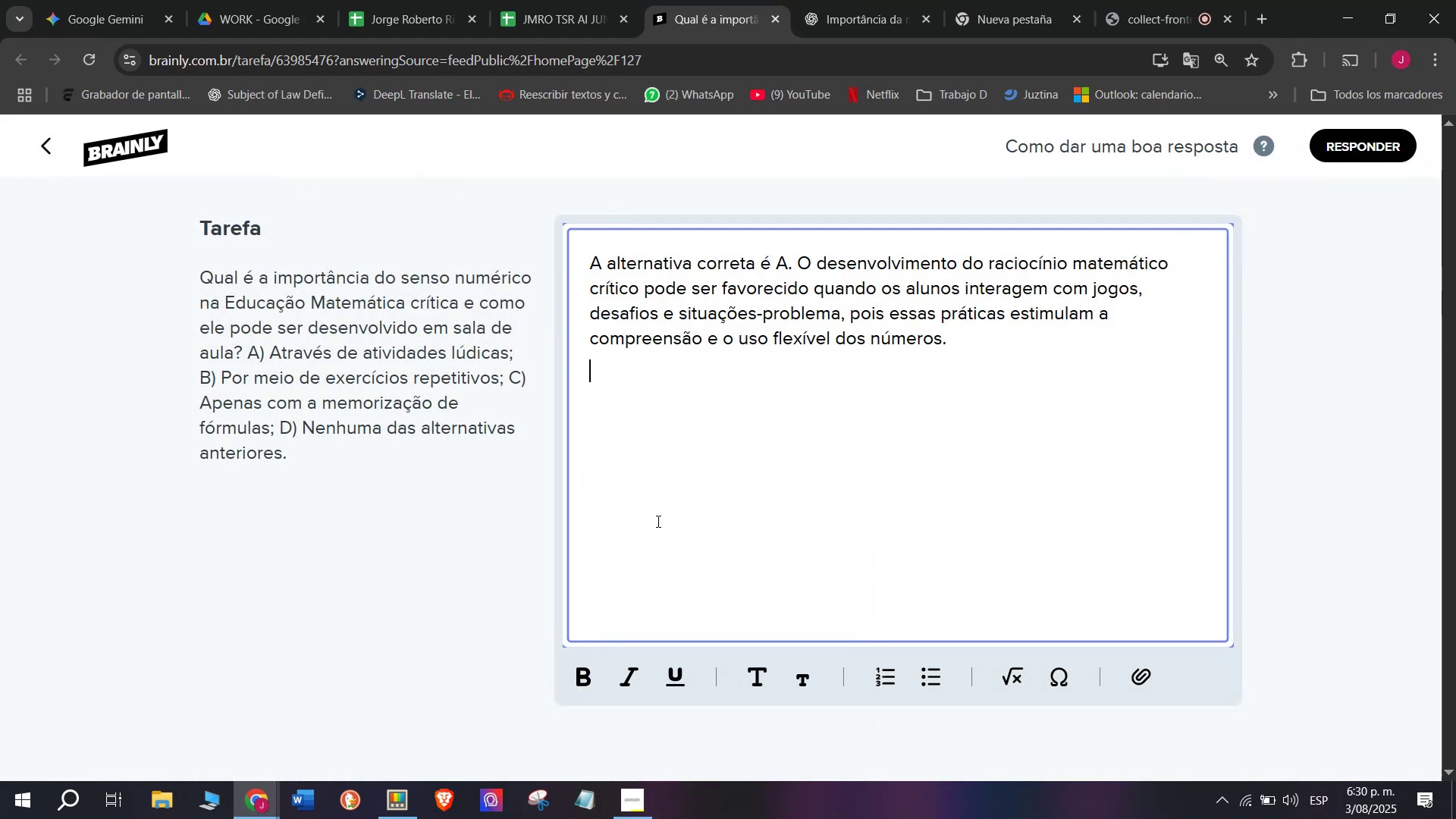 
key(Enter)
 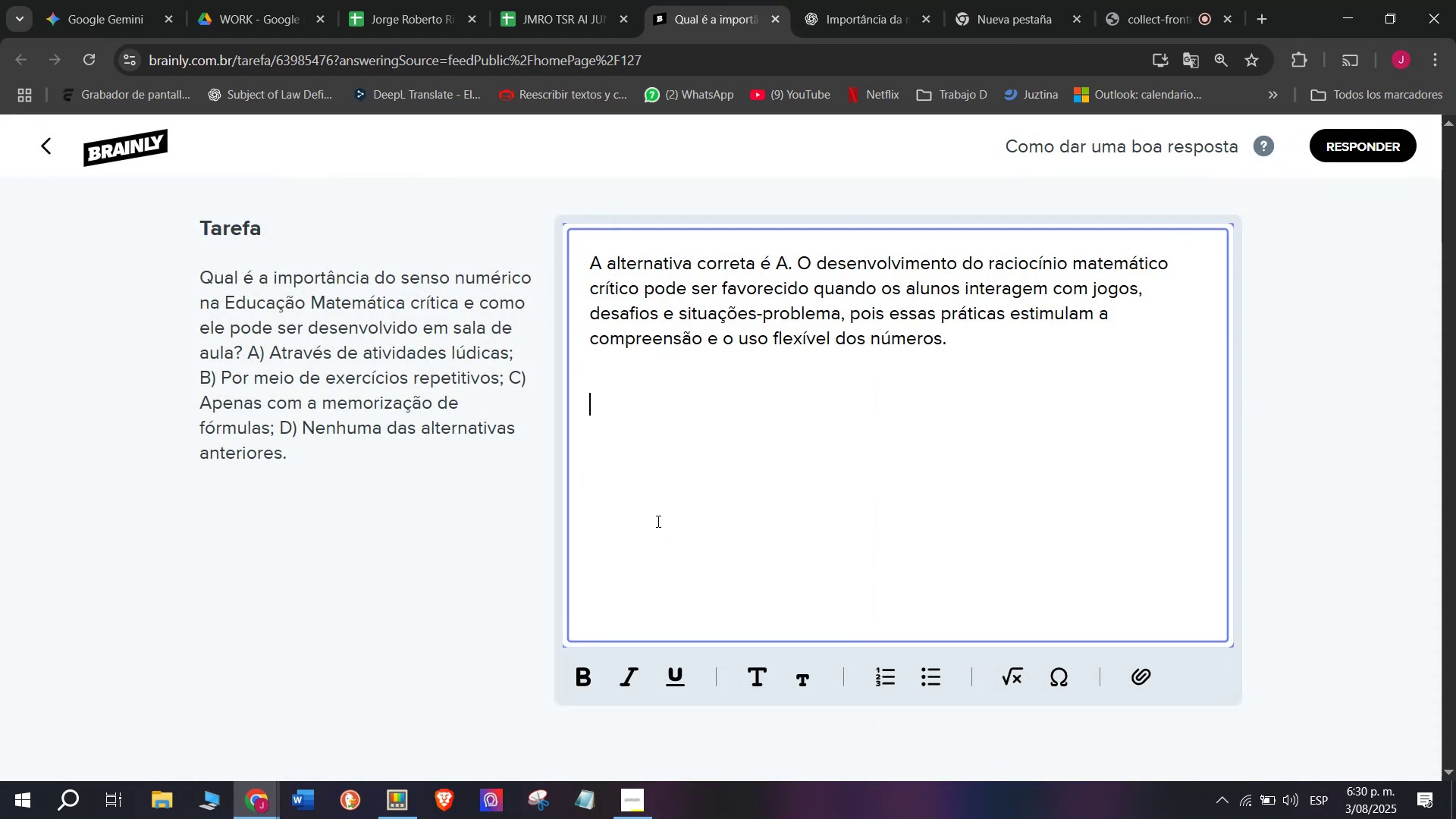 
key(Meta+V)
 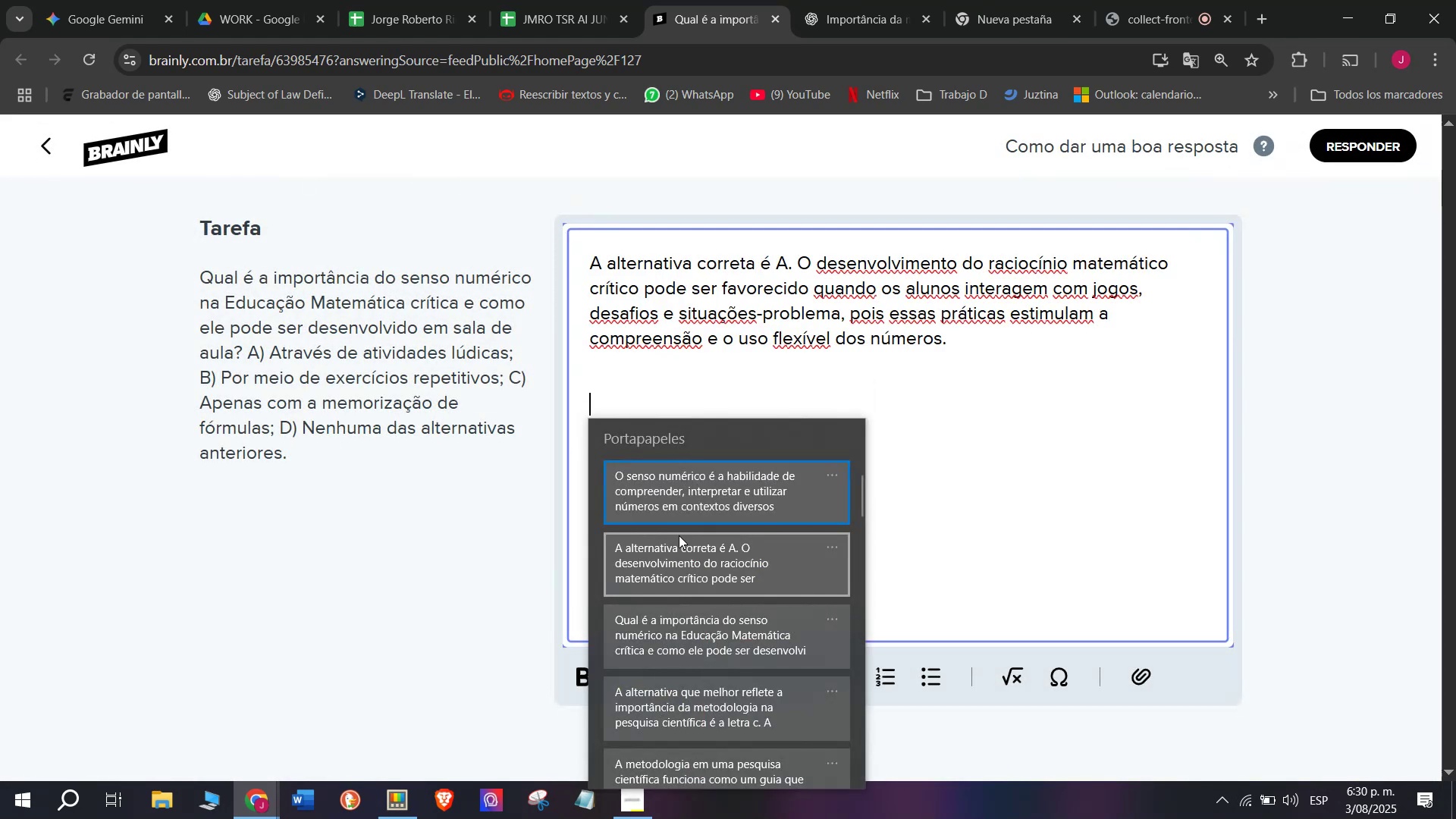 
left_click([692, 500])
 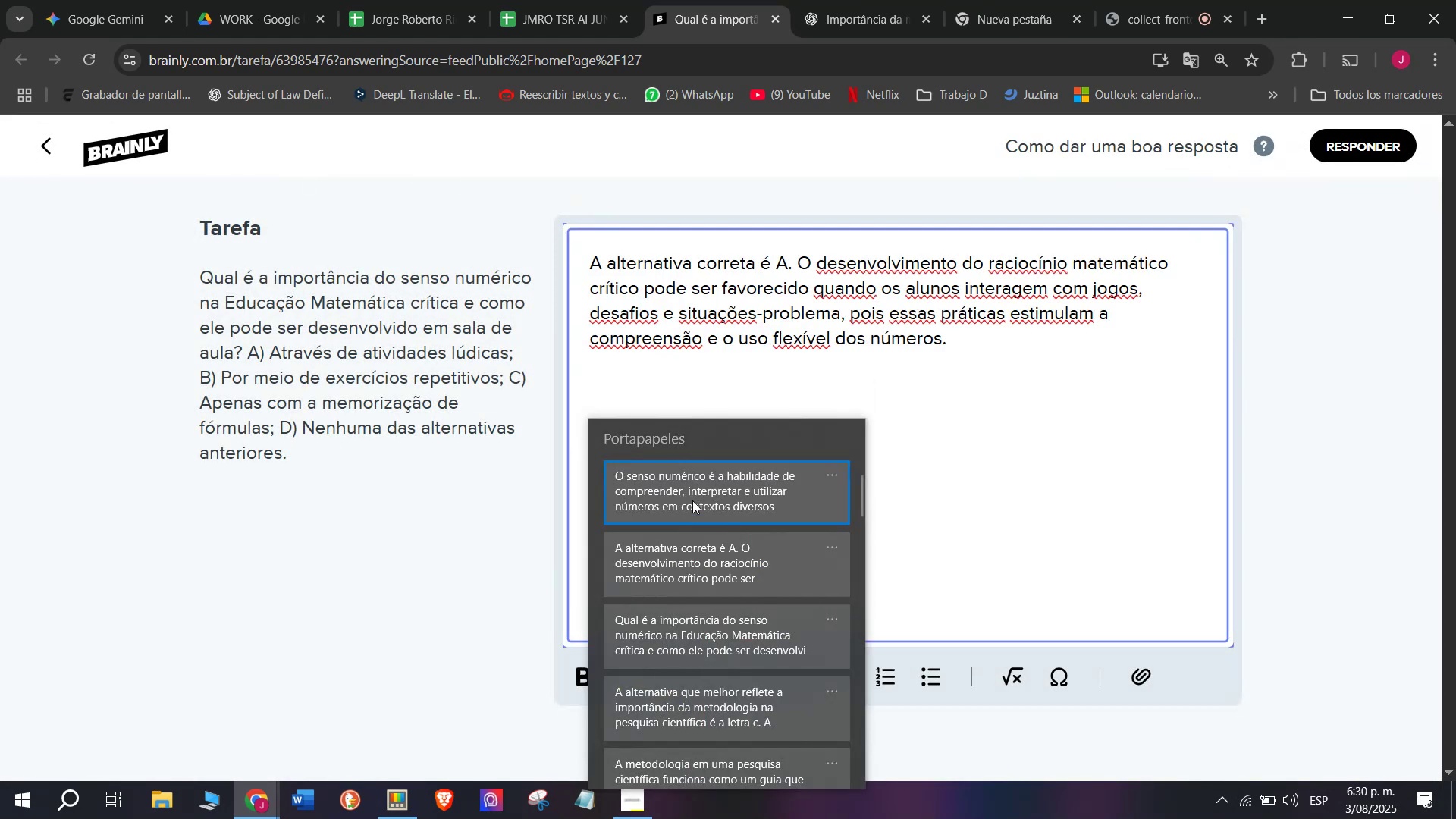 
key(Control+ControlLeft)
 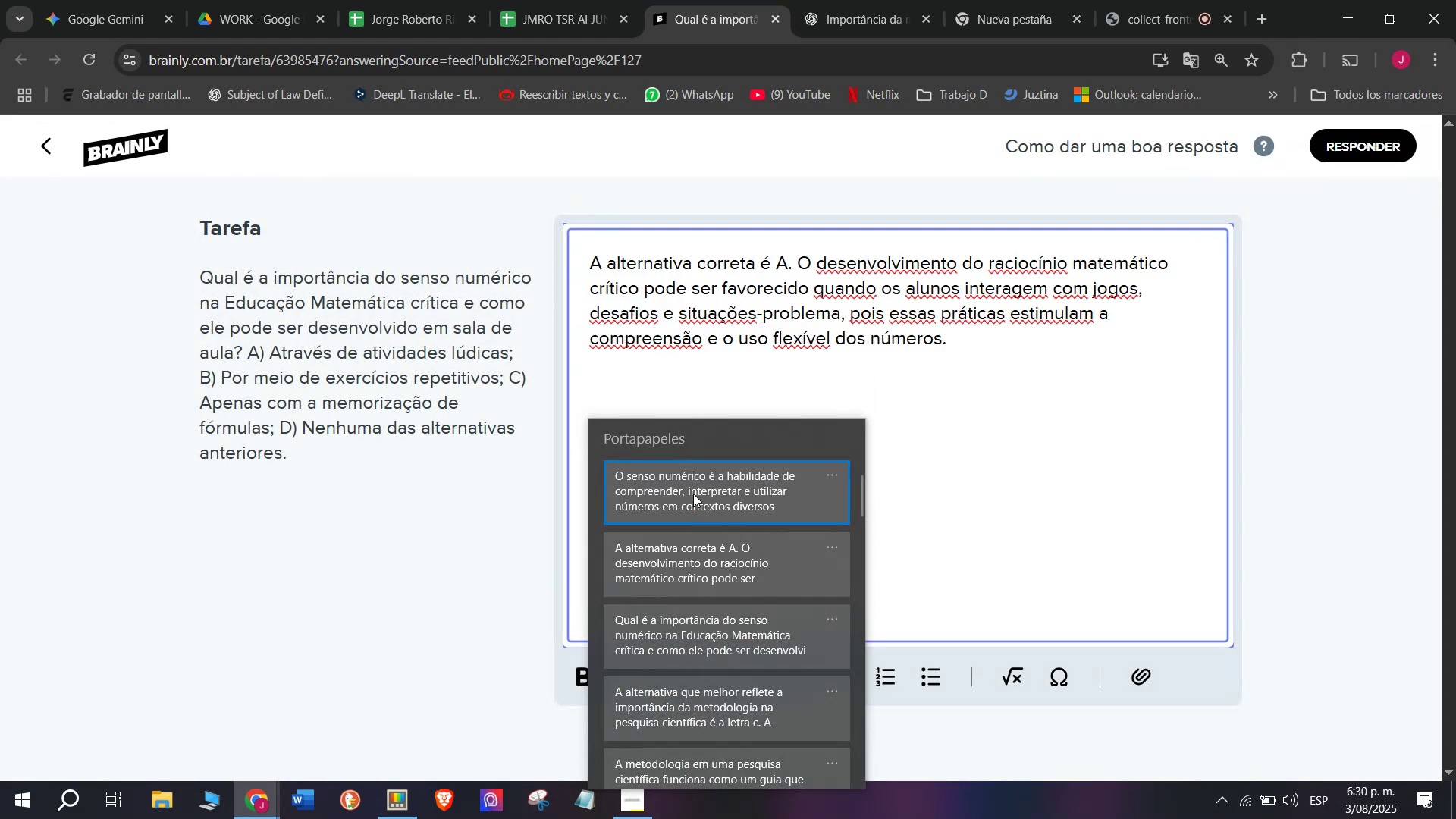 
key(Control+V)
 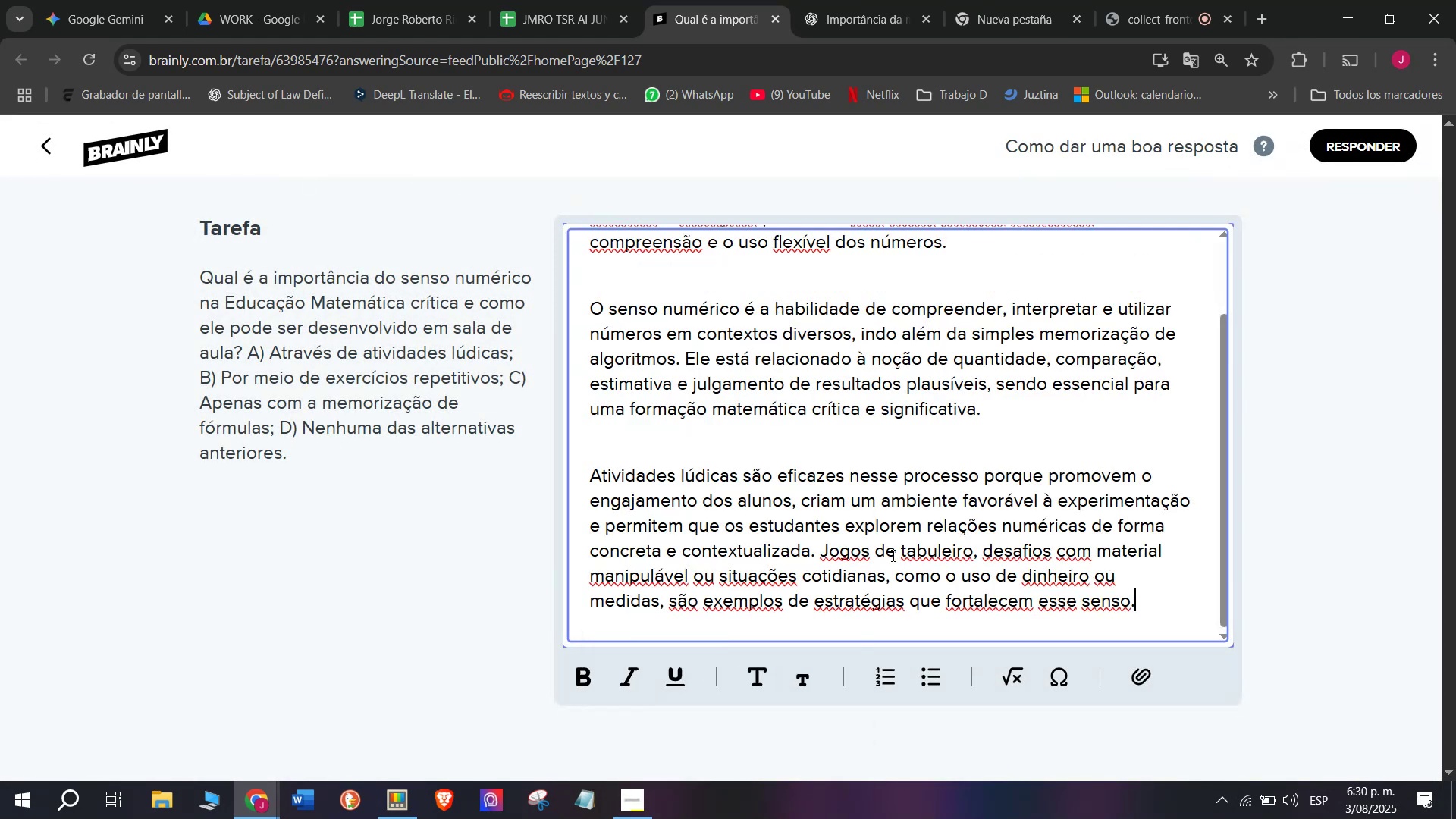 
left_click_drag(start_coordinate=[824, 542], to_coordinate=[1261, 701])
 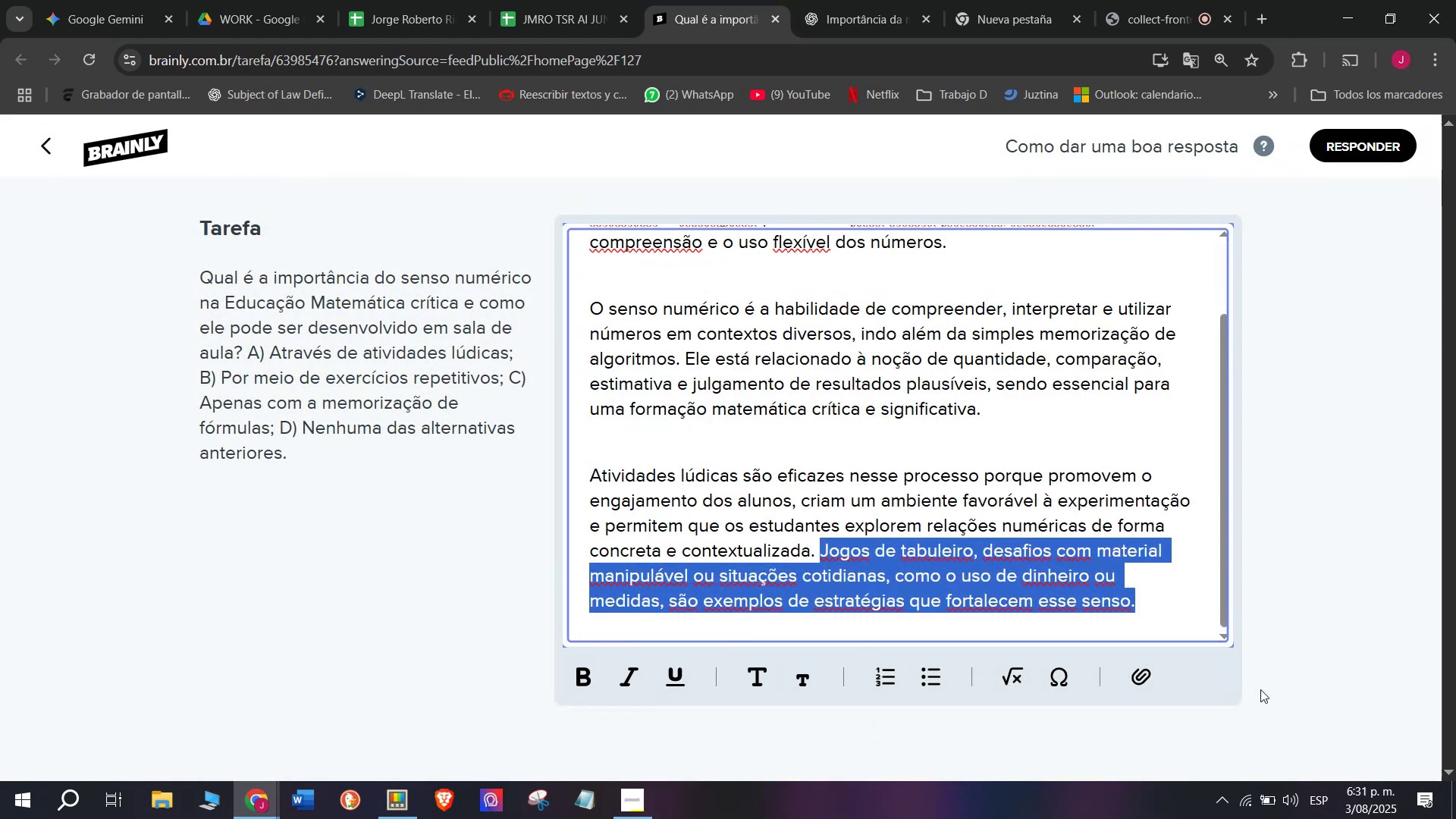 
key(Backspace)
 